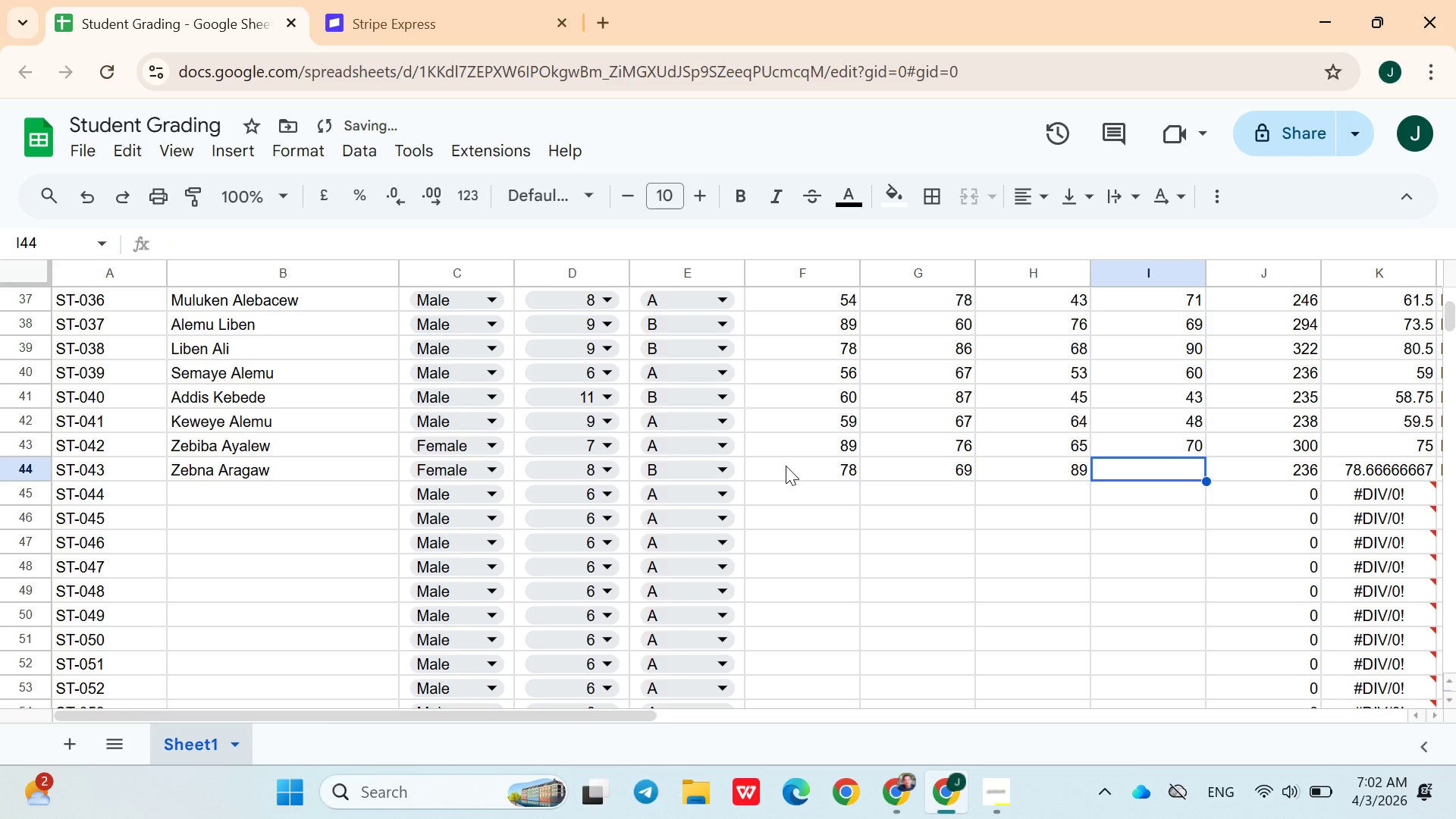 
type(84)
 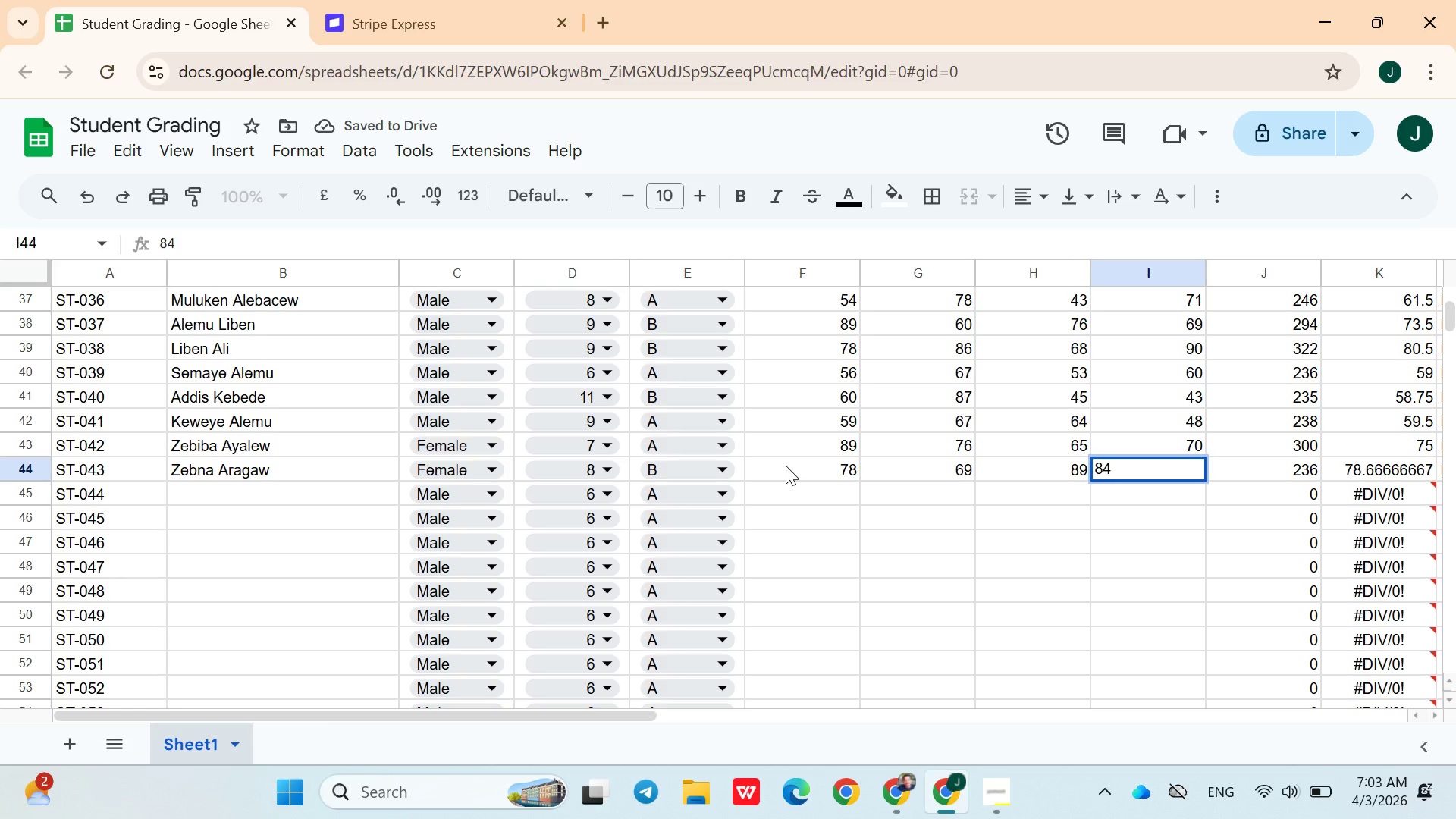 
key(ArrowRight)
 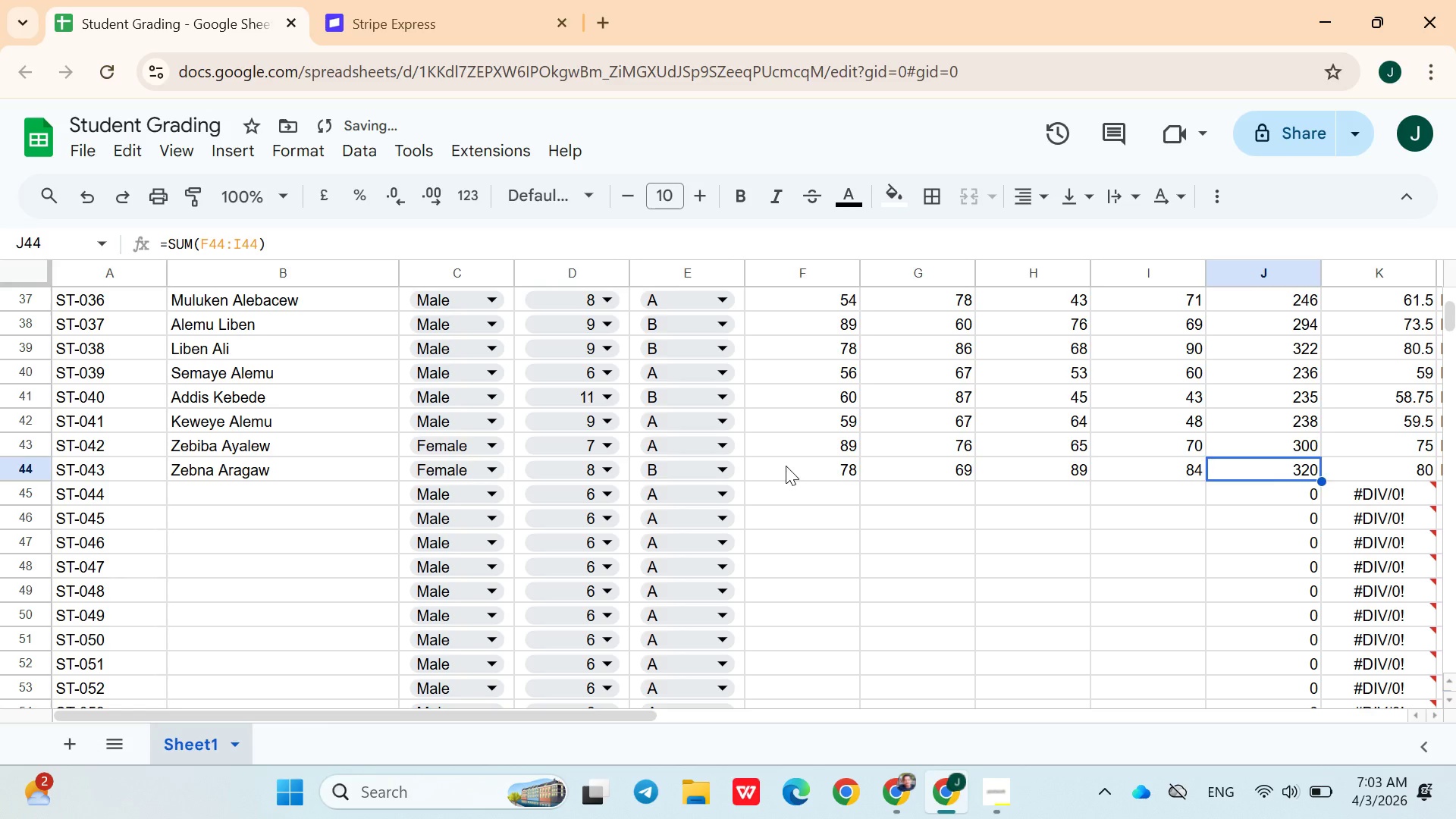 
key(ArrowDown)
 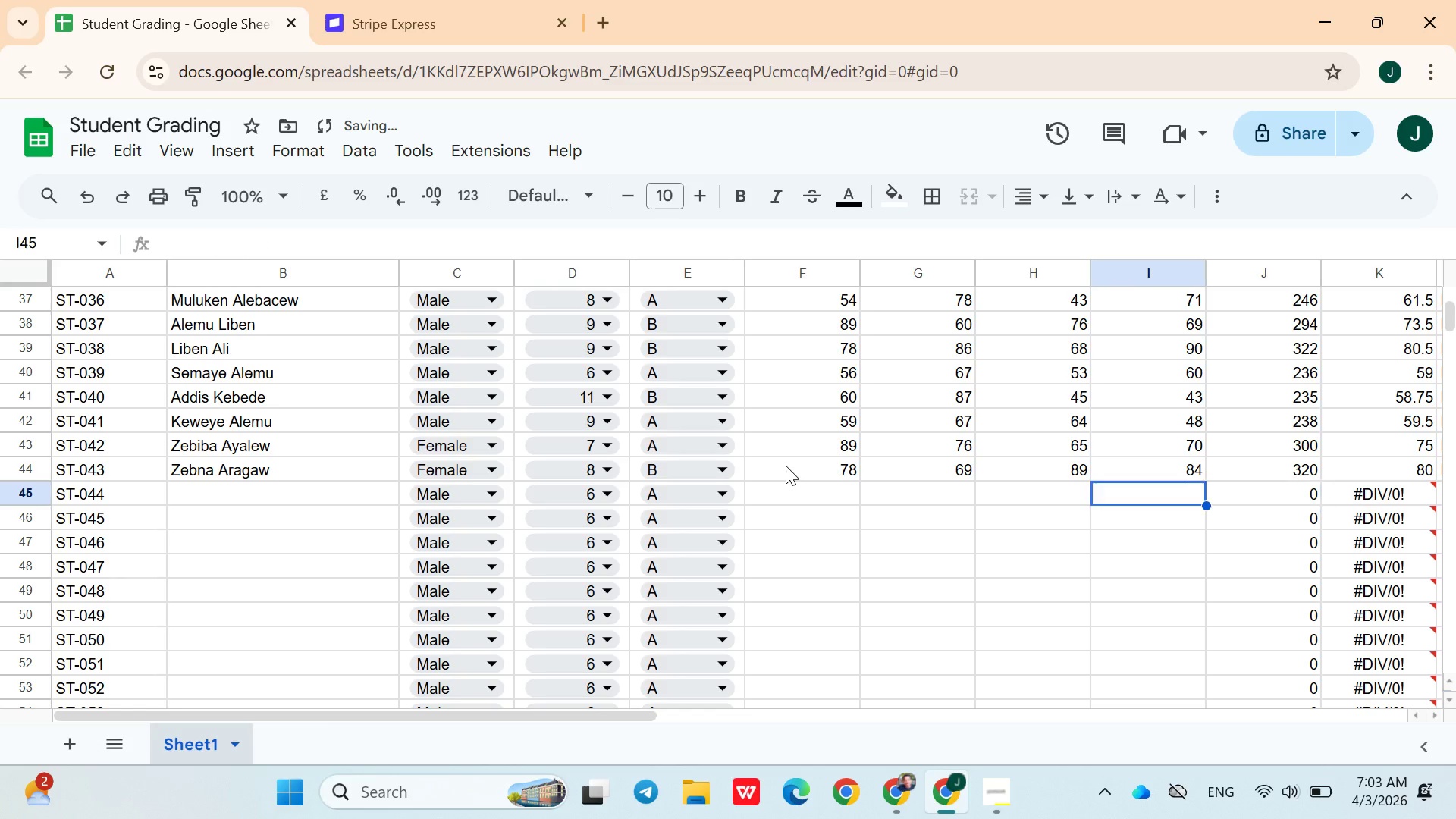 
hold_key(key=ArrowLeft, duration=0.98)
 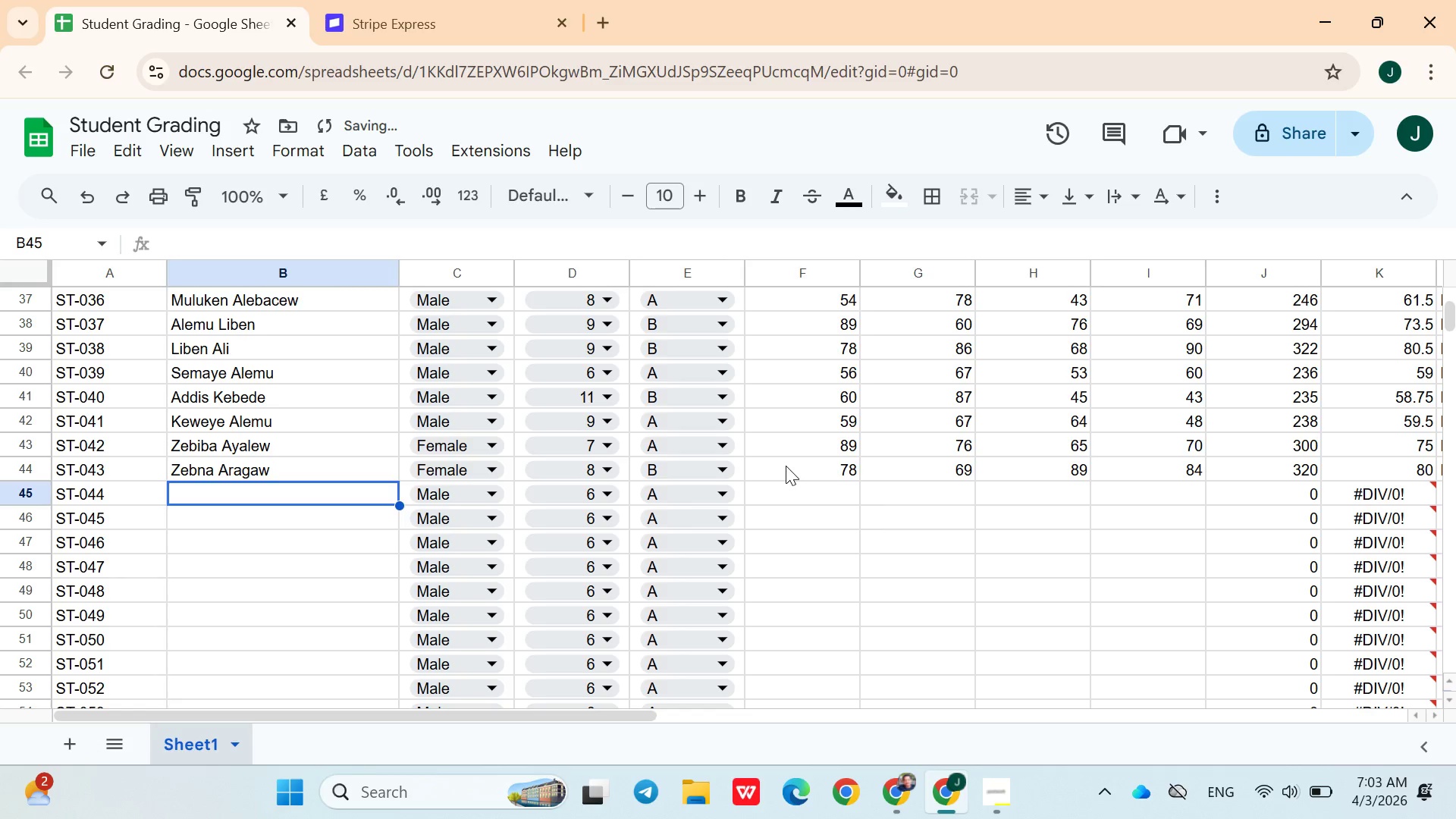 
key(ArrowRight)
 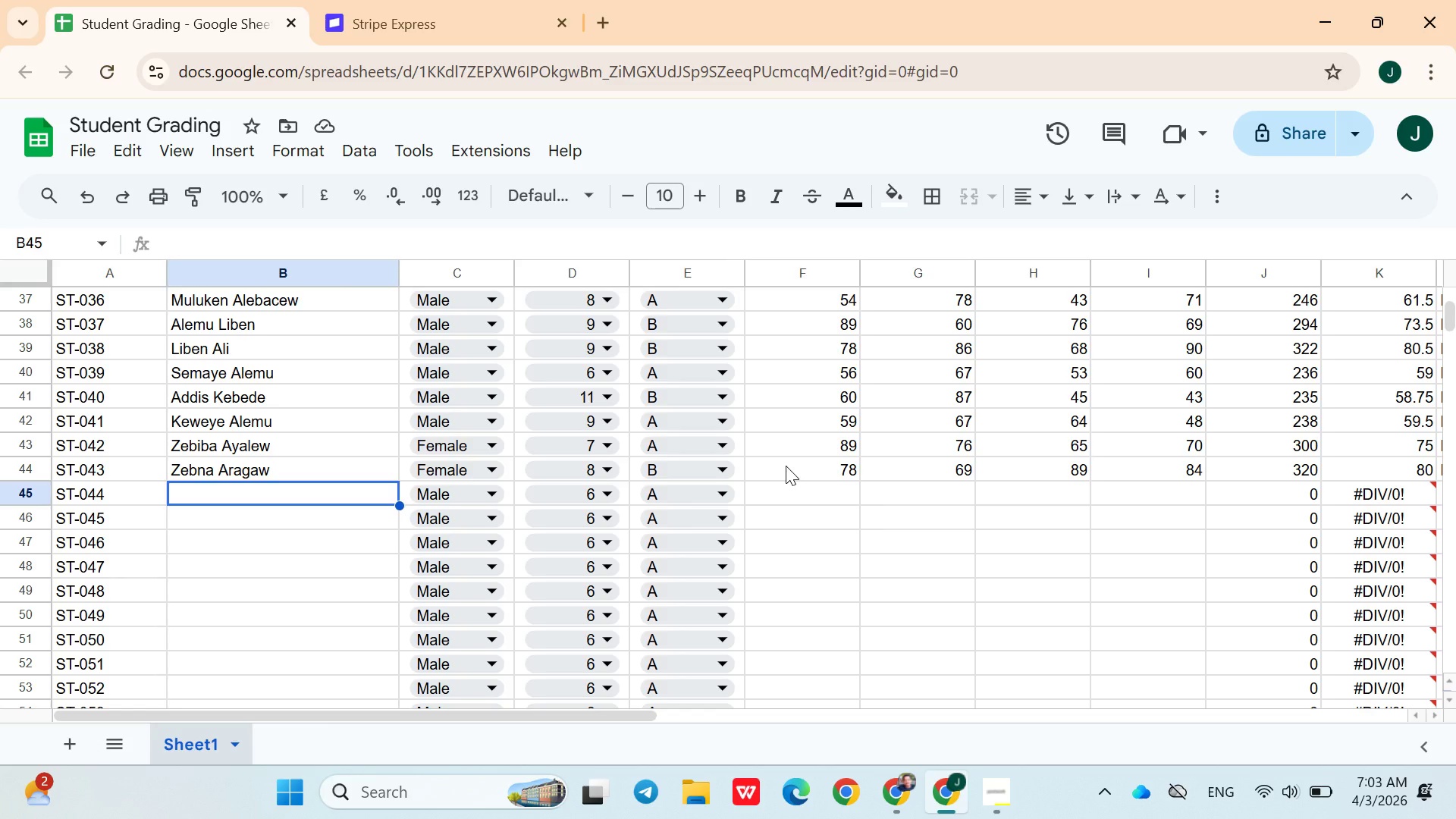 
wait(28.86)
 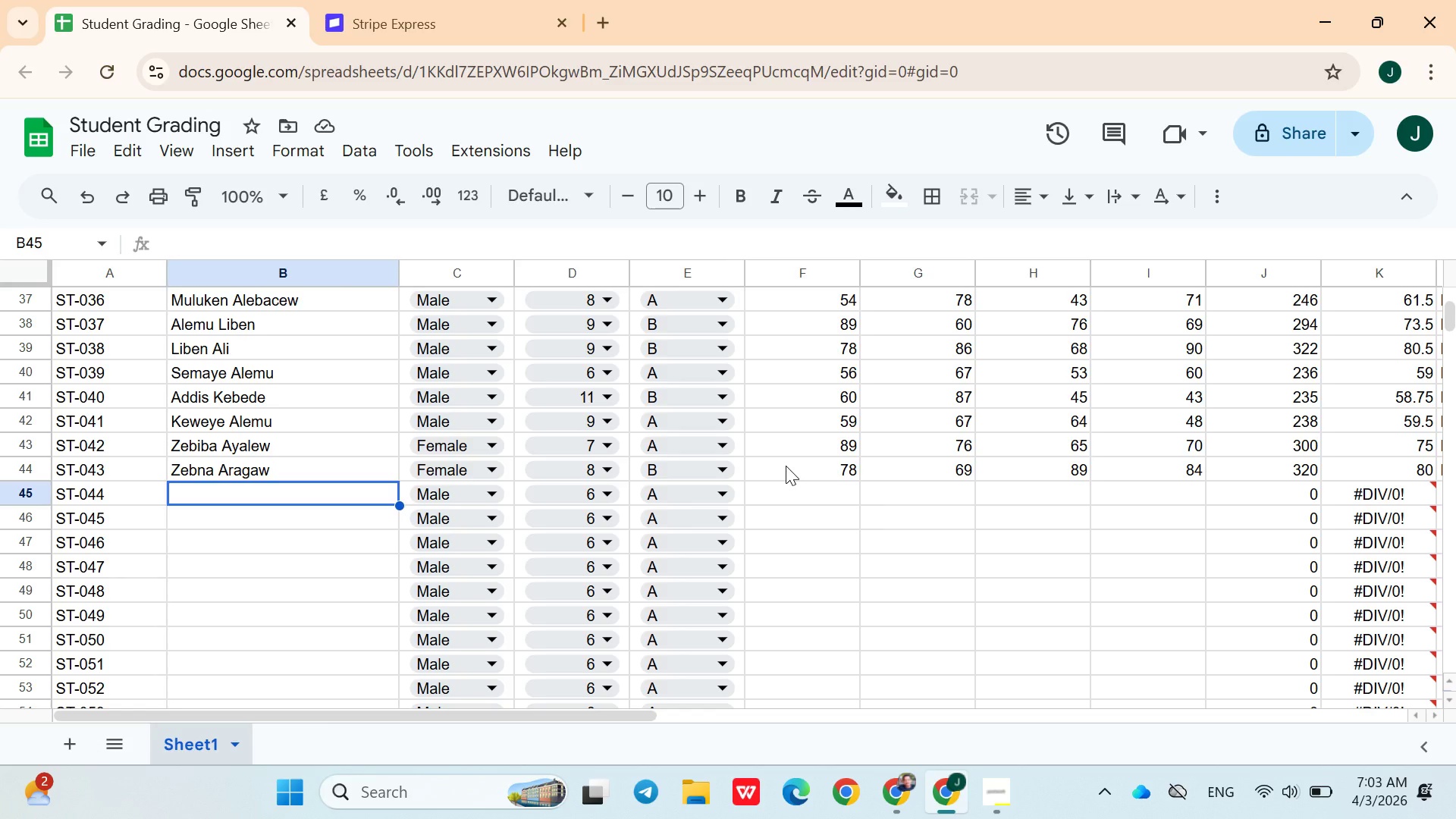 
key(Shift+A)
 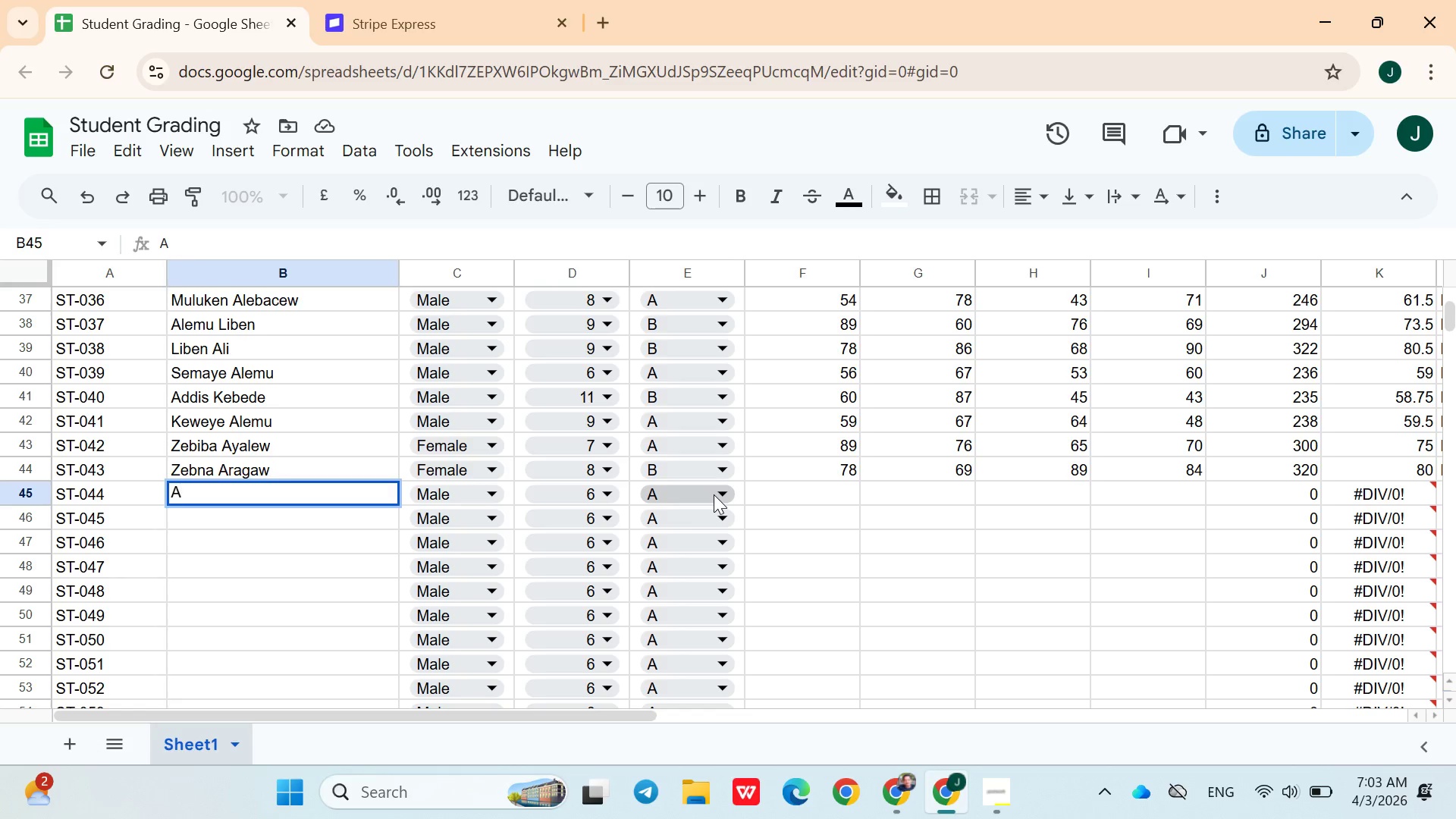 
type(lemaye)
 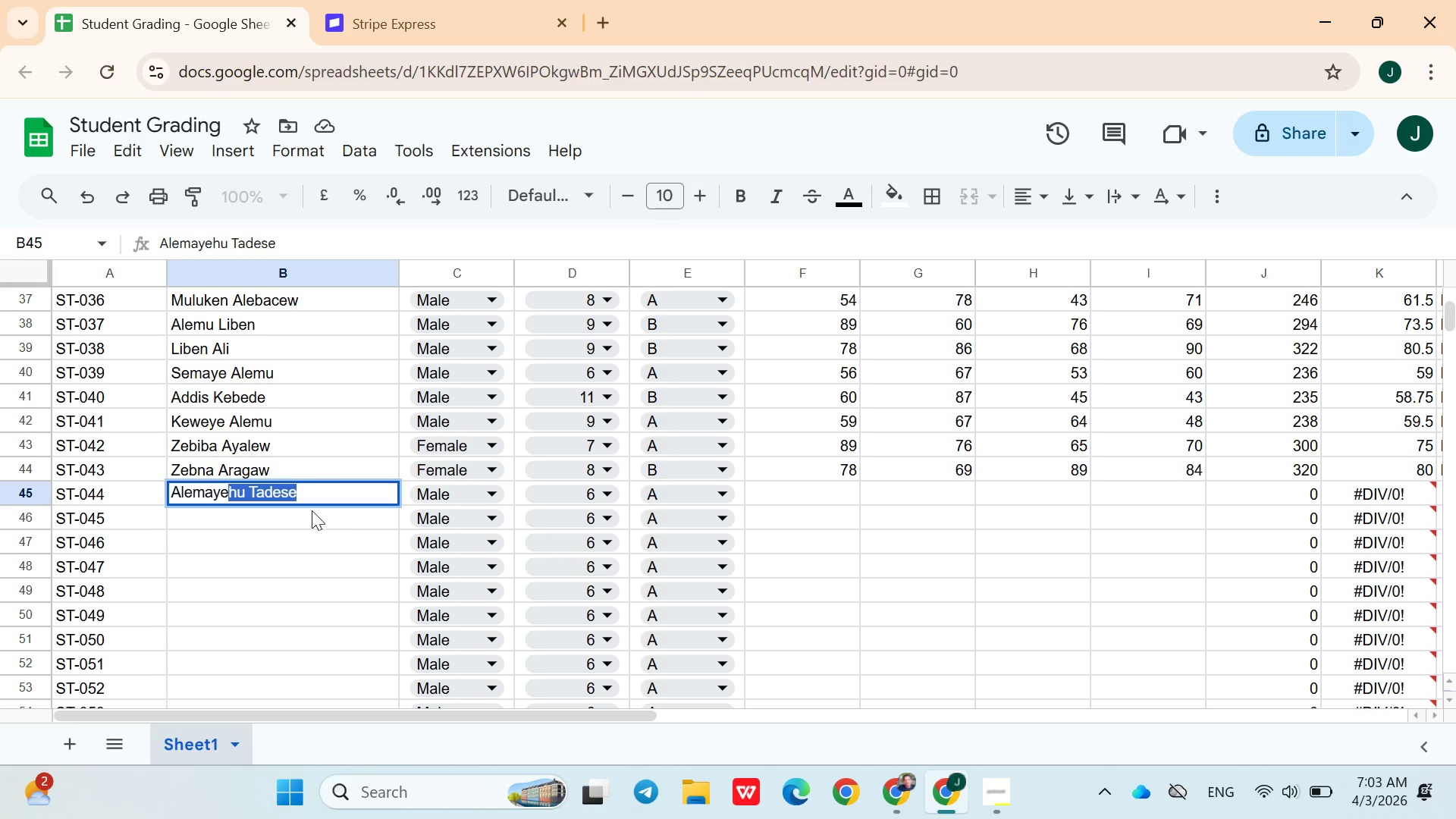 
double_click([281, 497])
 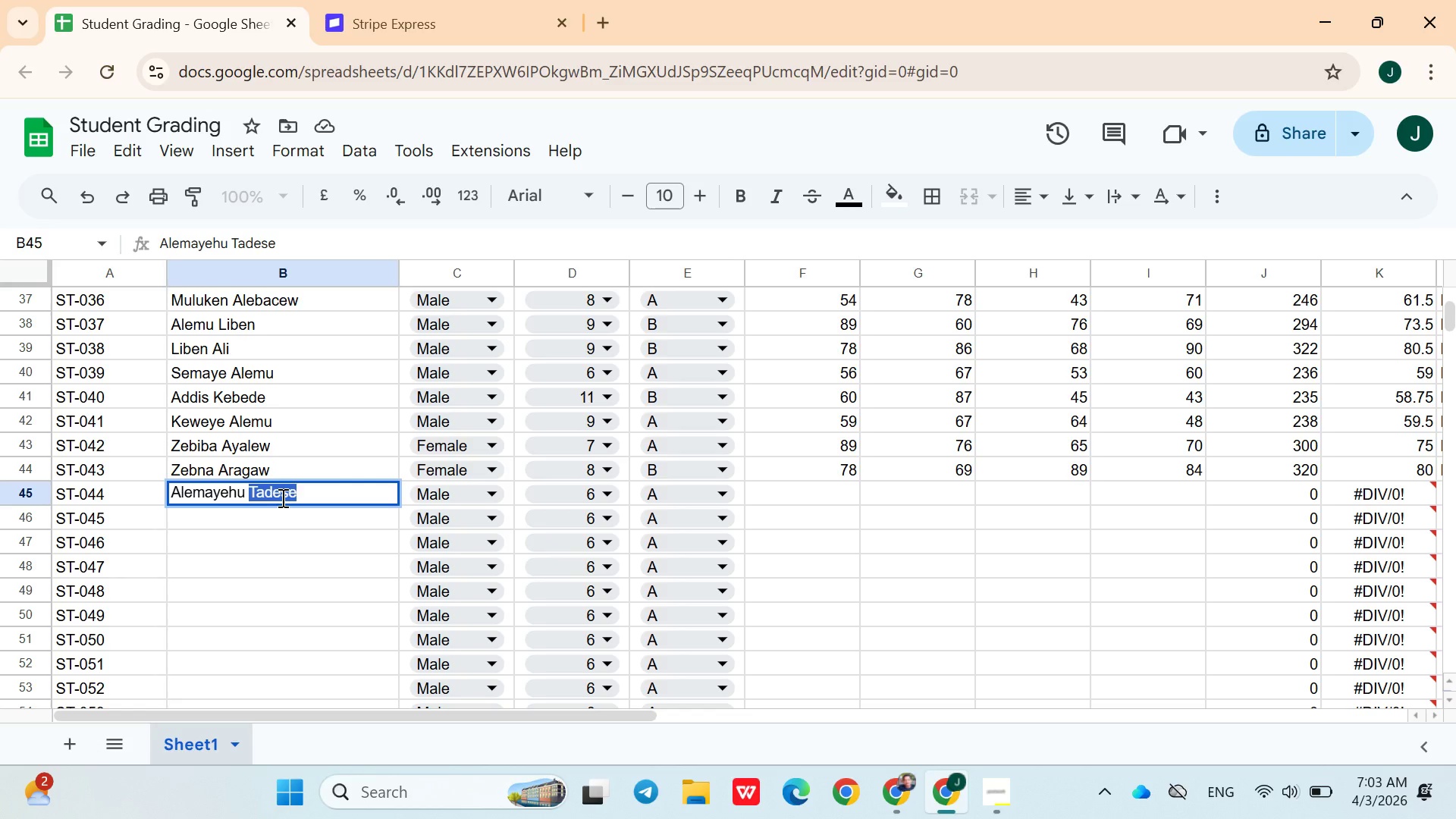 
type(Tibebu)
 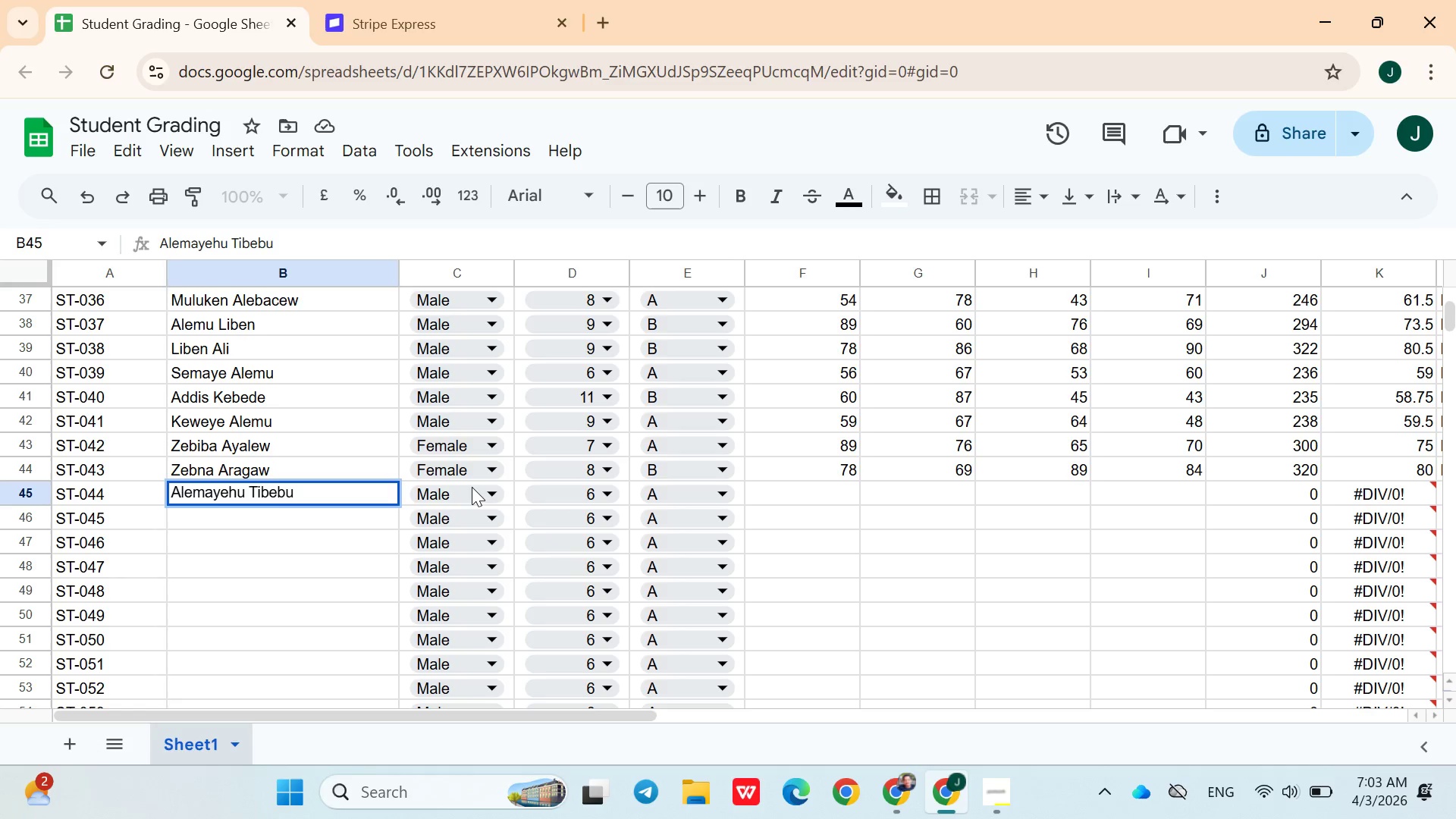 
left_click([475, 488])
 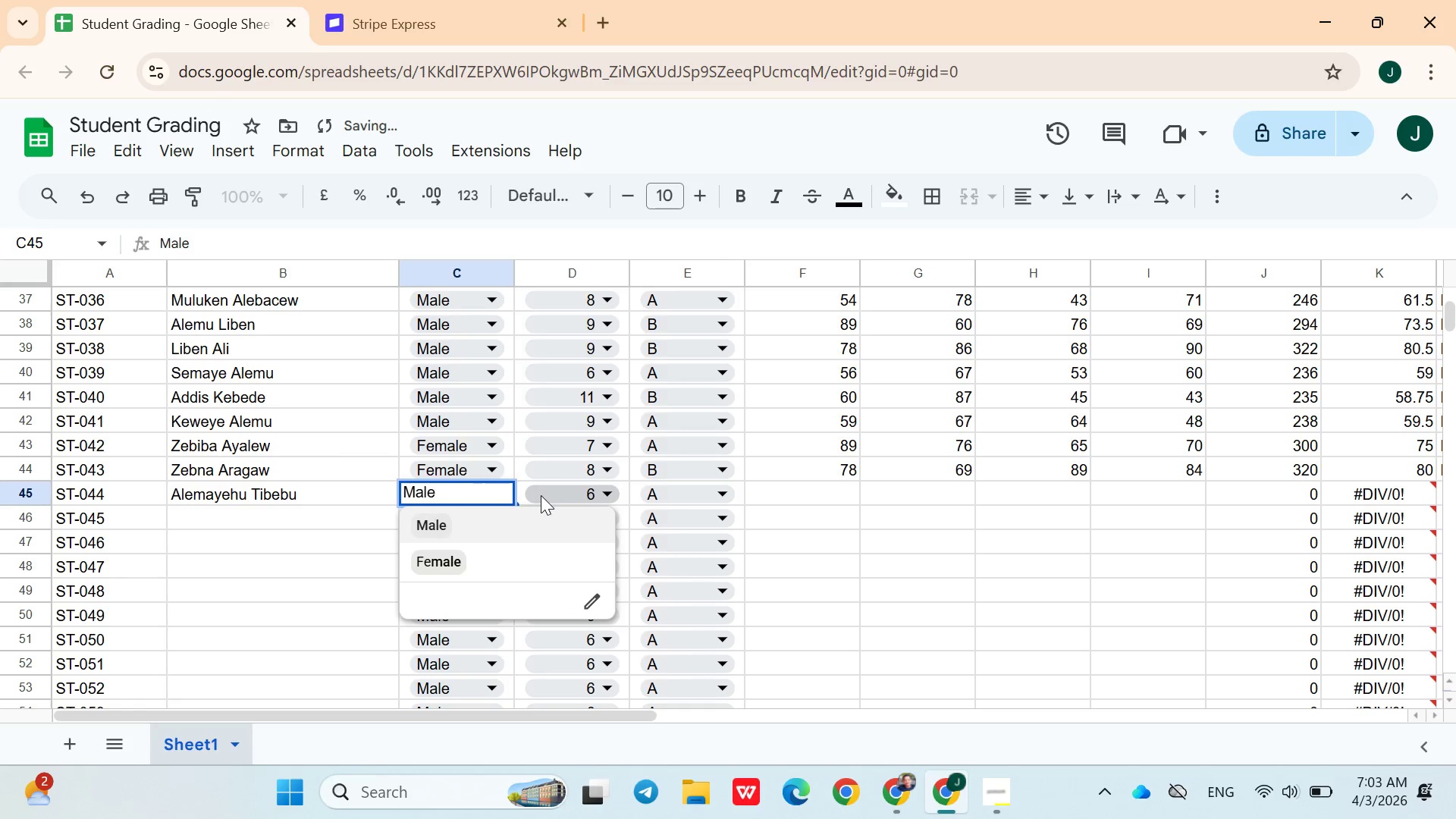 
left_click_drag(start_coordinate=[547, 495], to_coordinate=[578, 563])
 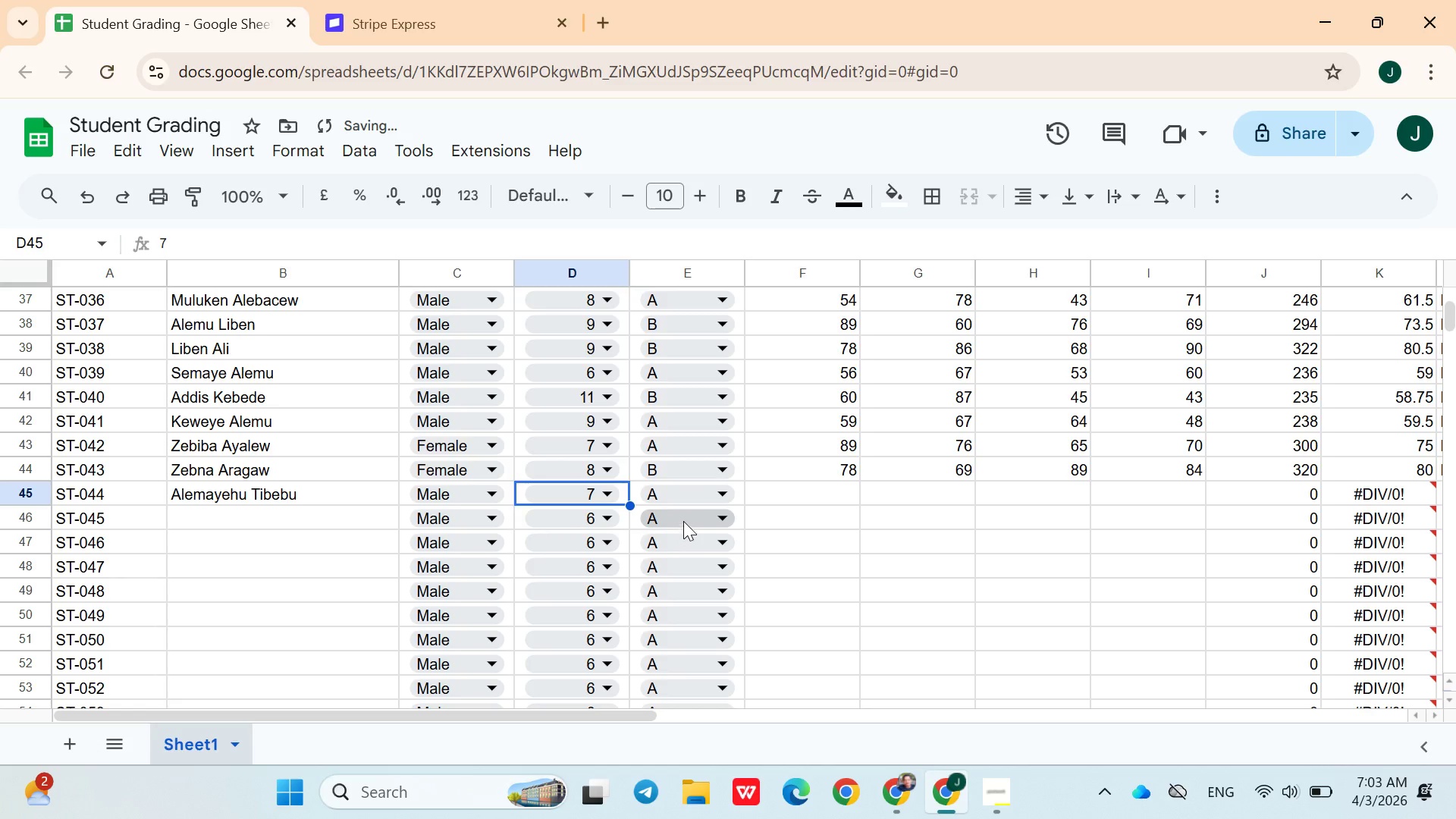 
left_click([578, 563])
 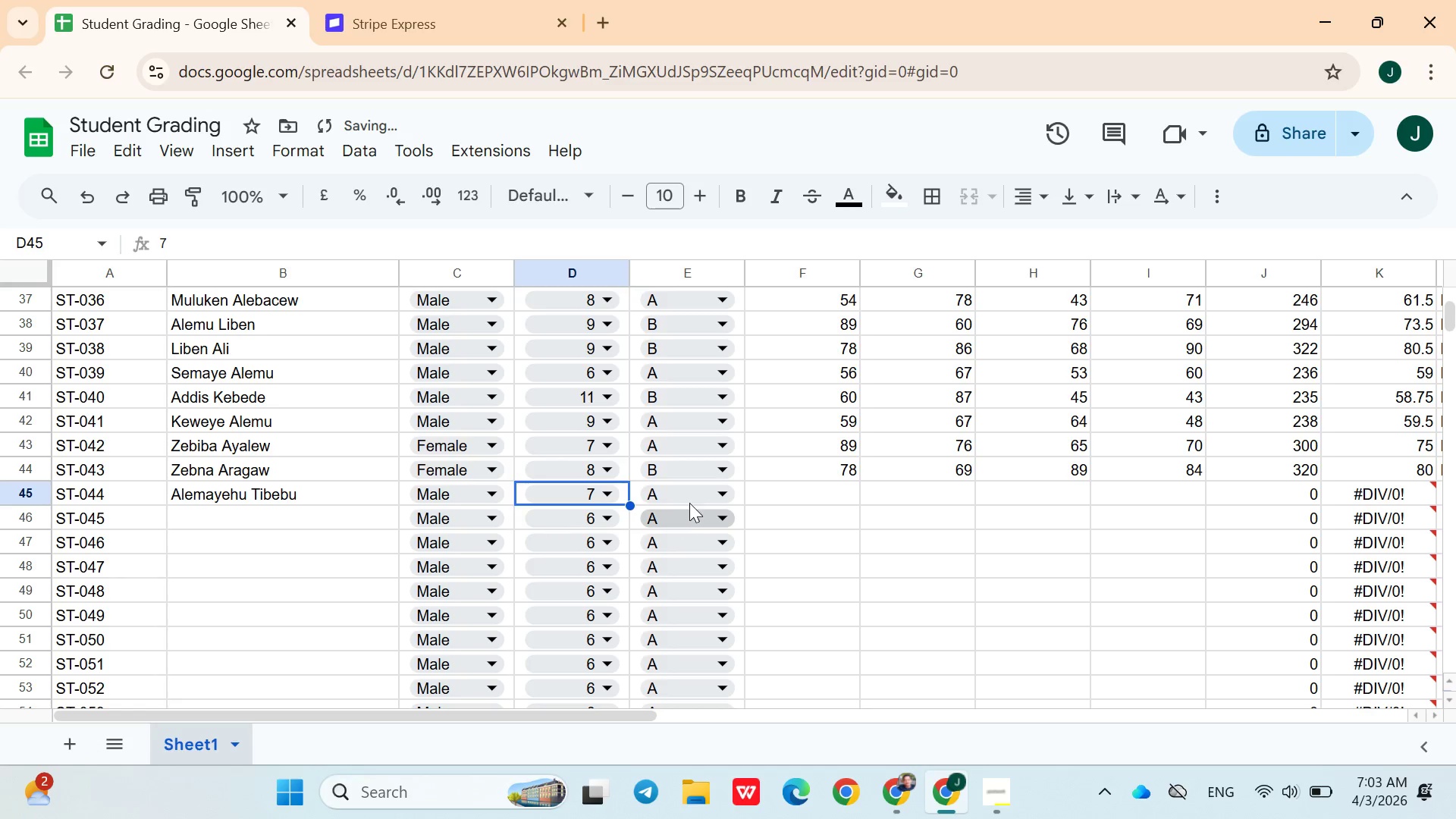 
left_click([690, 498])
 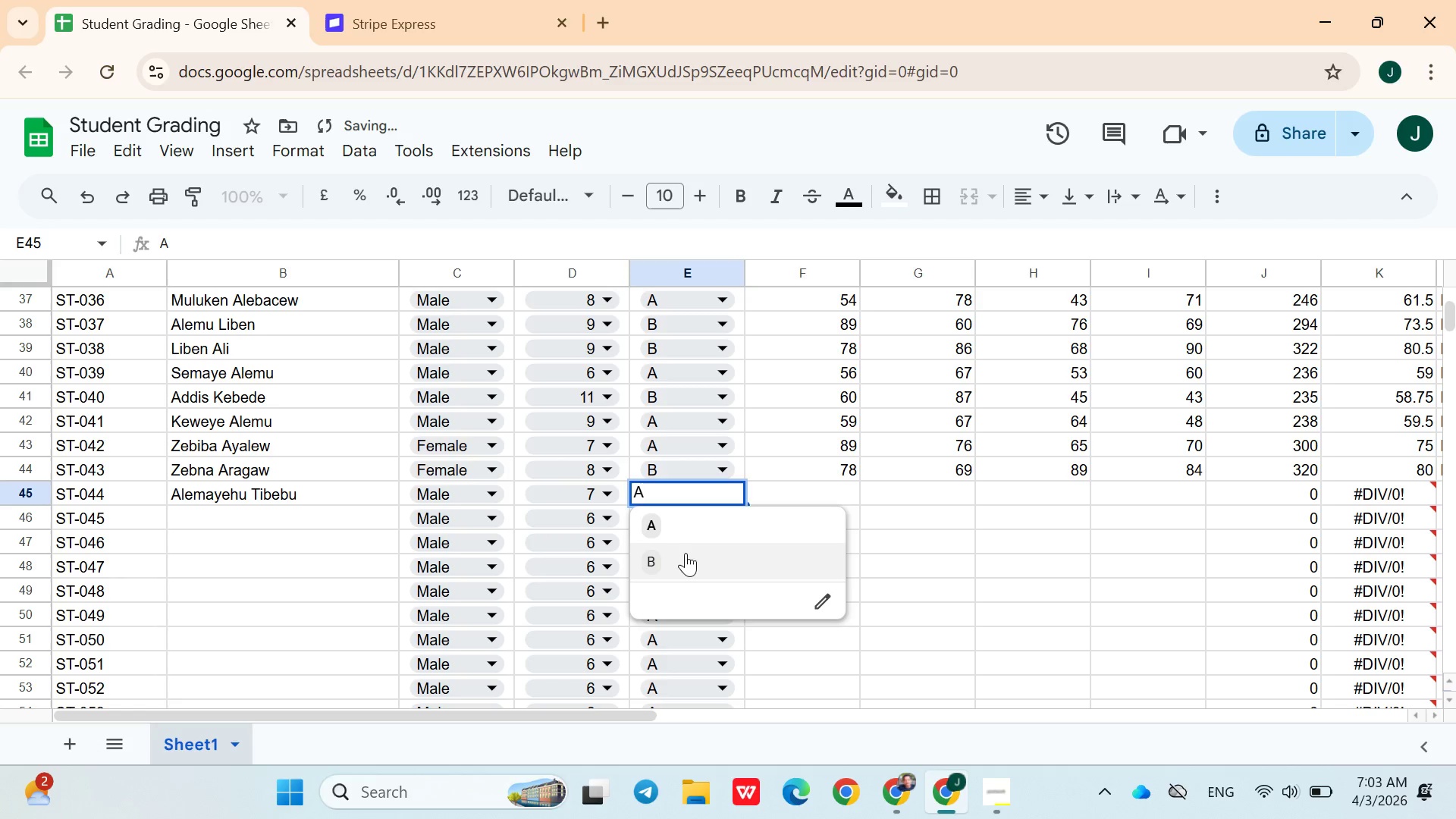 
left_click([686, 555])
 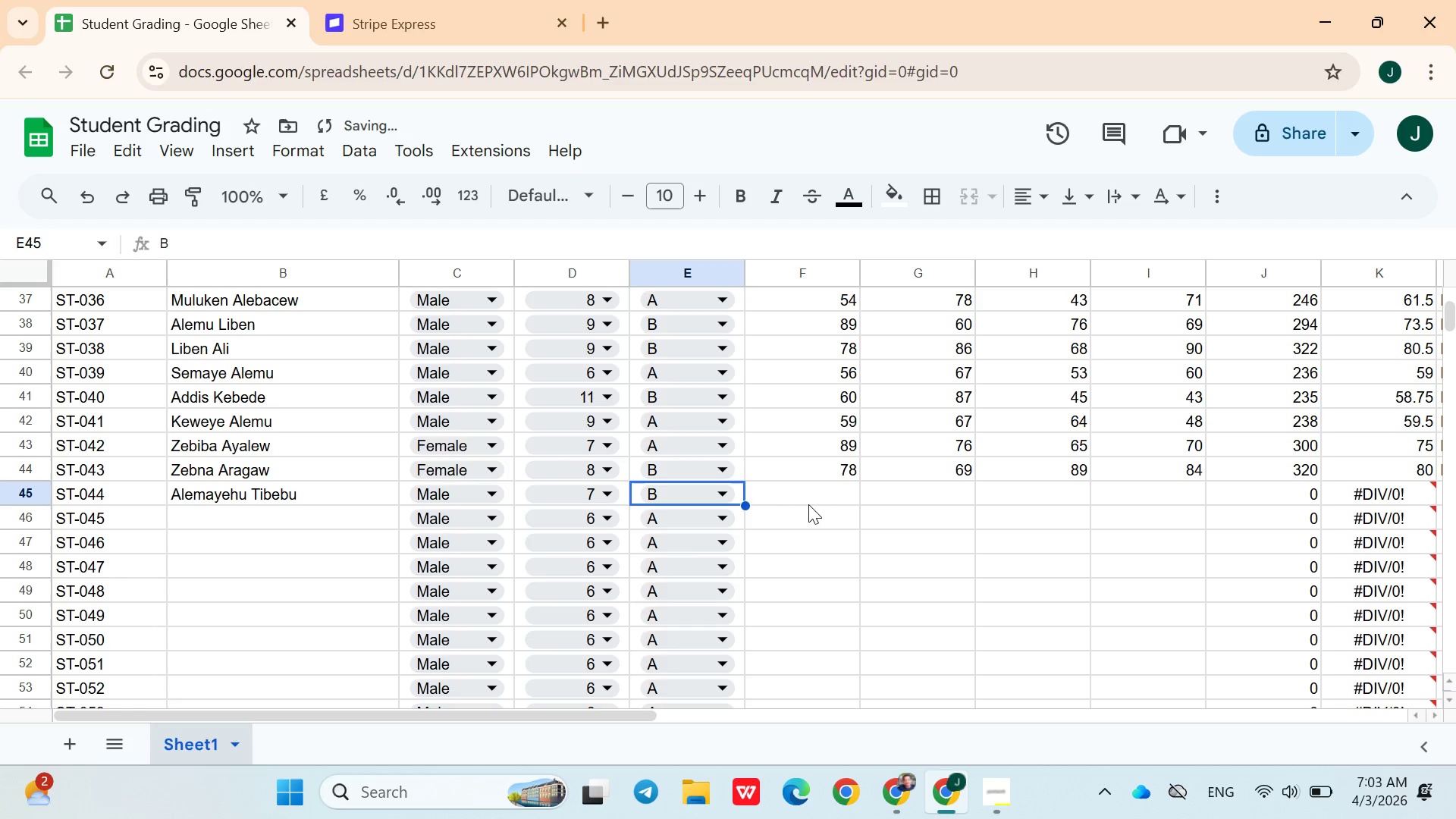 
left_click([809, 504])
 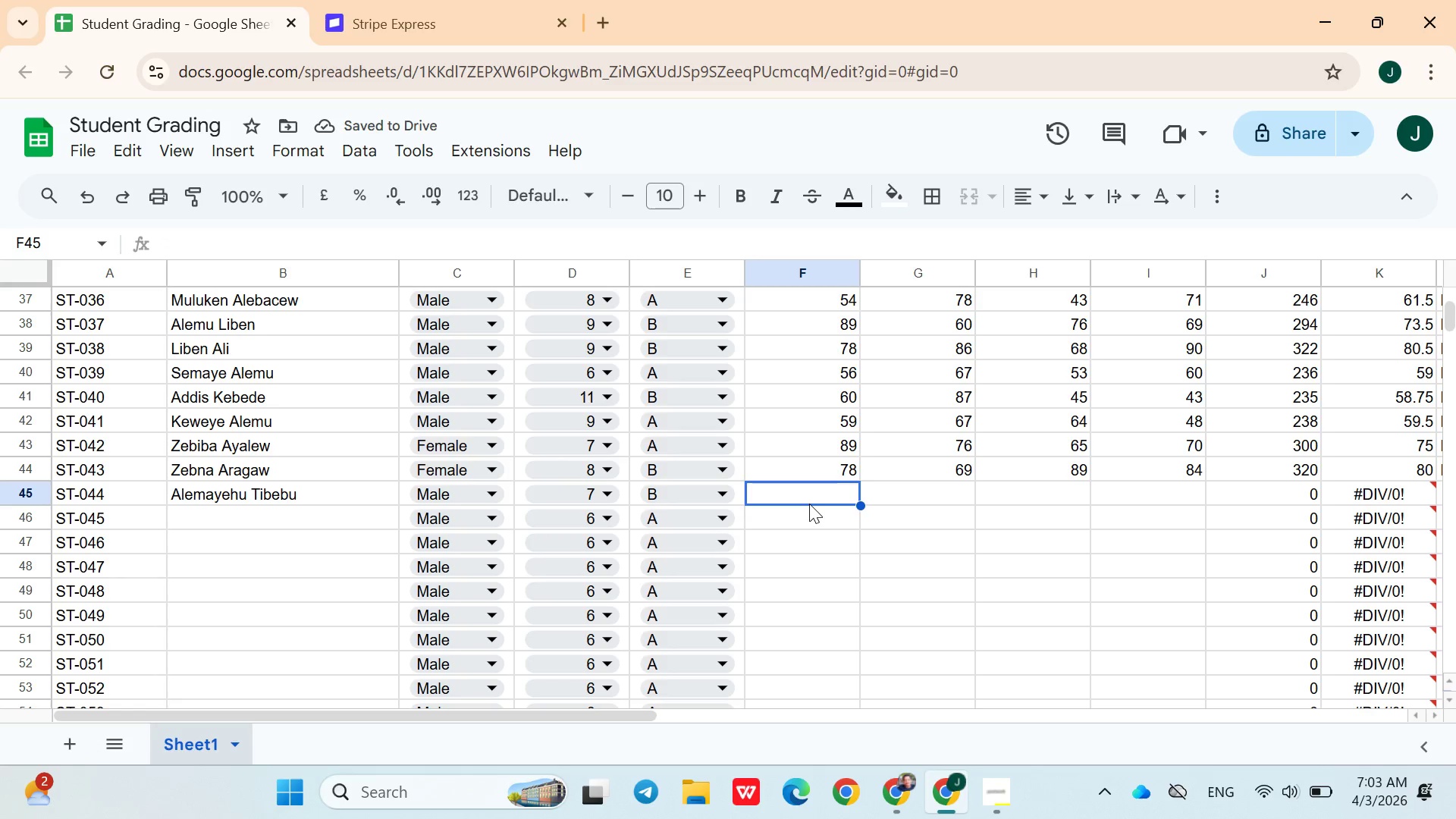 
type(90)
 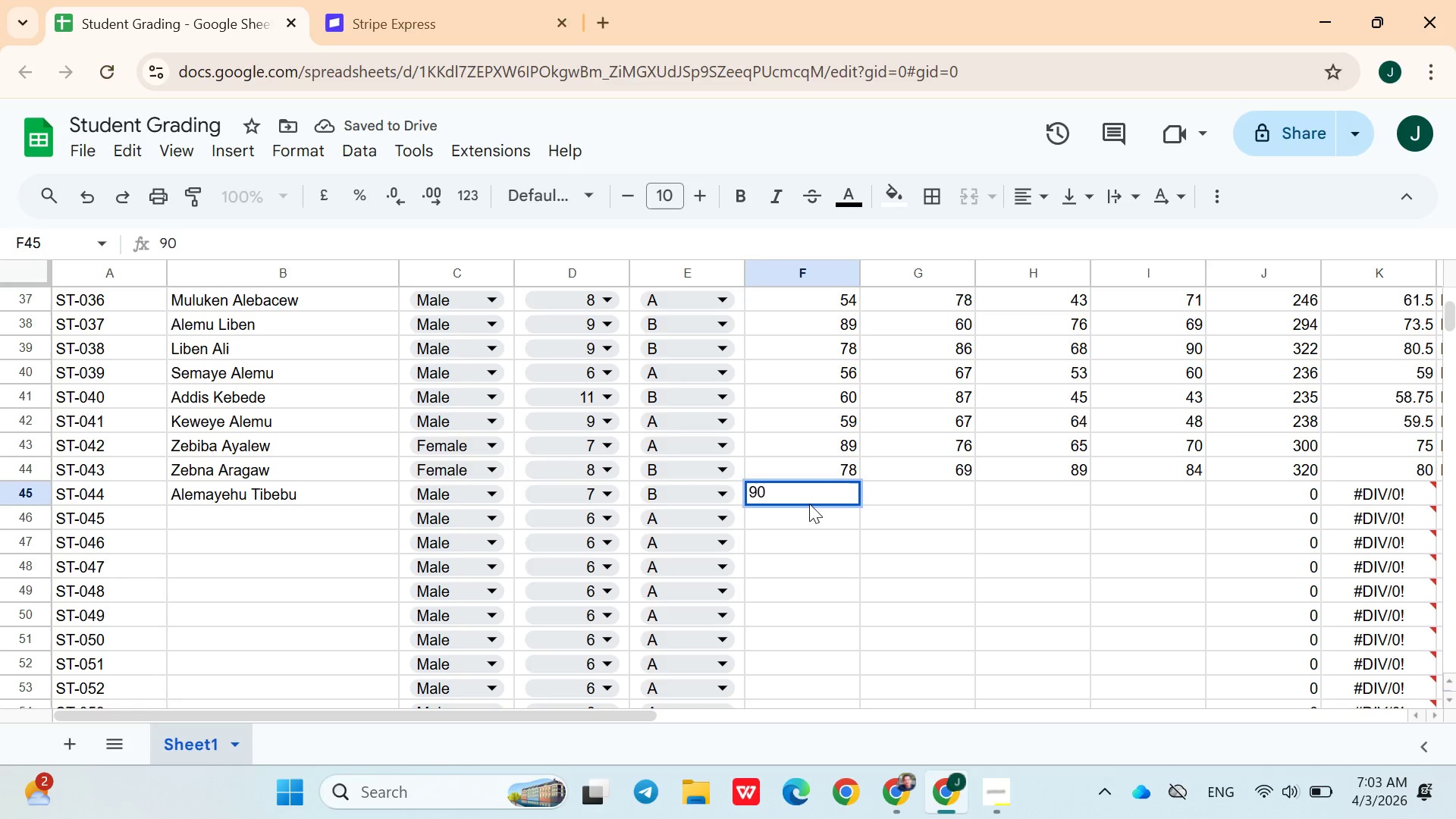 
key(ArrowRight)
 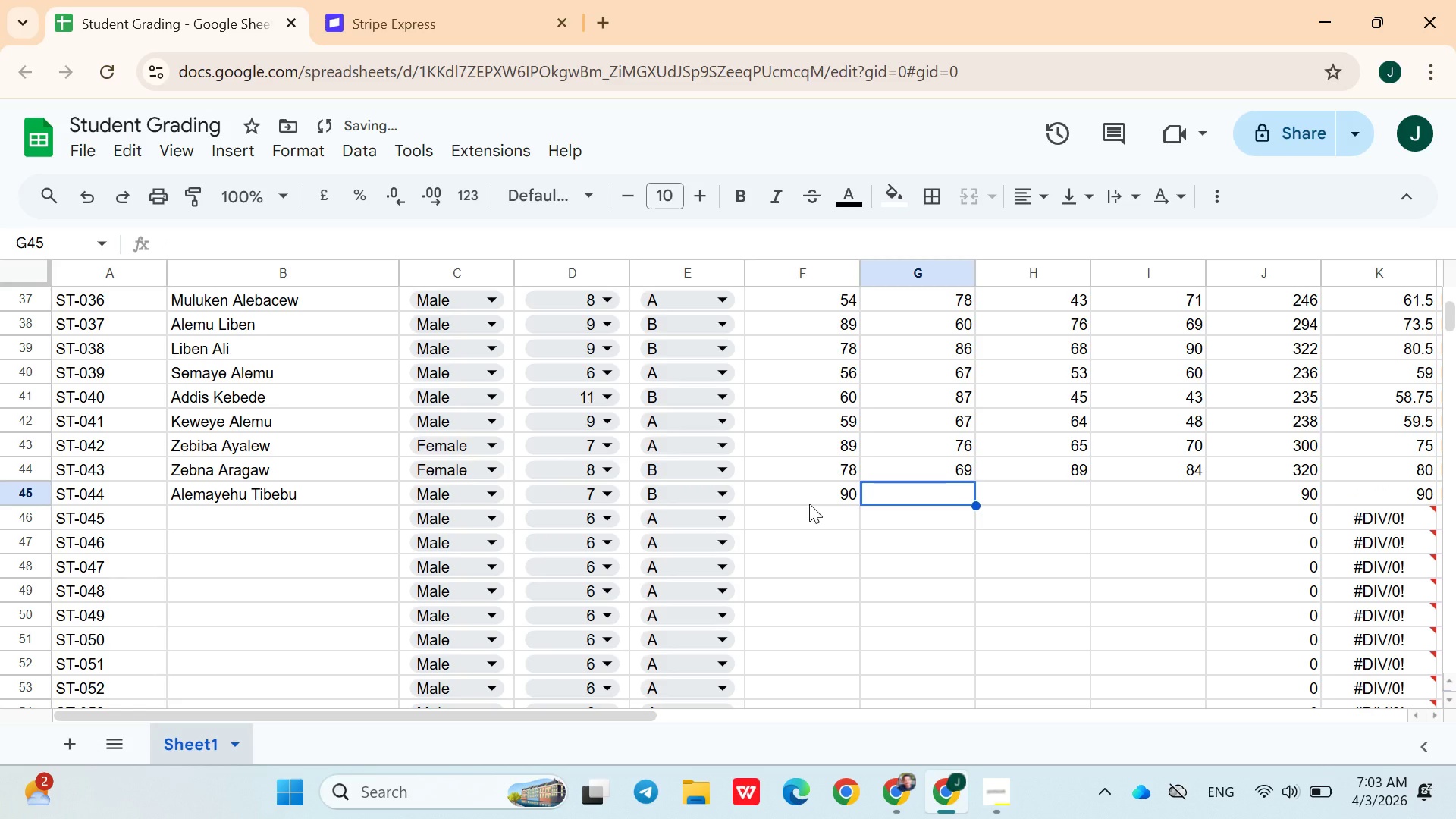 
type(98)
 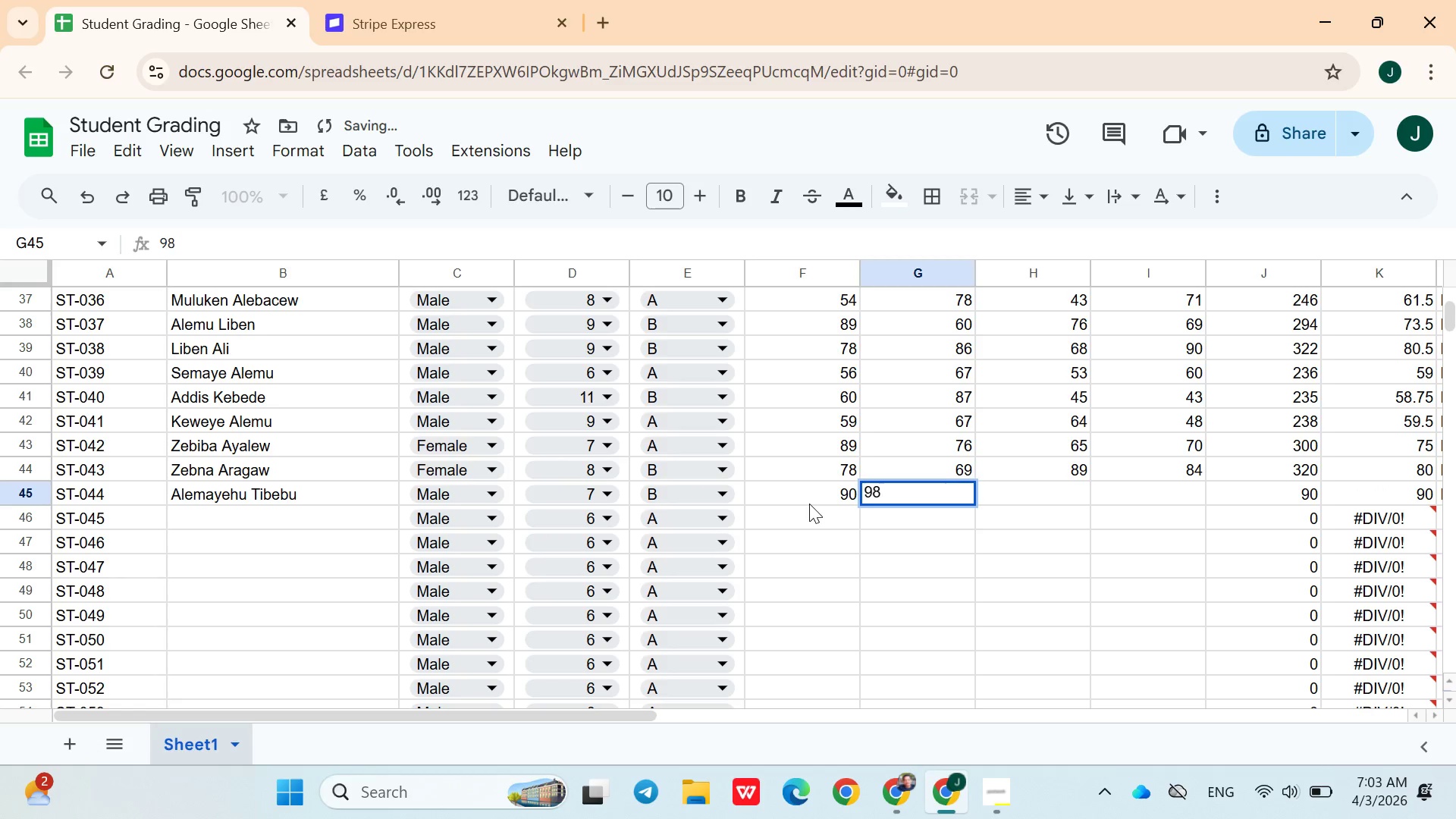 
key(ArrowRight)
 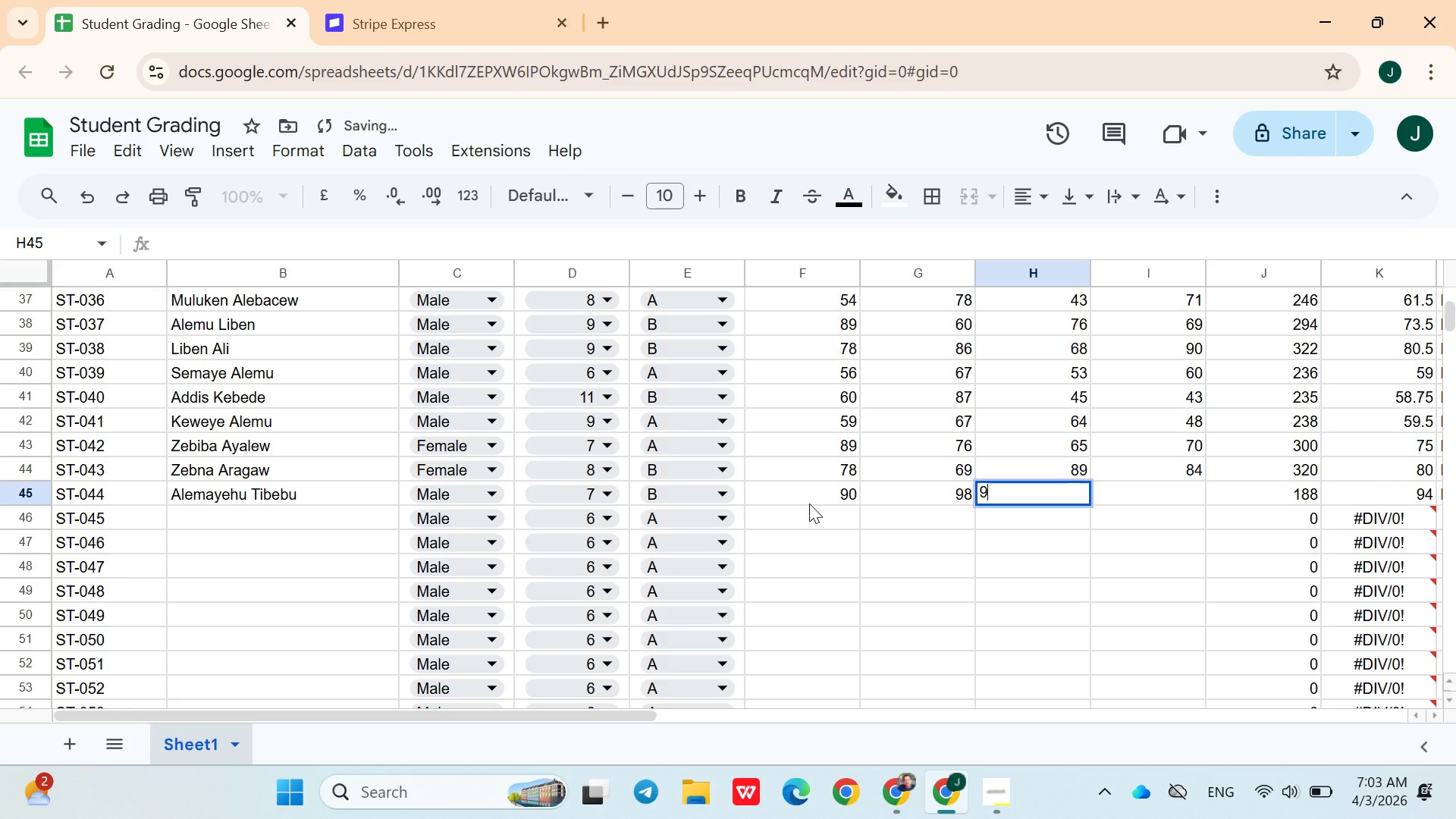 
type(95)
 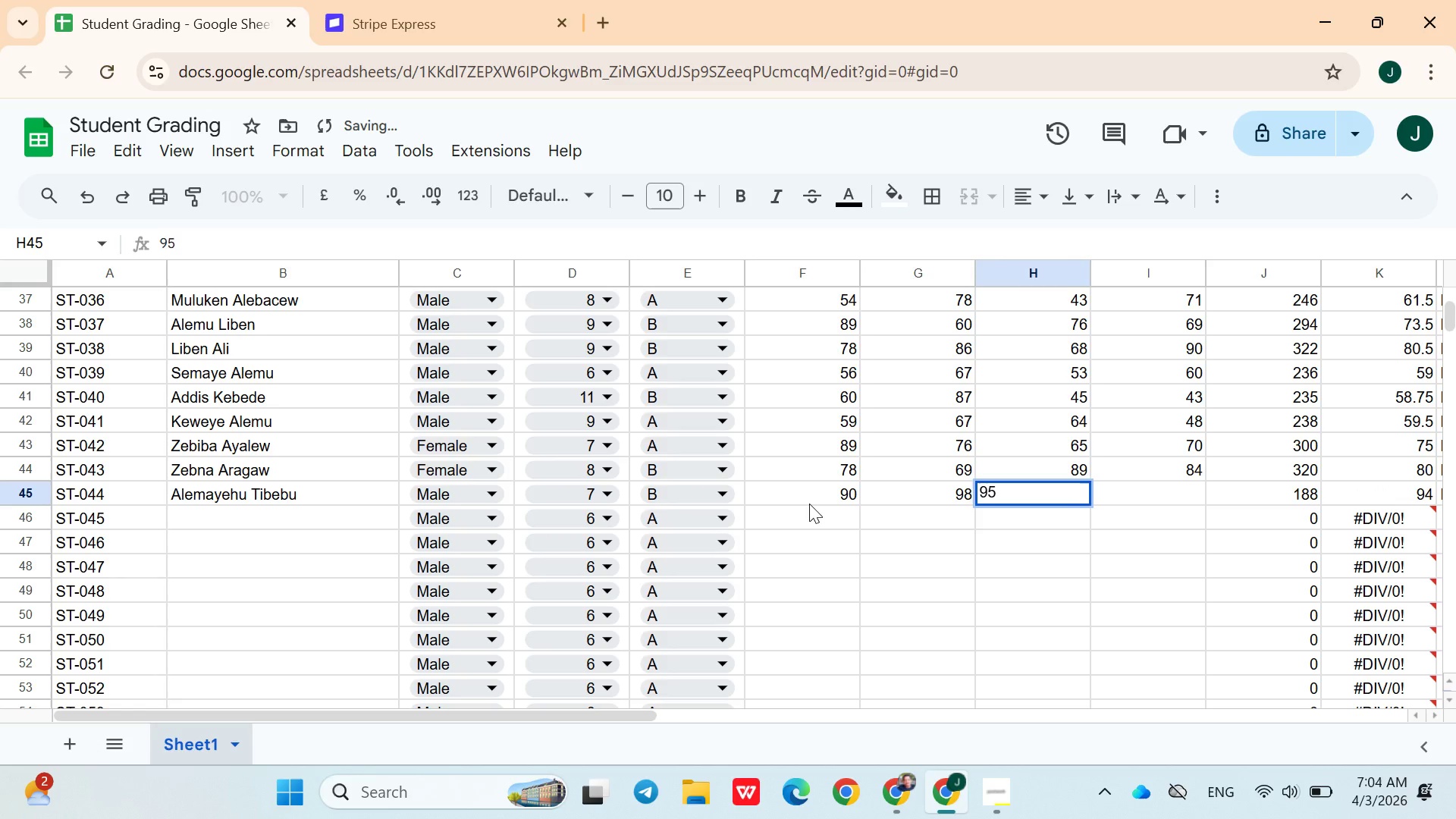 
key(ArrowRight)
 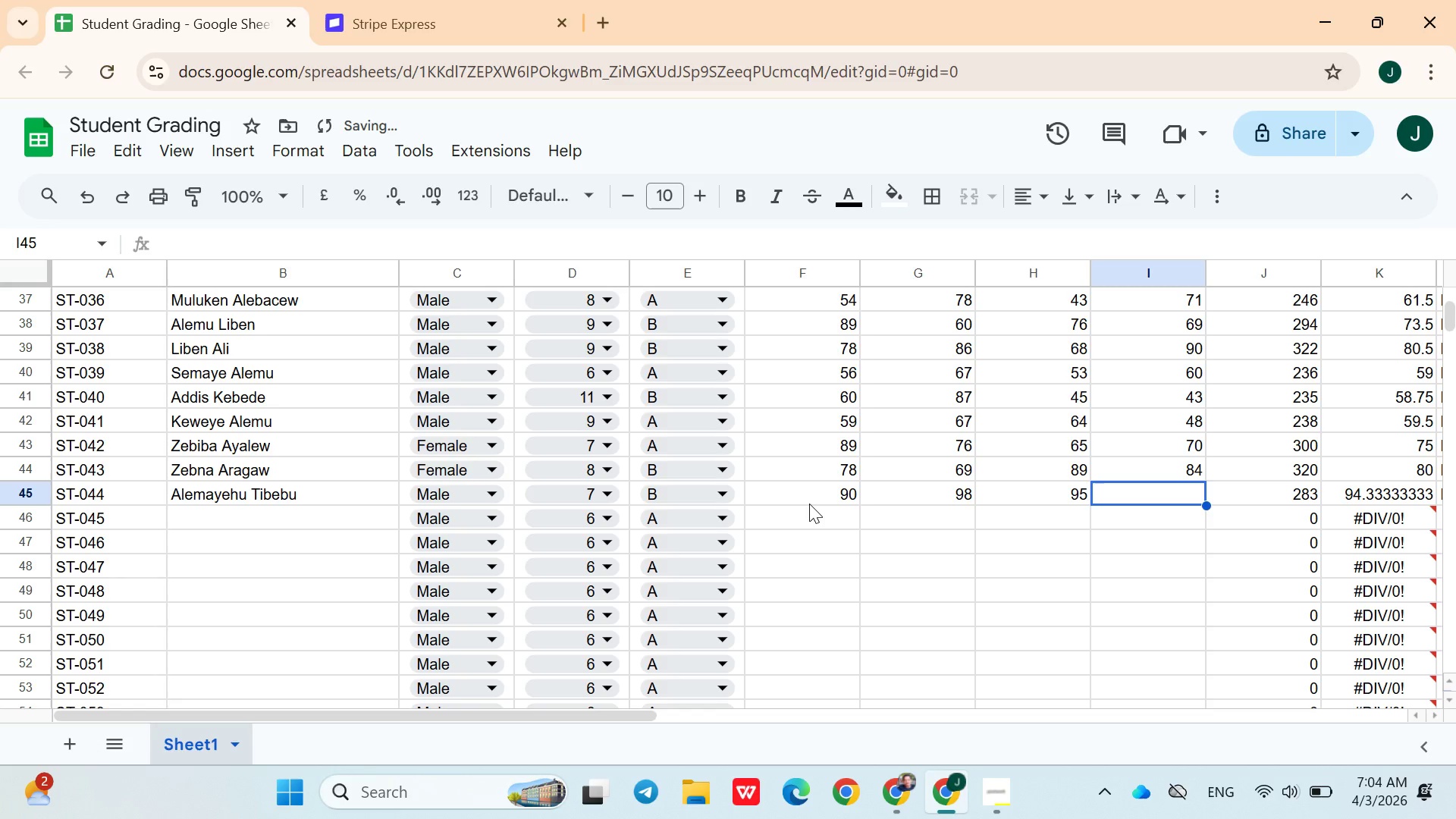 
type(79)
 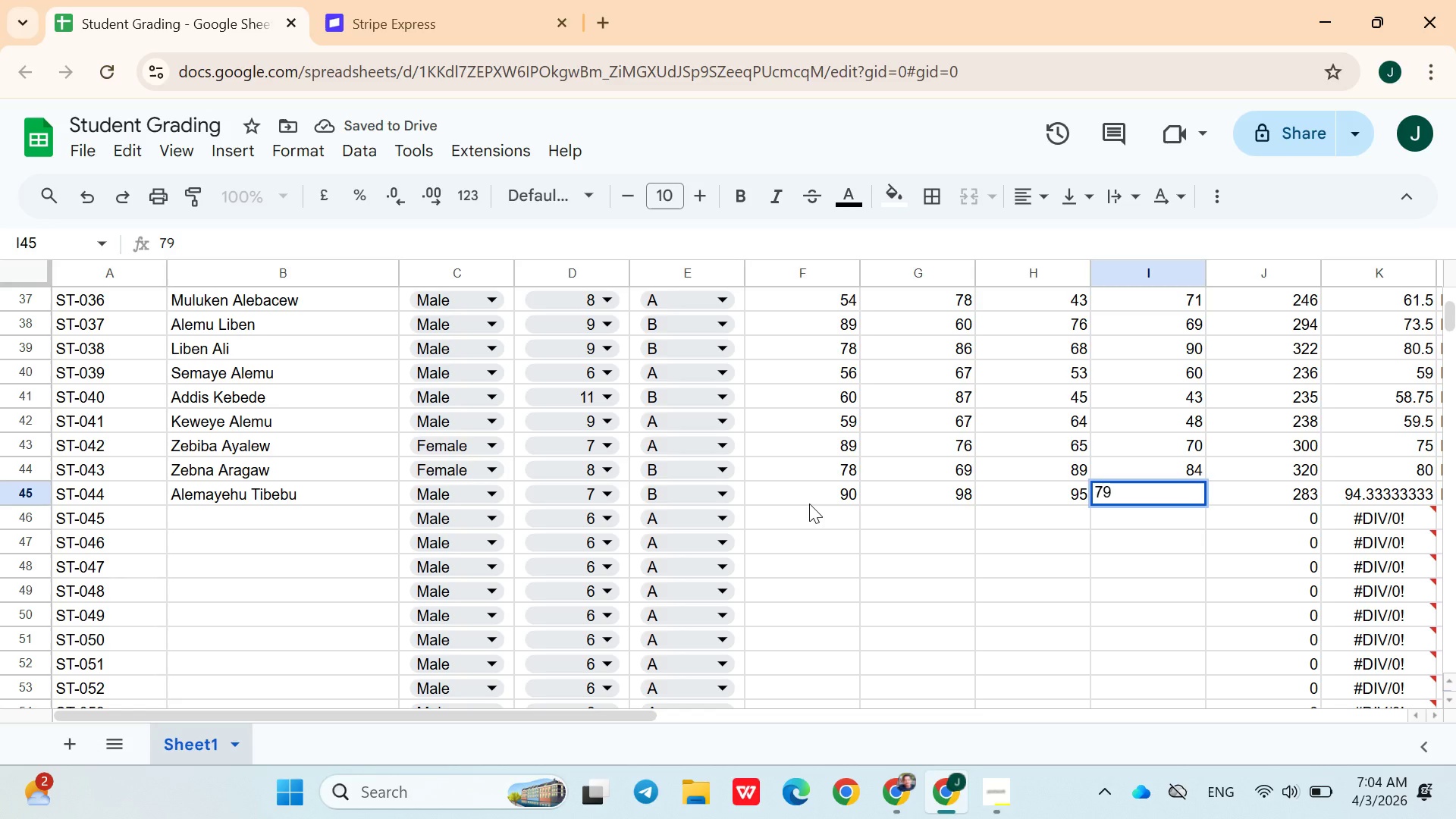 
key(ArrowRight)
 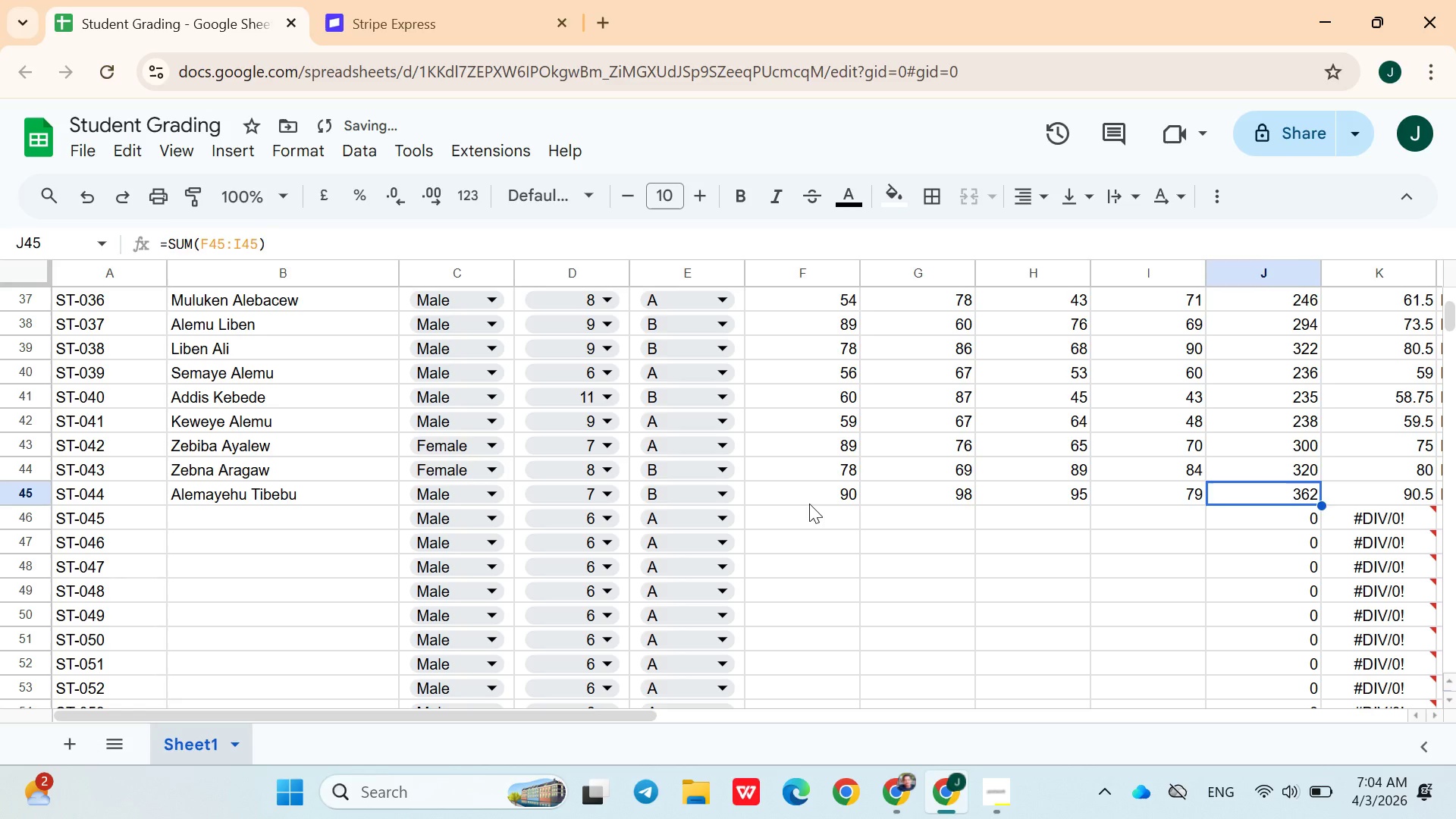 
key(ArrowRight)
 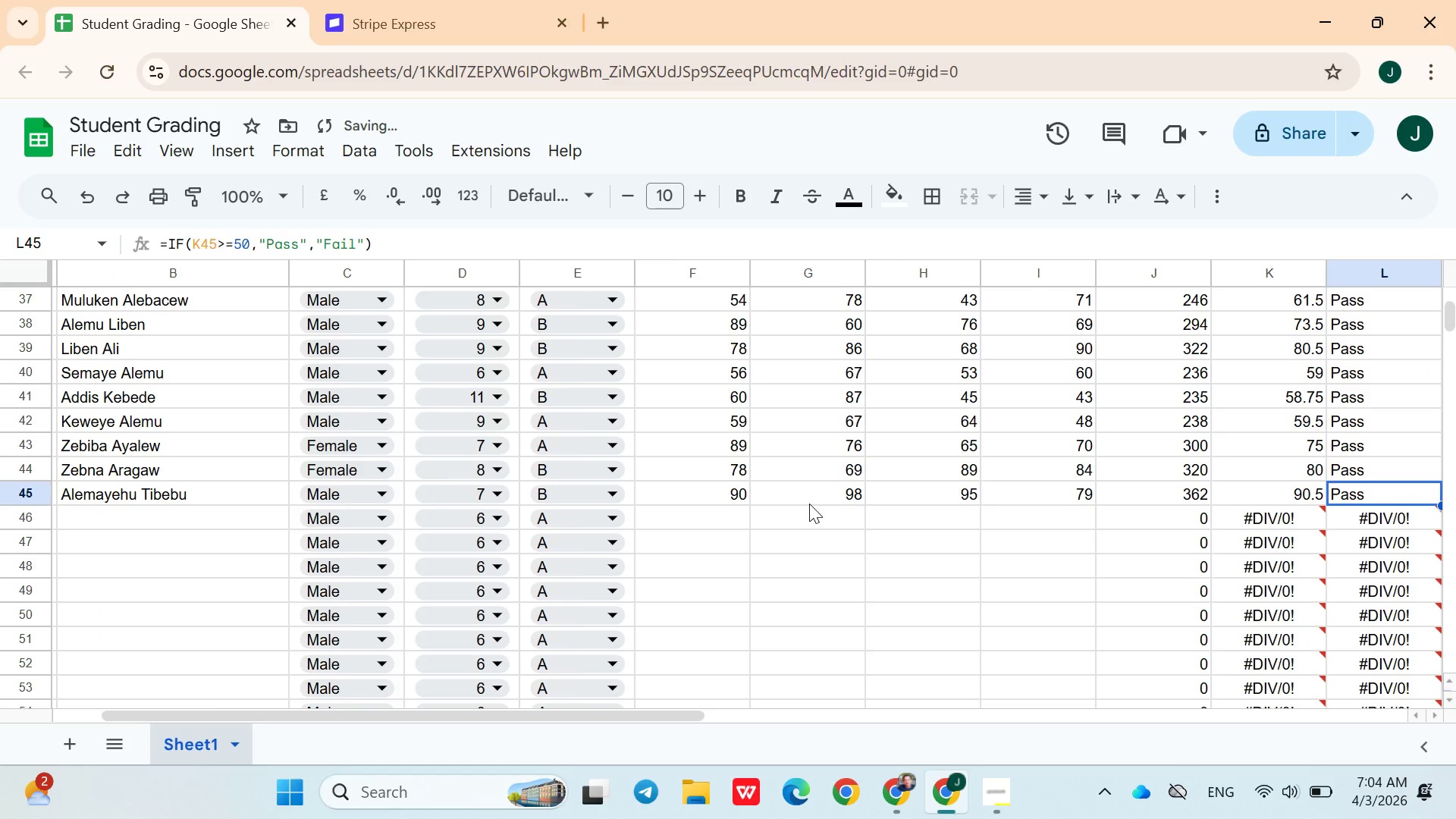 
key(ArrowRight)
 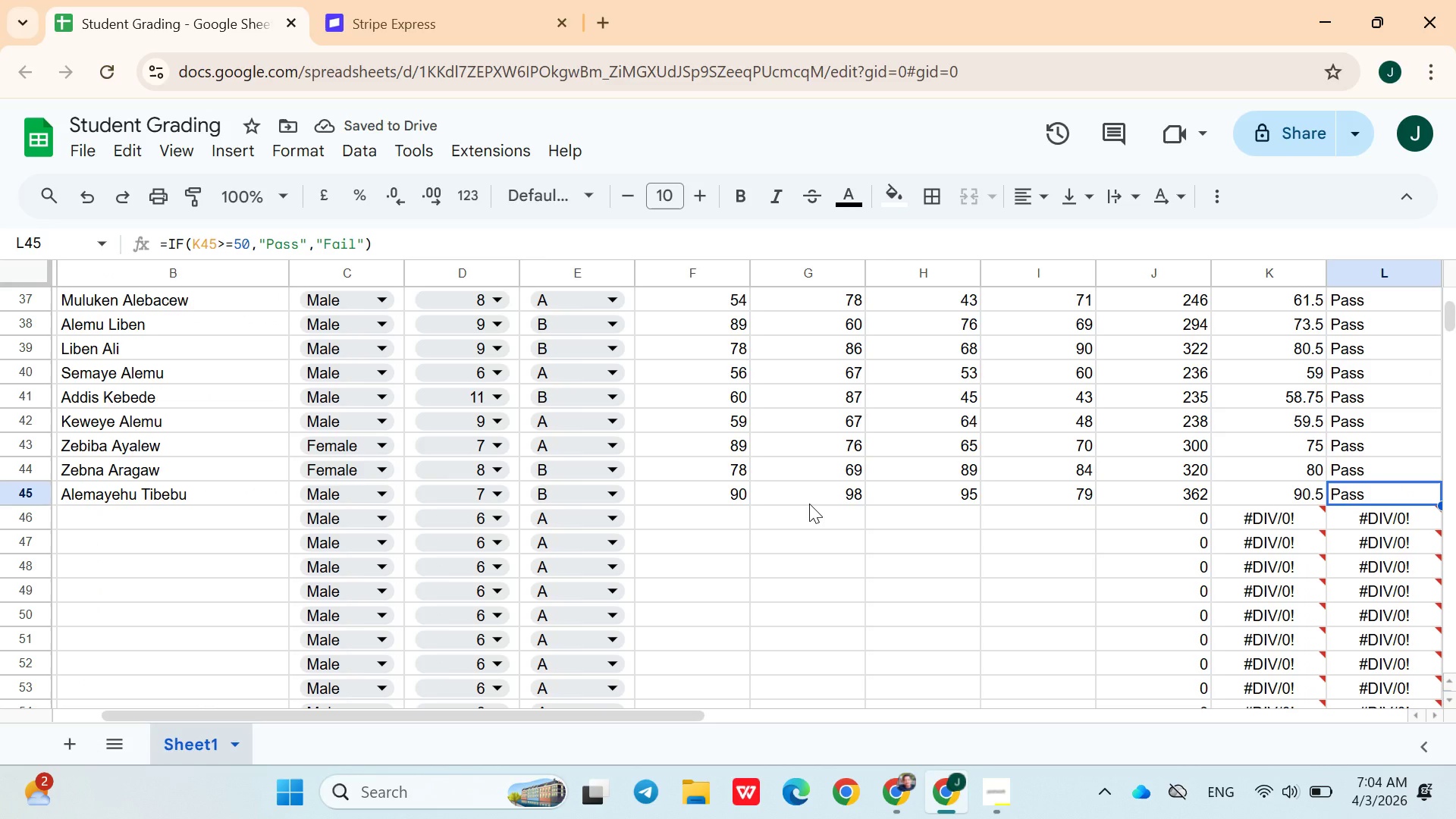 
key(ArrowDown)
 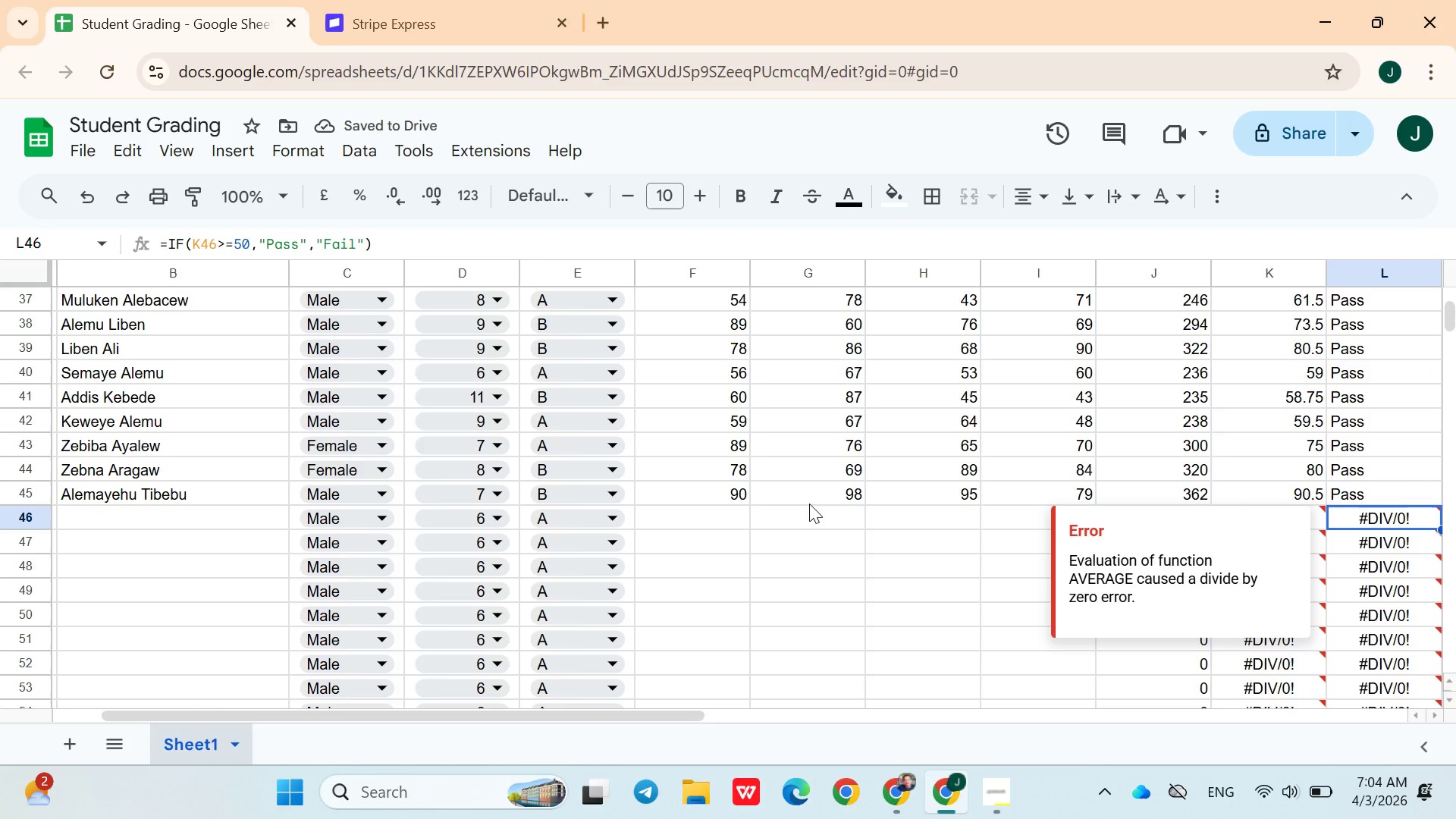 
hold_key(key=ArrowLeft, duration=1.02)
 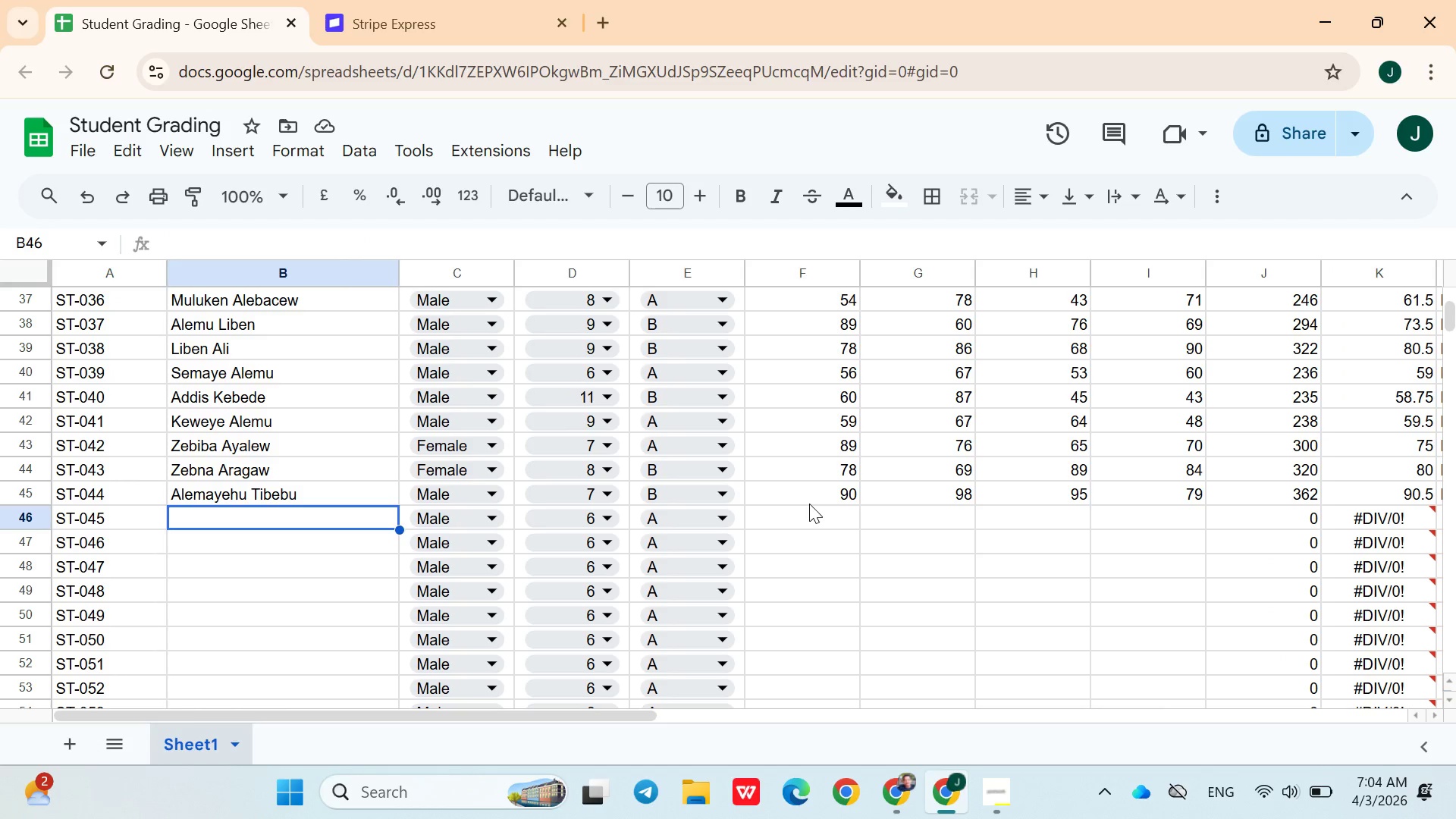 
key(ArrowRight)
 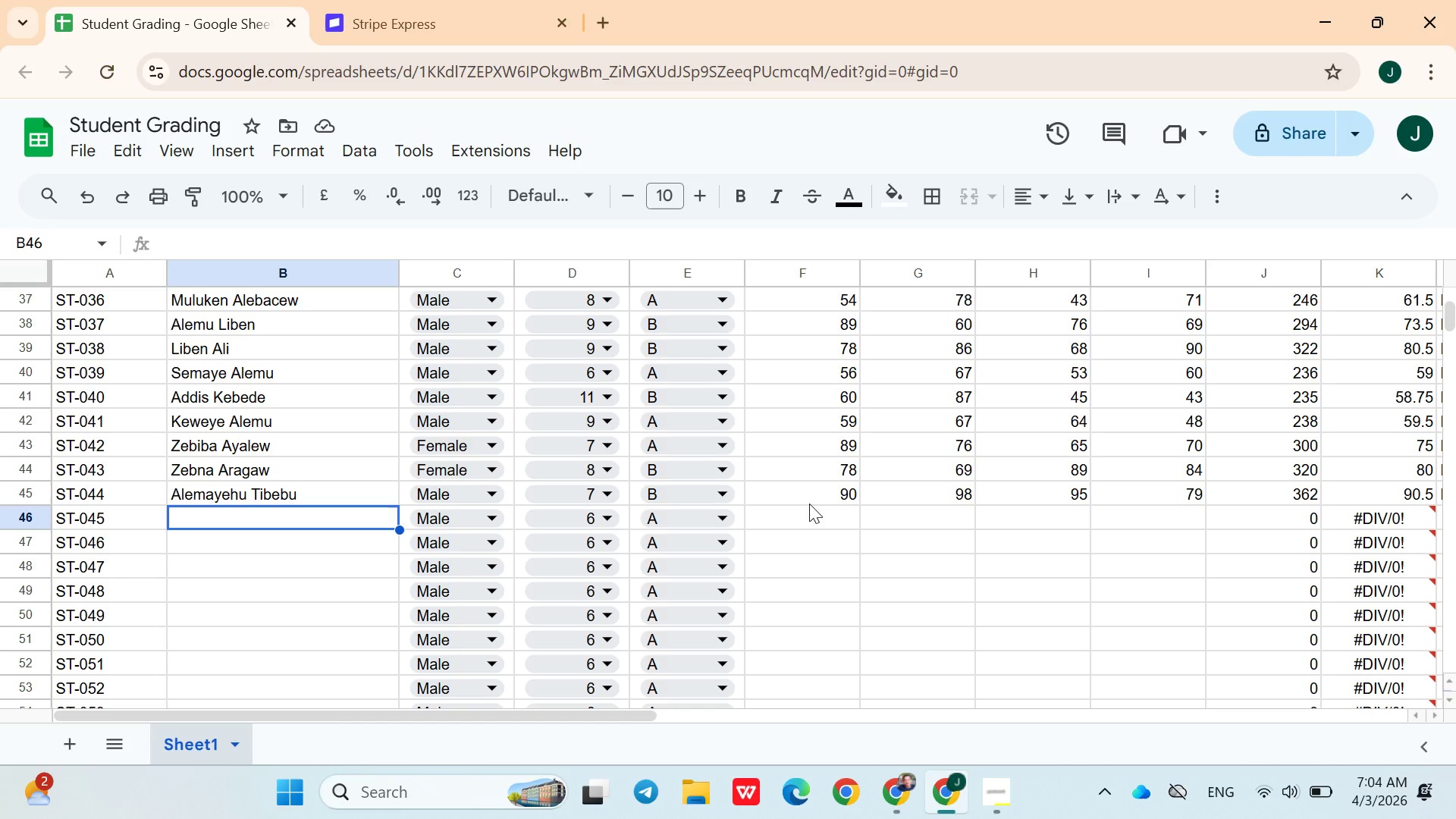 
wait(11.77)
 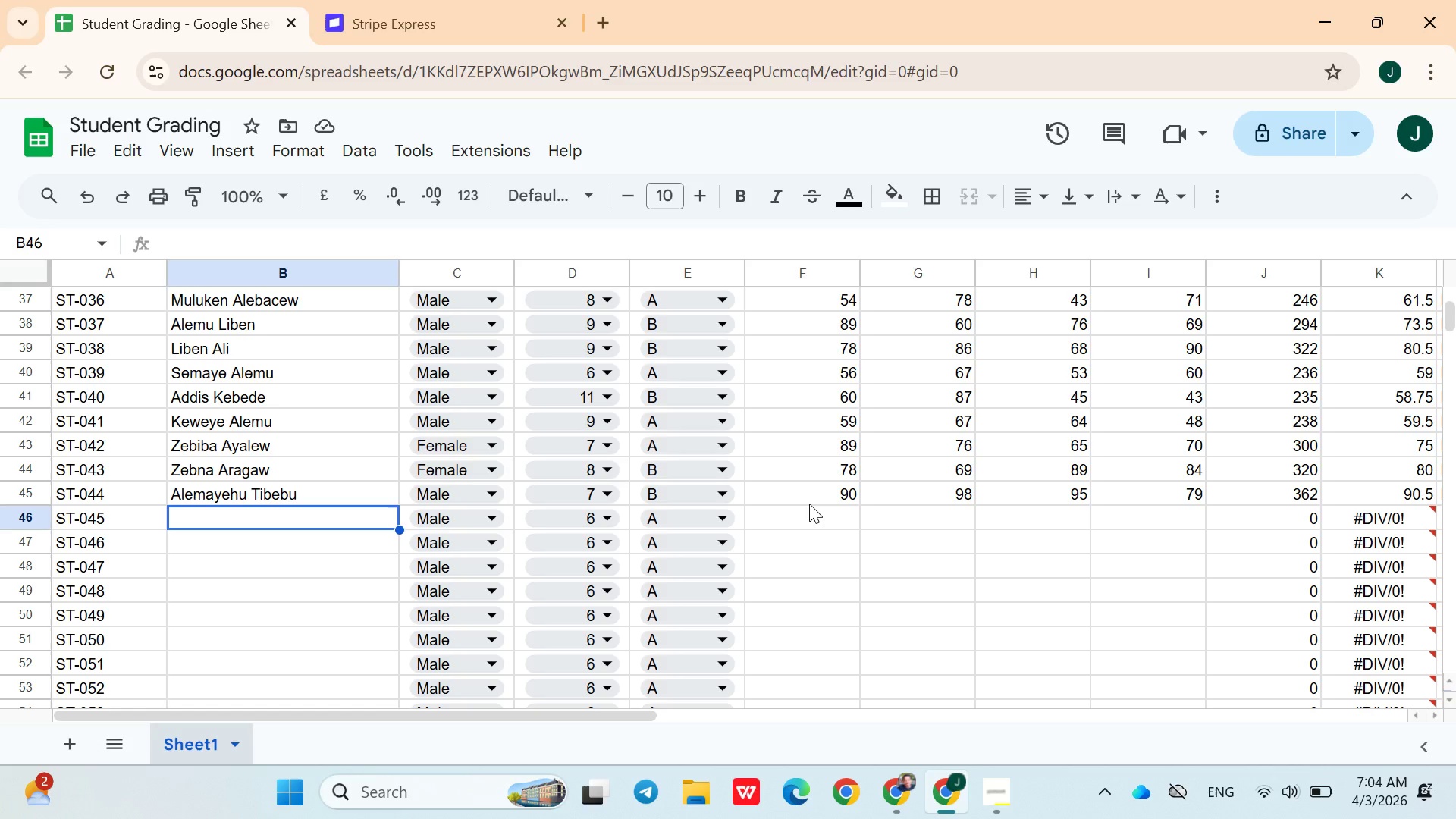 
type(Temesgen Addis)
 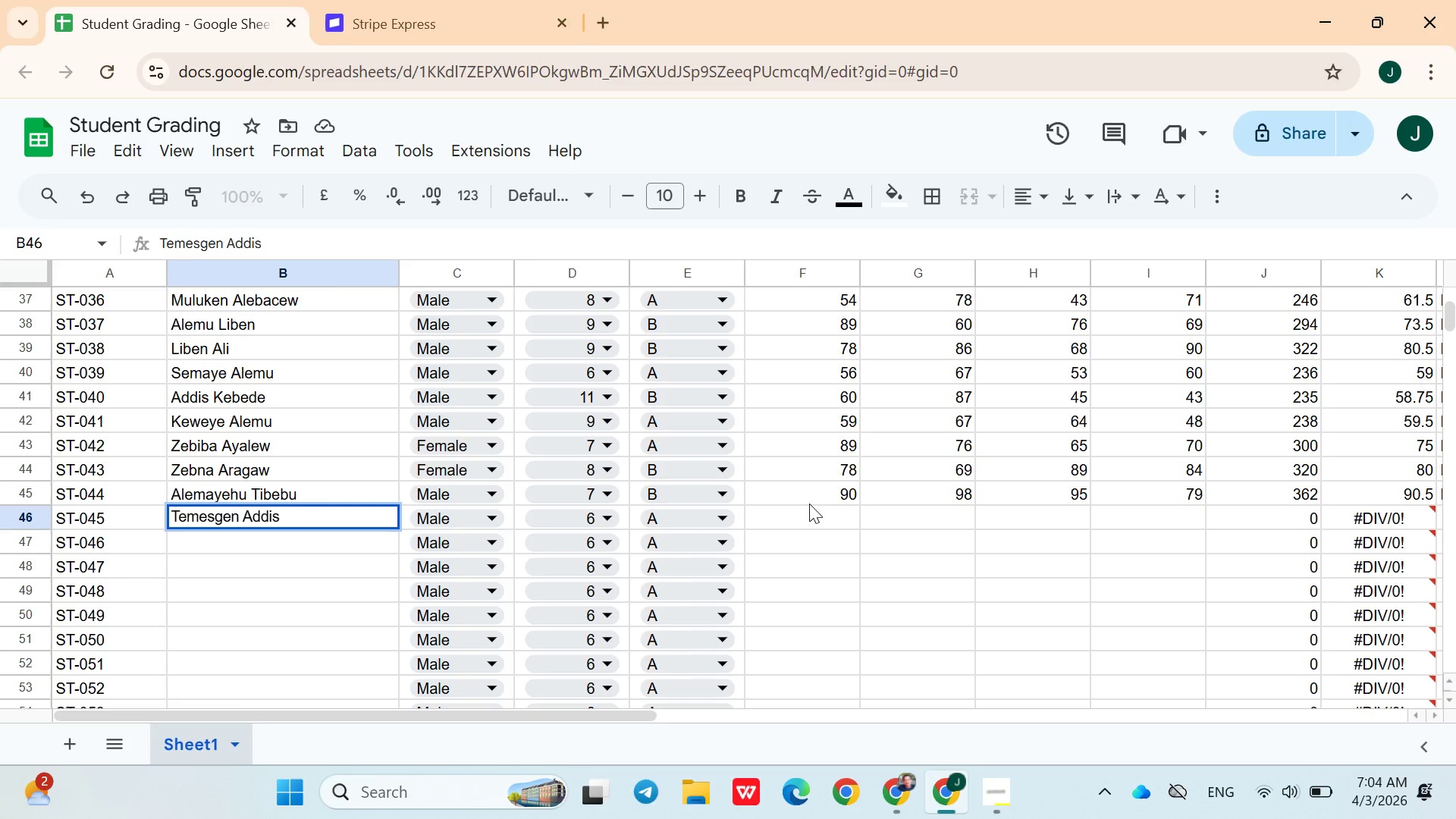 
left_click([492, 514])
 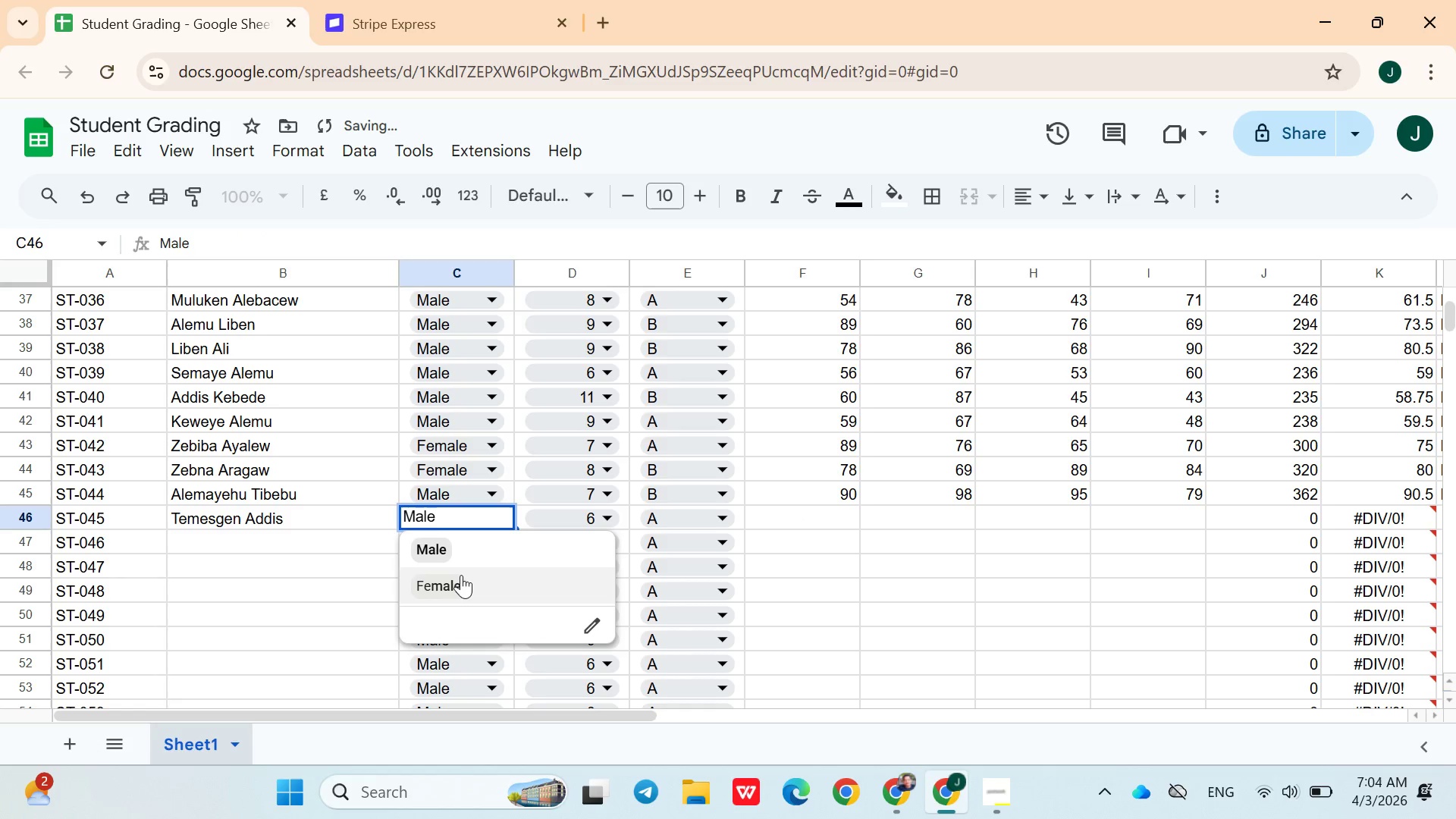 
left_click([461, 575])
 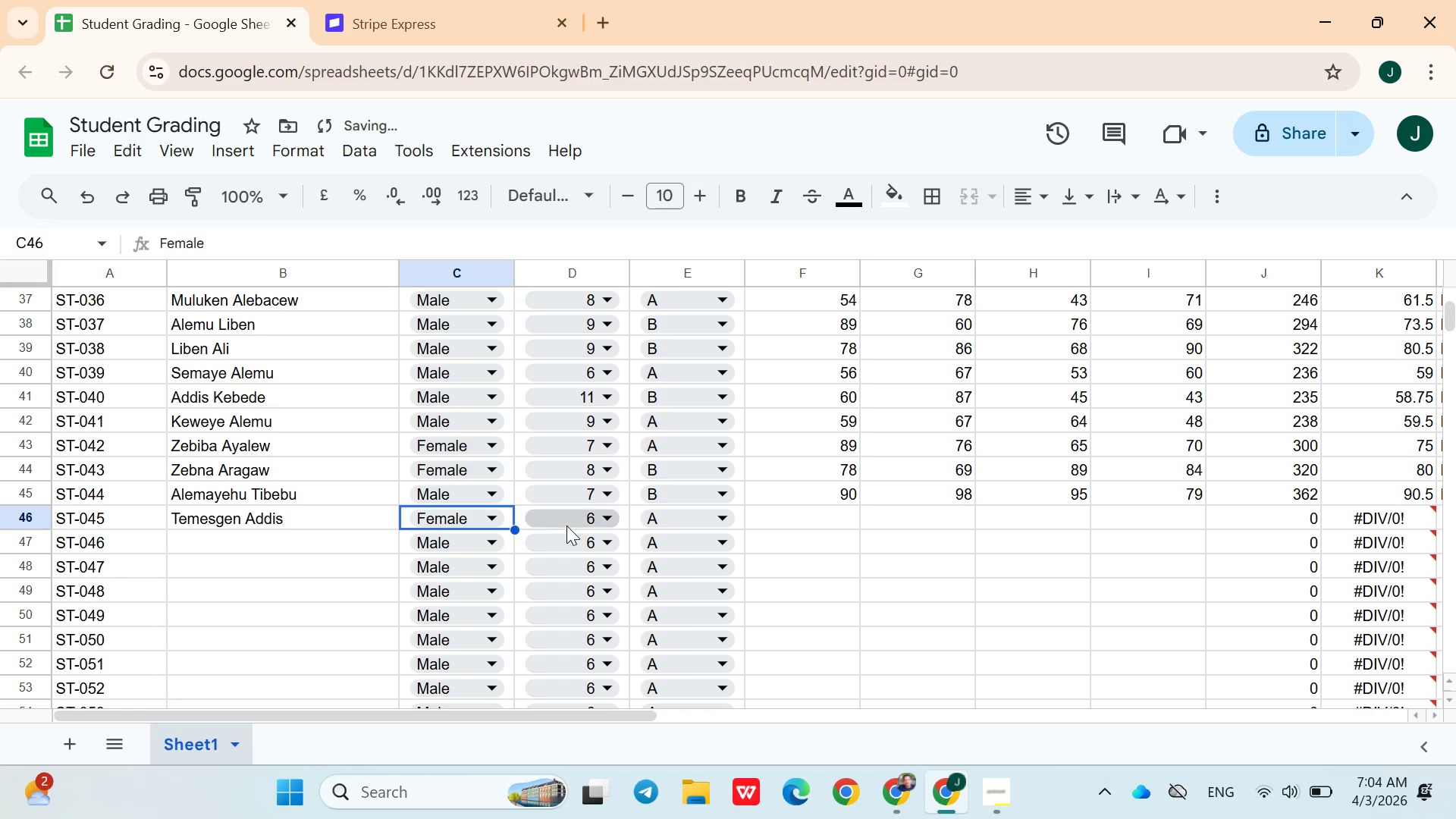 
left_click([570, 520])
 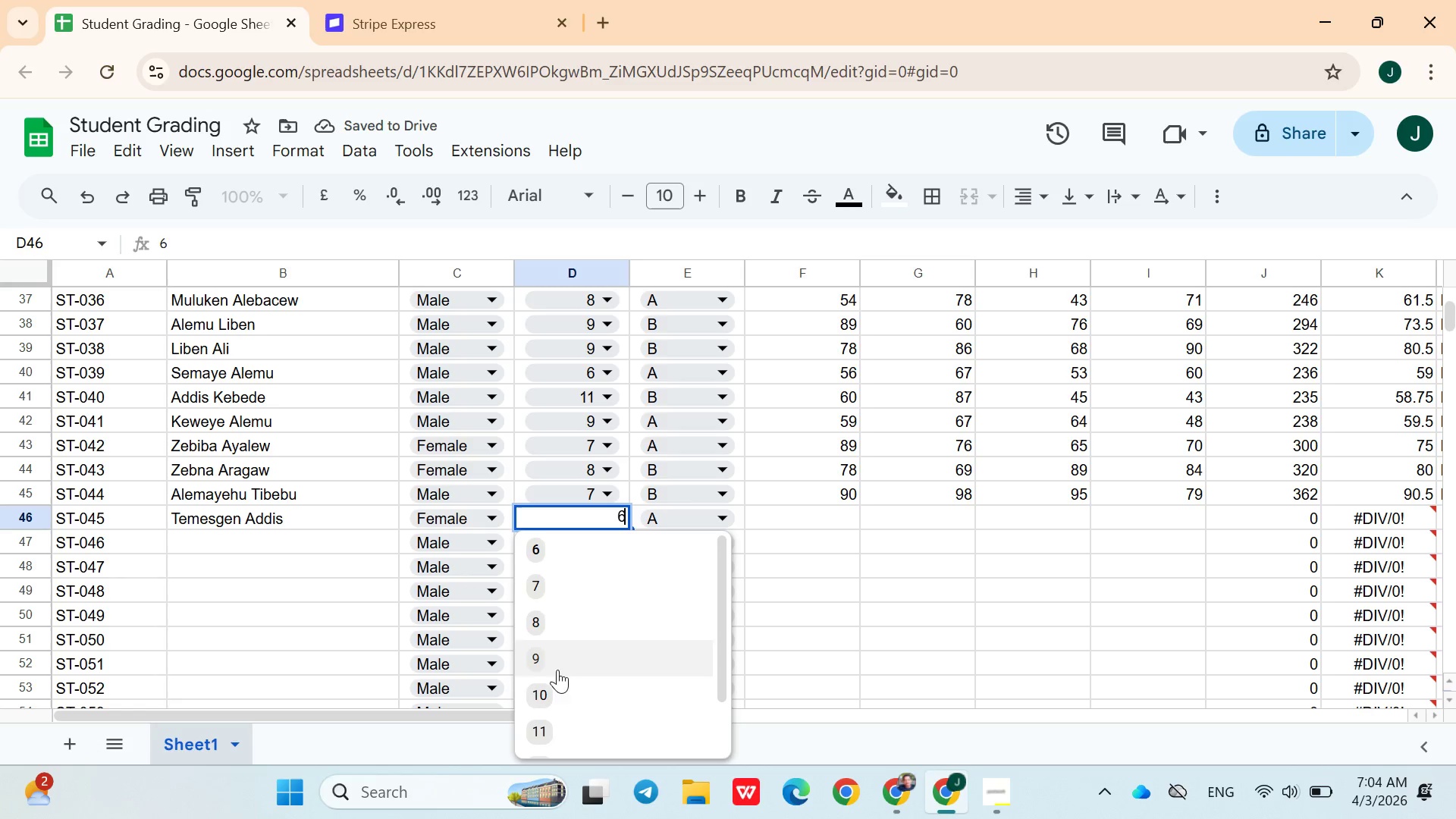 
left_click([555, 693])
 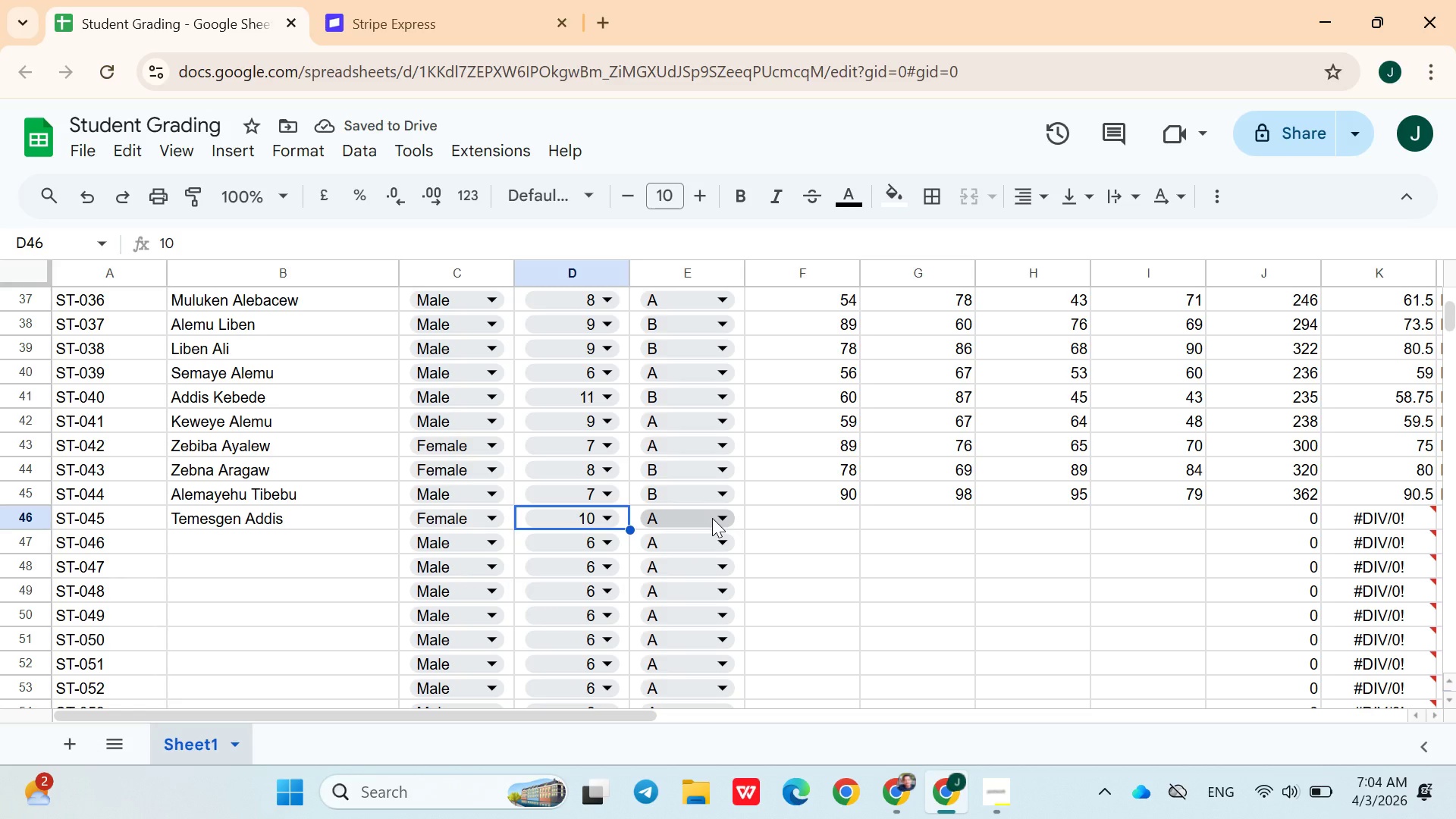 
left_click([712, 518])
 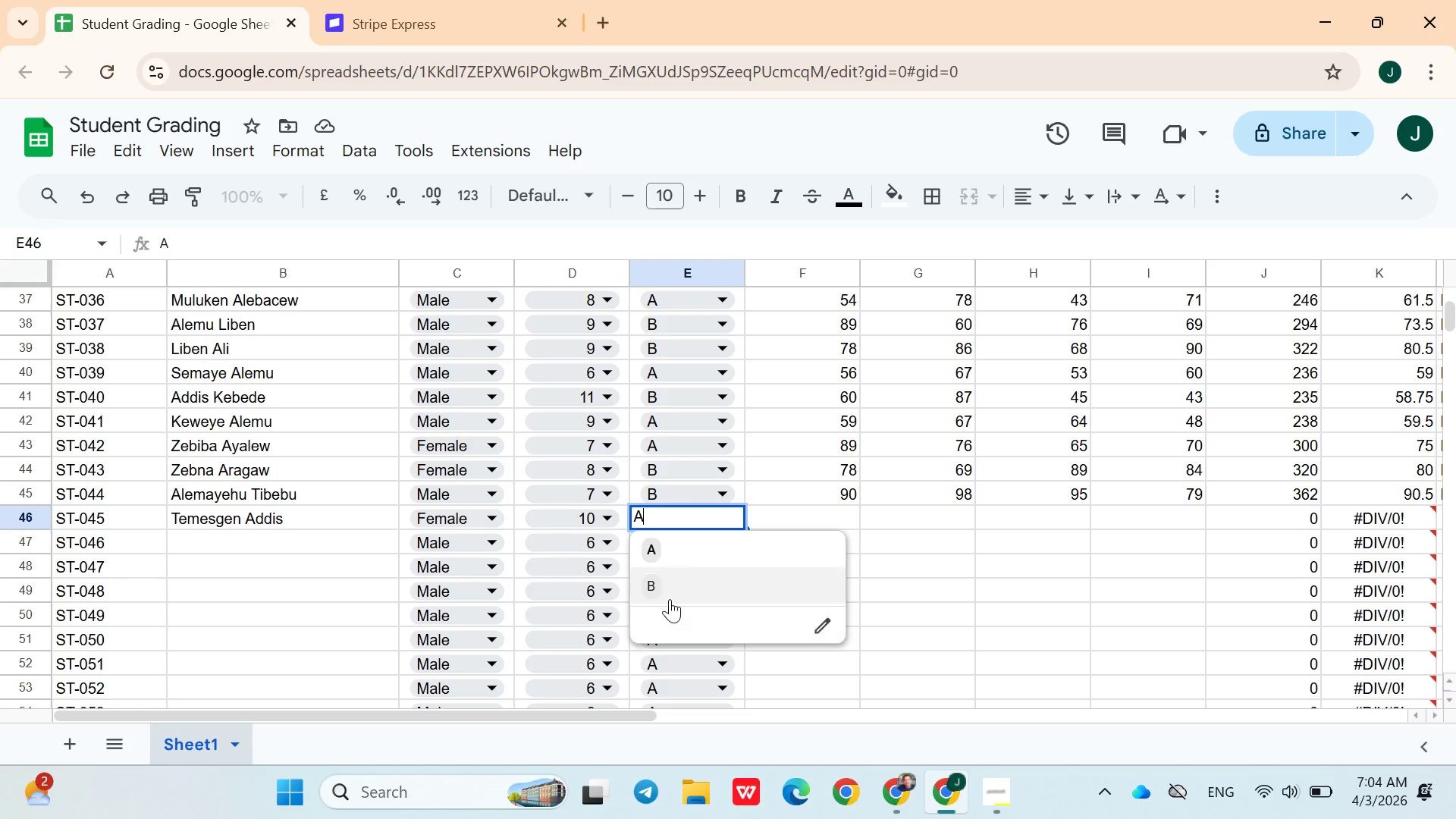 
left_click([676, 595])
 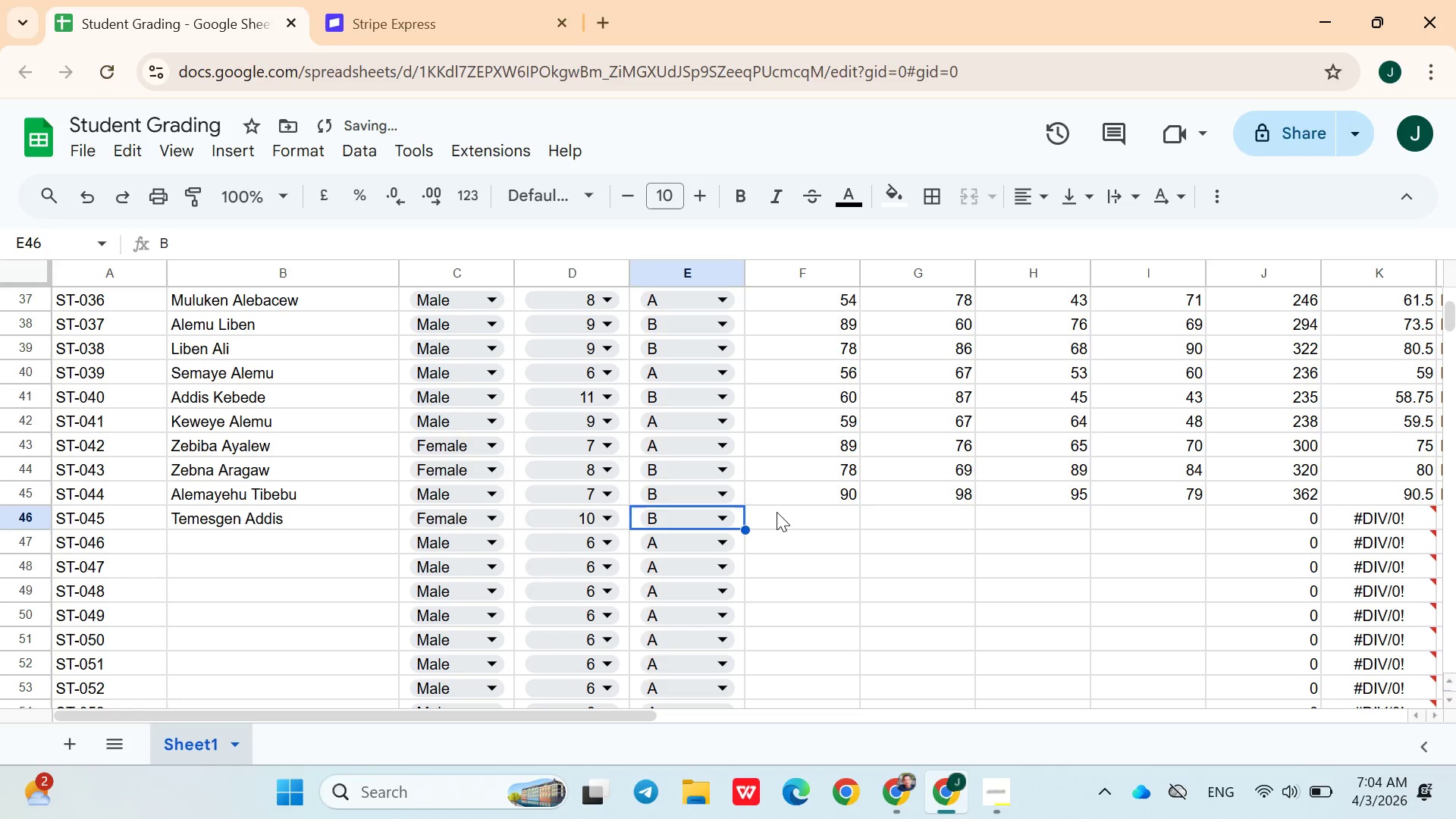 
left_click([775, 512])
 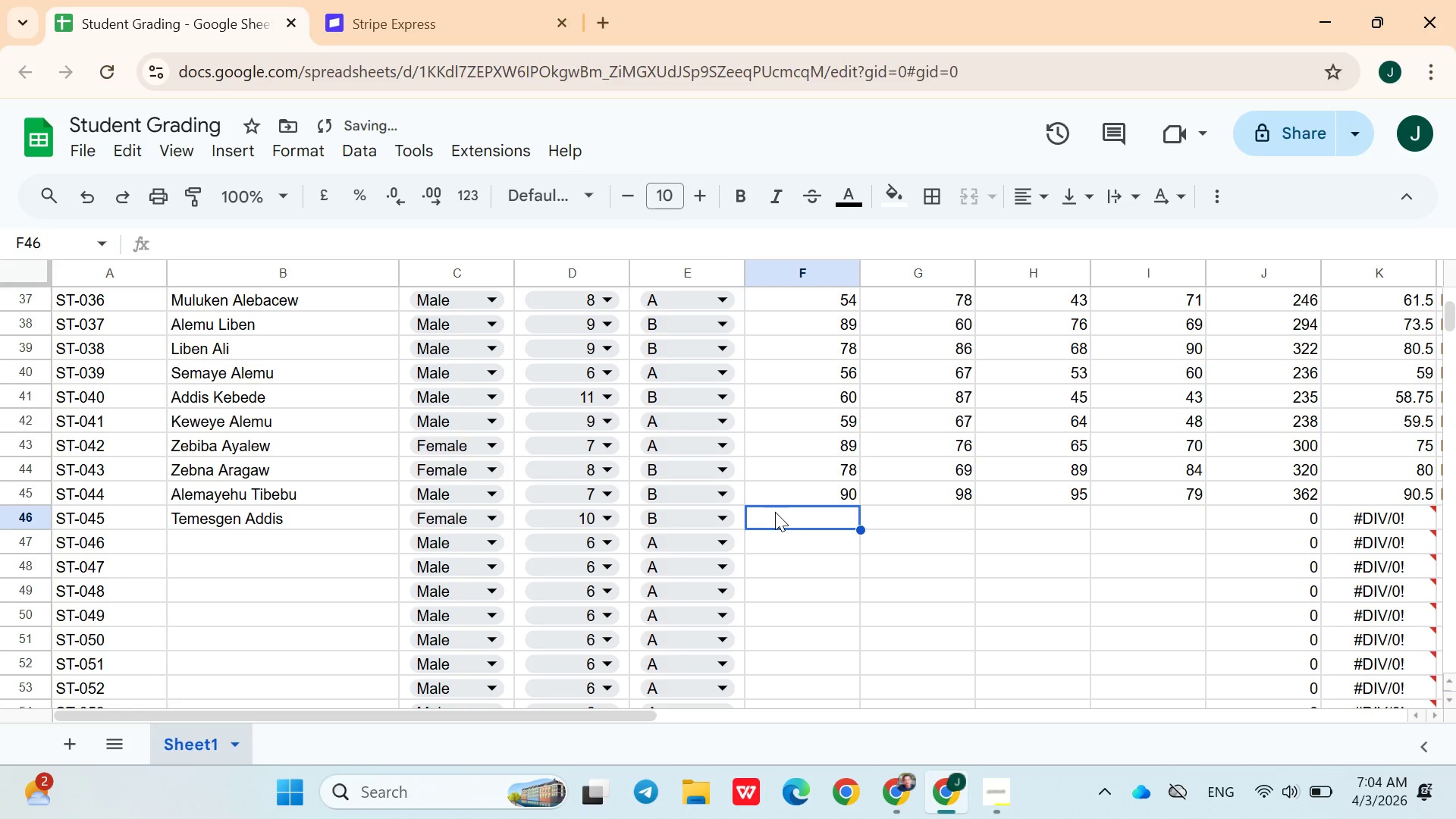 
type(76)
 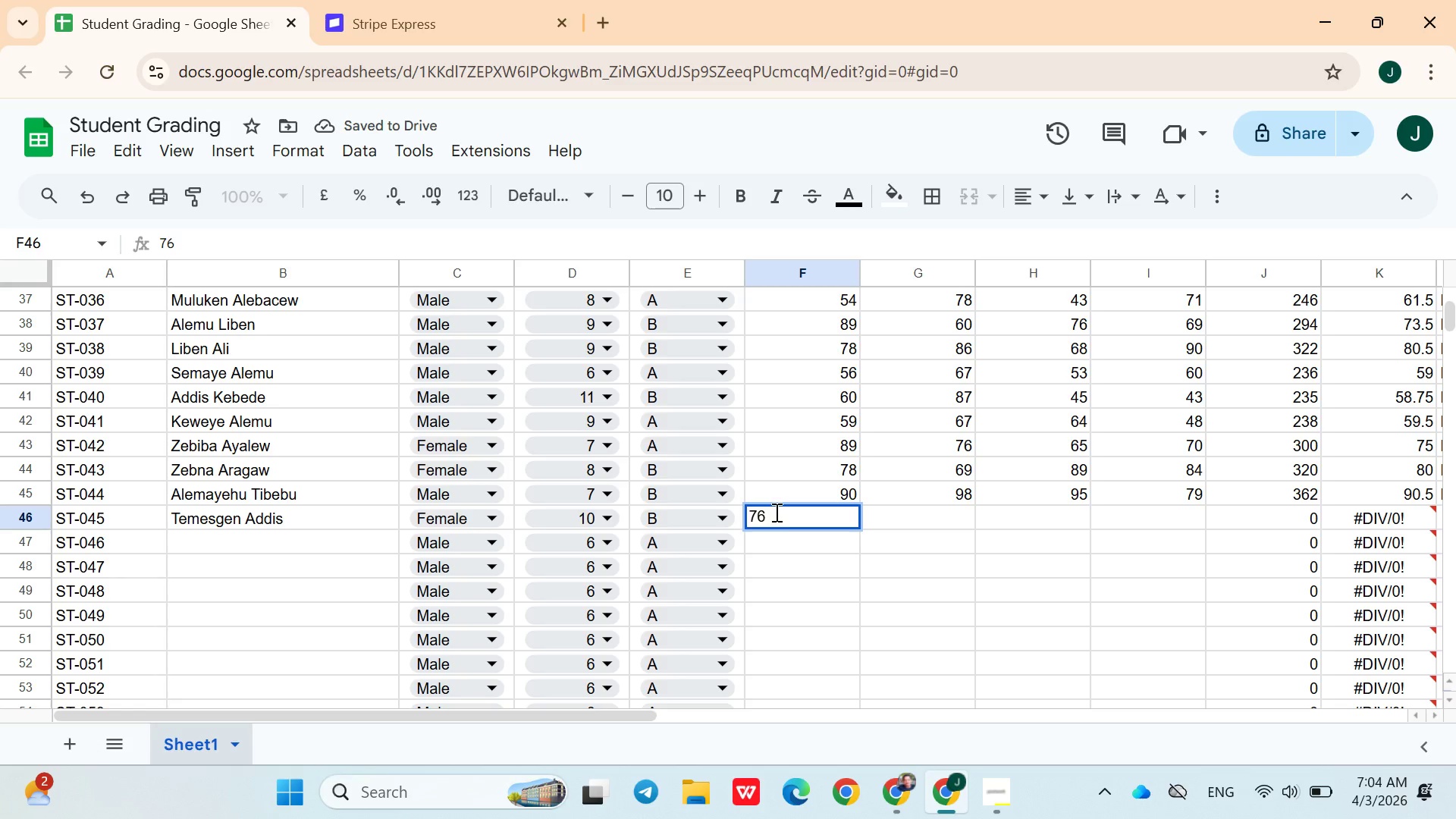 
key(ArrowRight)
 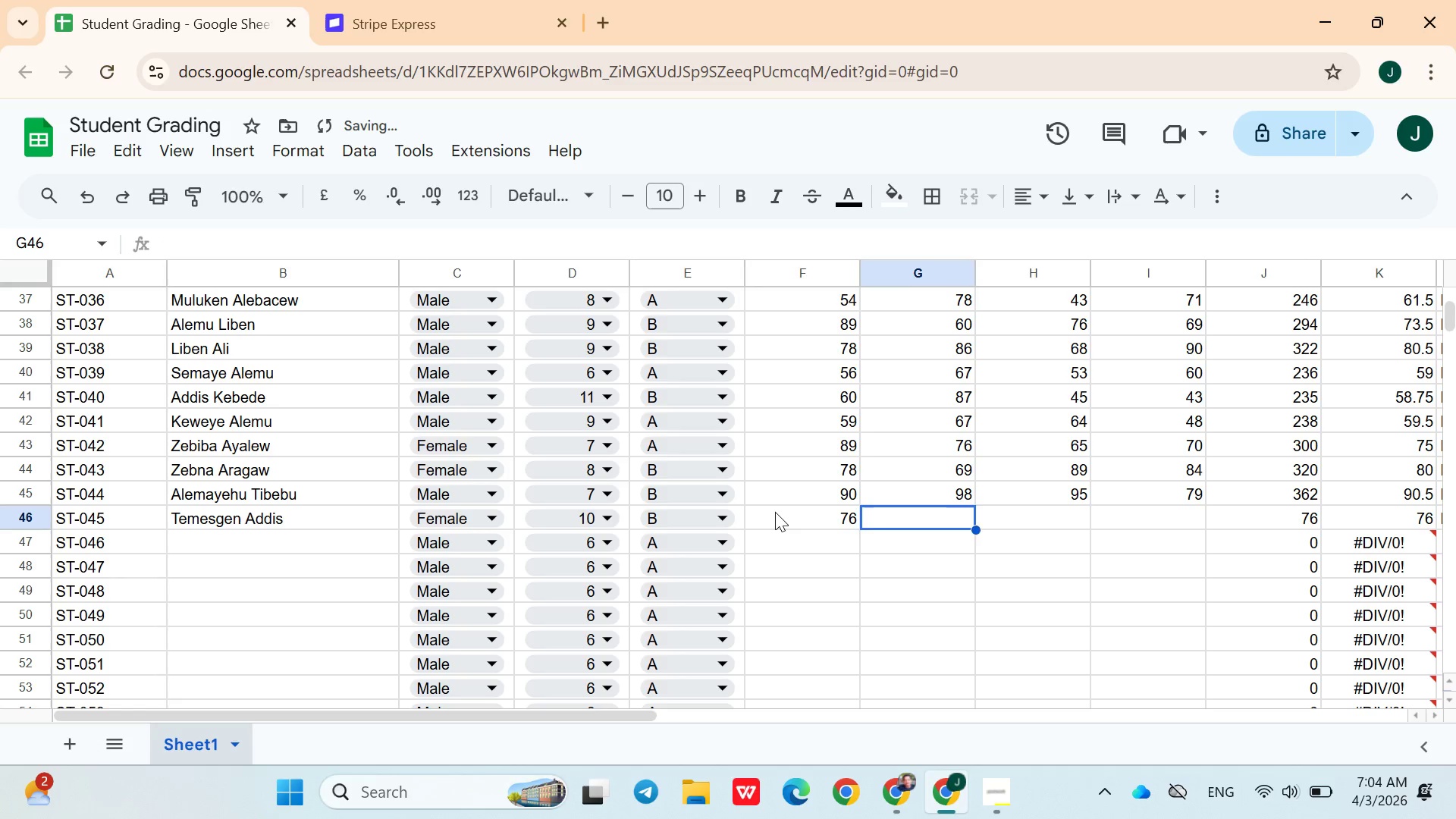 
type(70)
 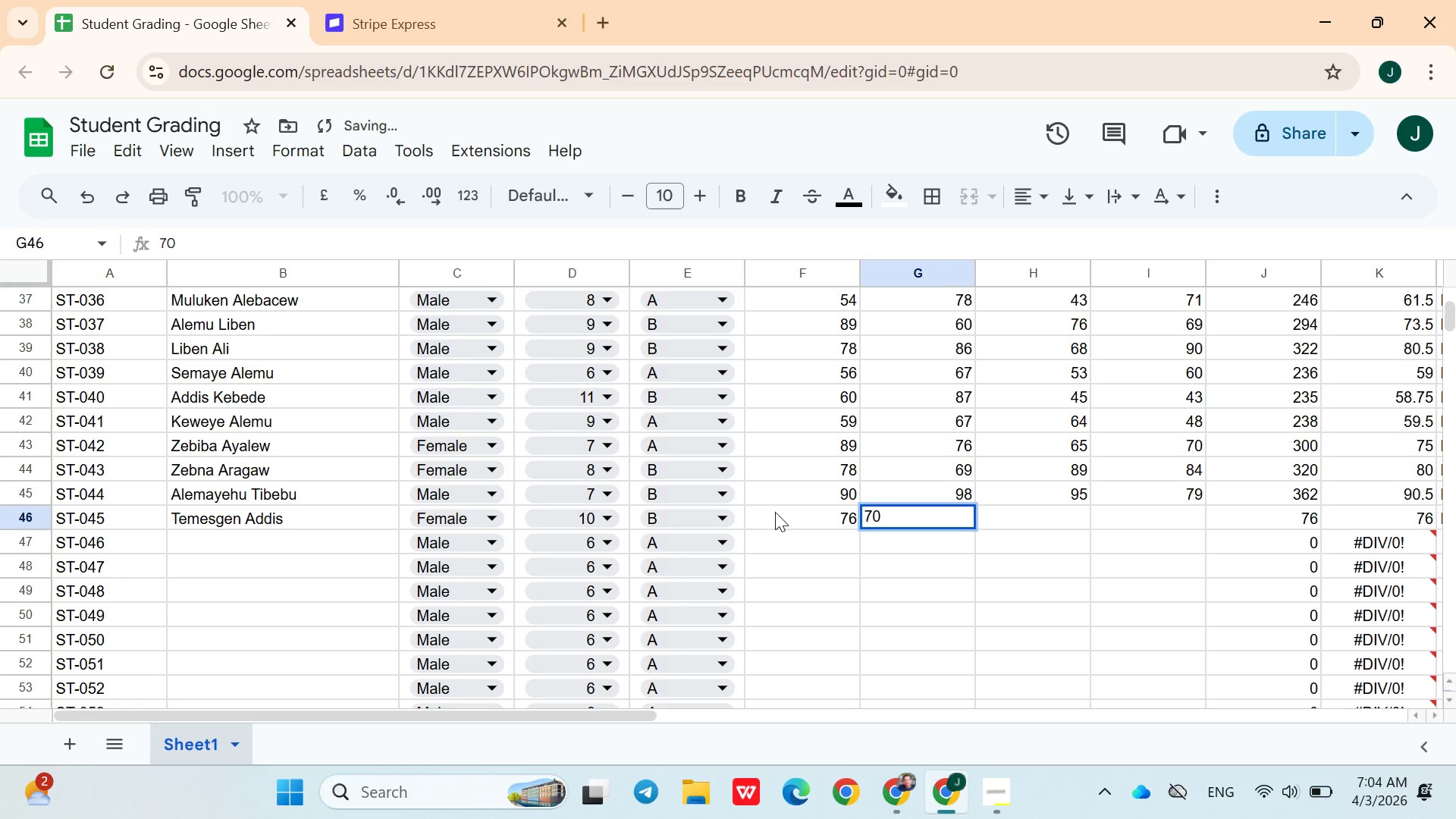 
key(ArrowRight)
 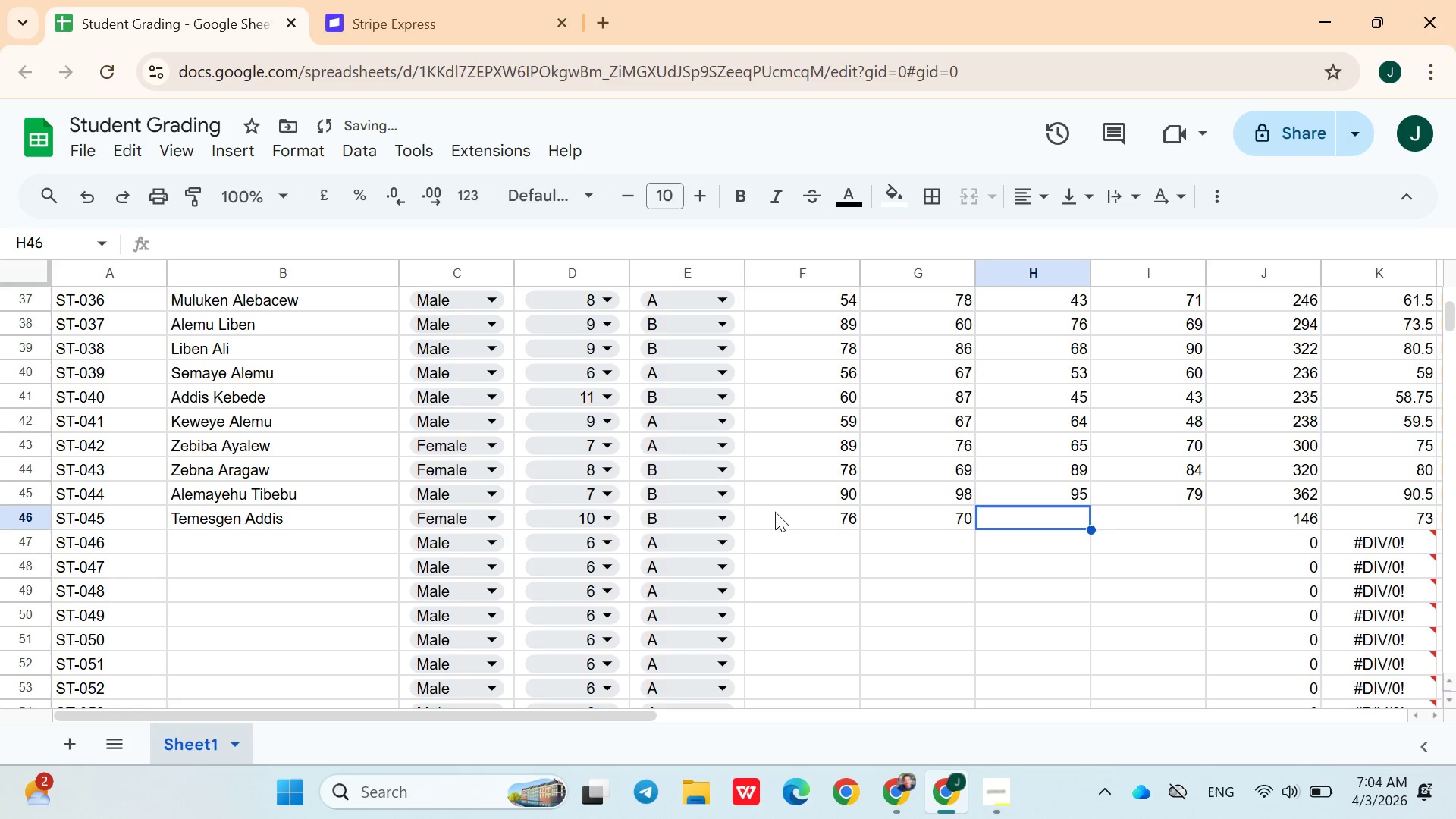 
type(83)
 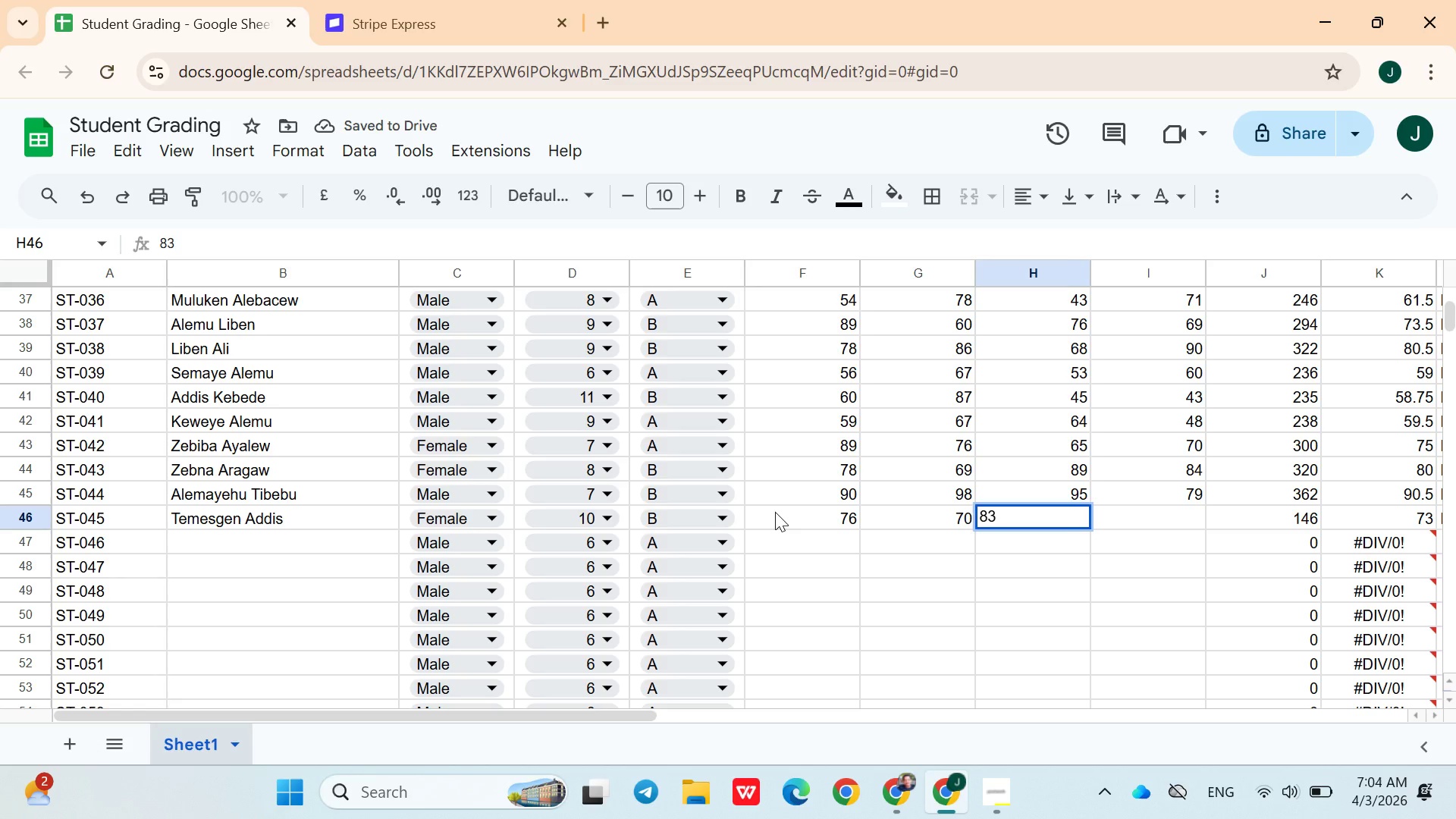 
key(ArrowRight)
 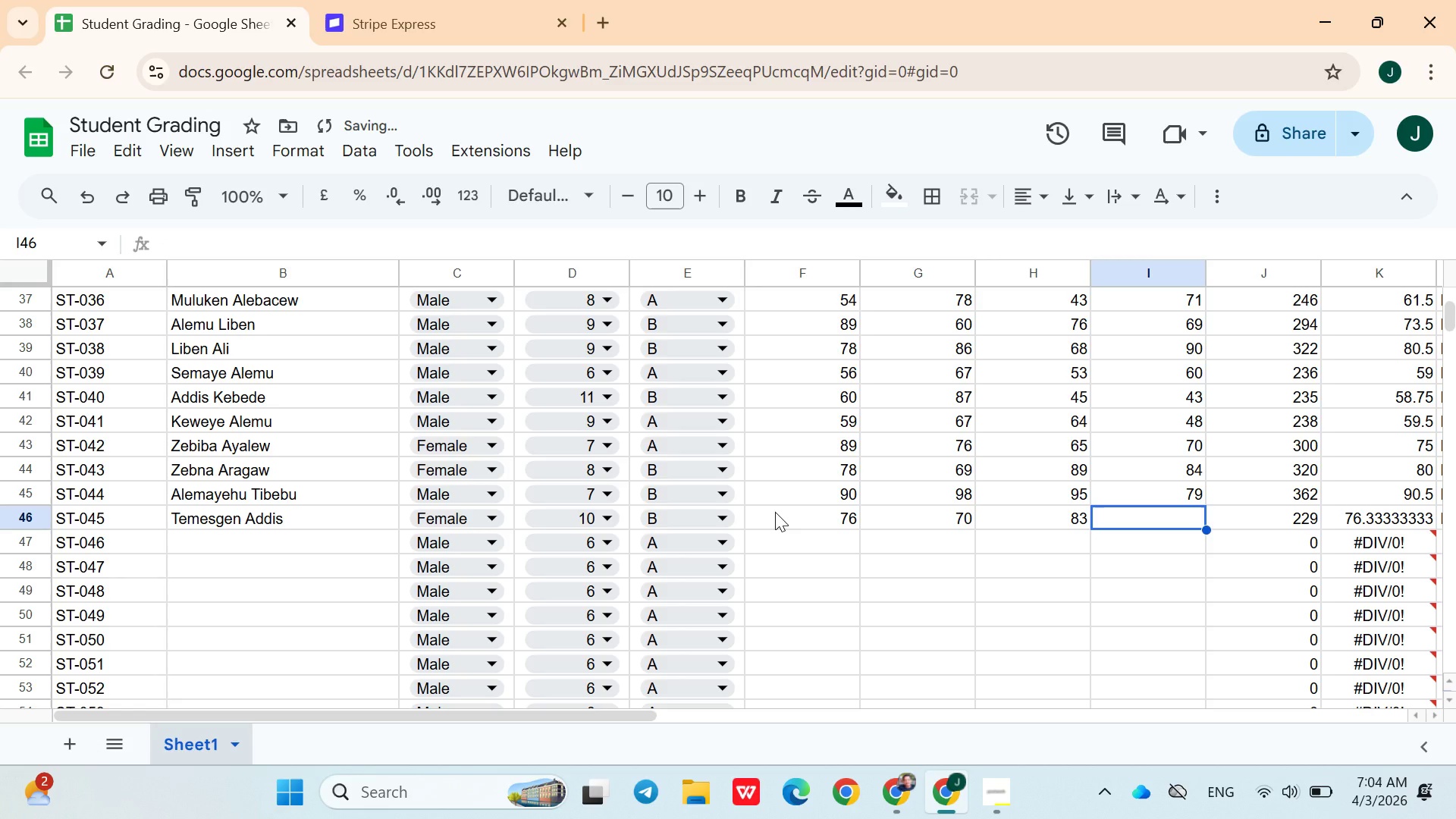 
type(68)
 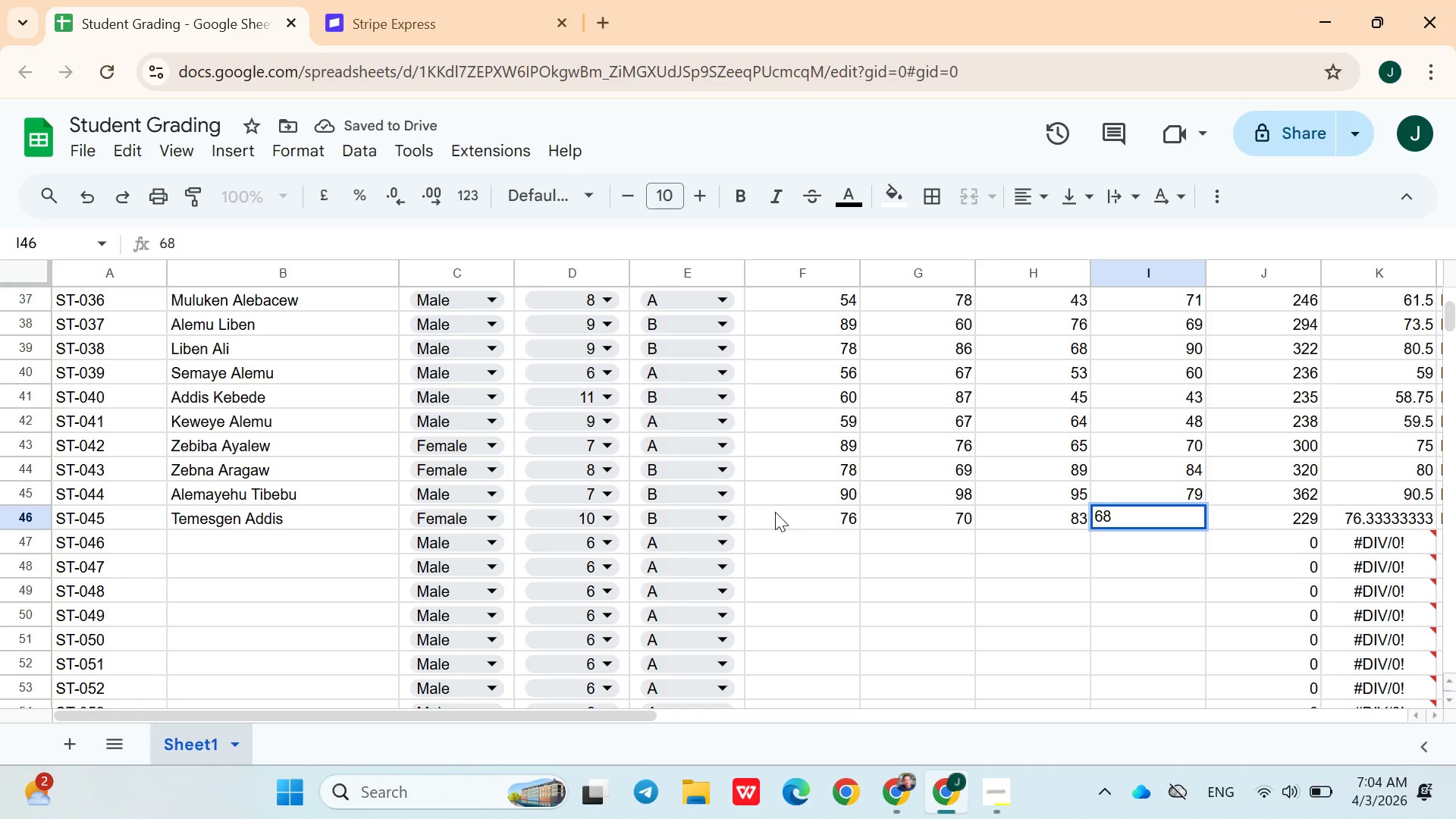 
key(ArrowRight)
 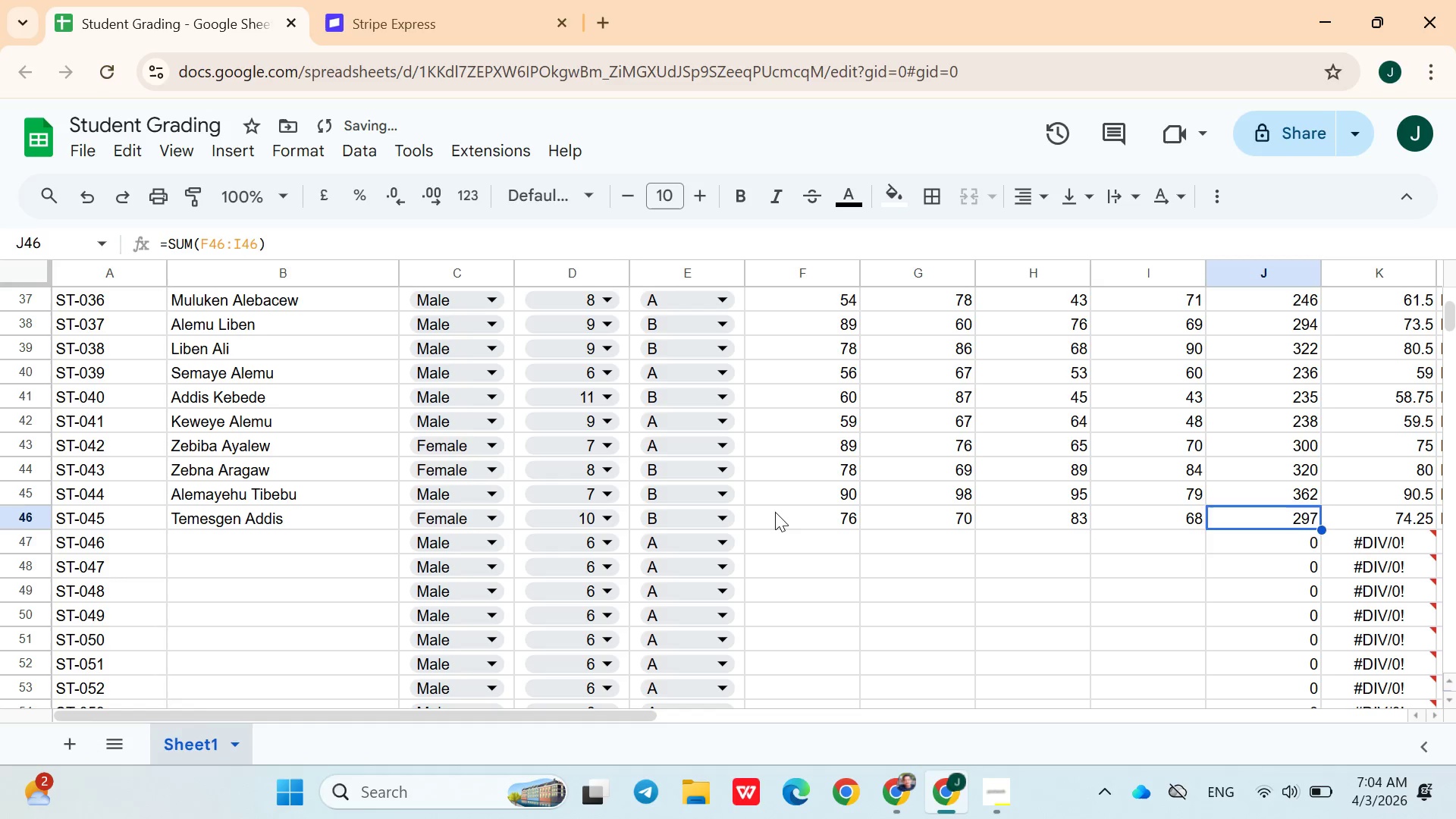 
key(ArrowDown)
 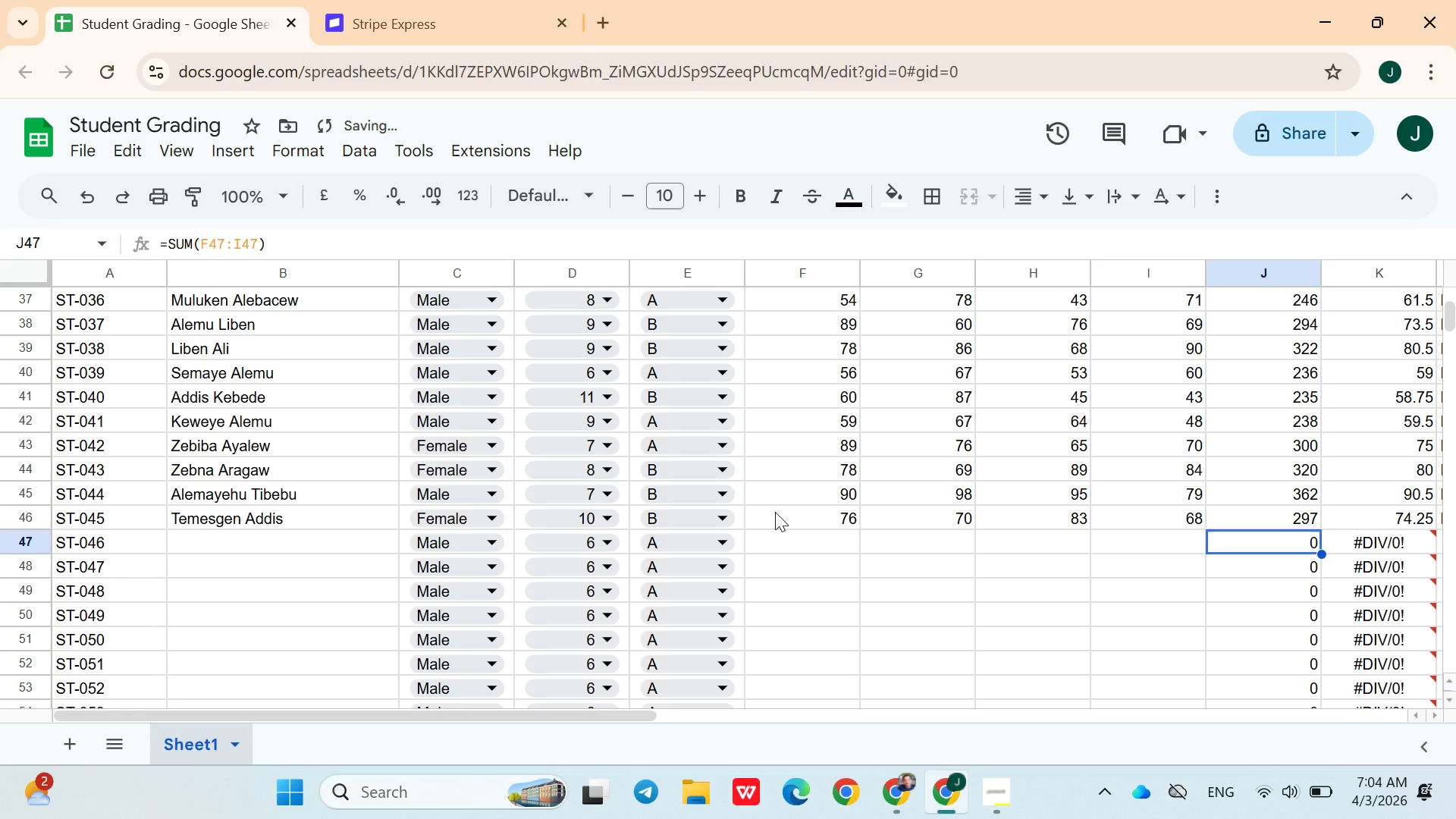 
hold_key(key=ArrowLeft, duration=0.95)
 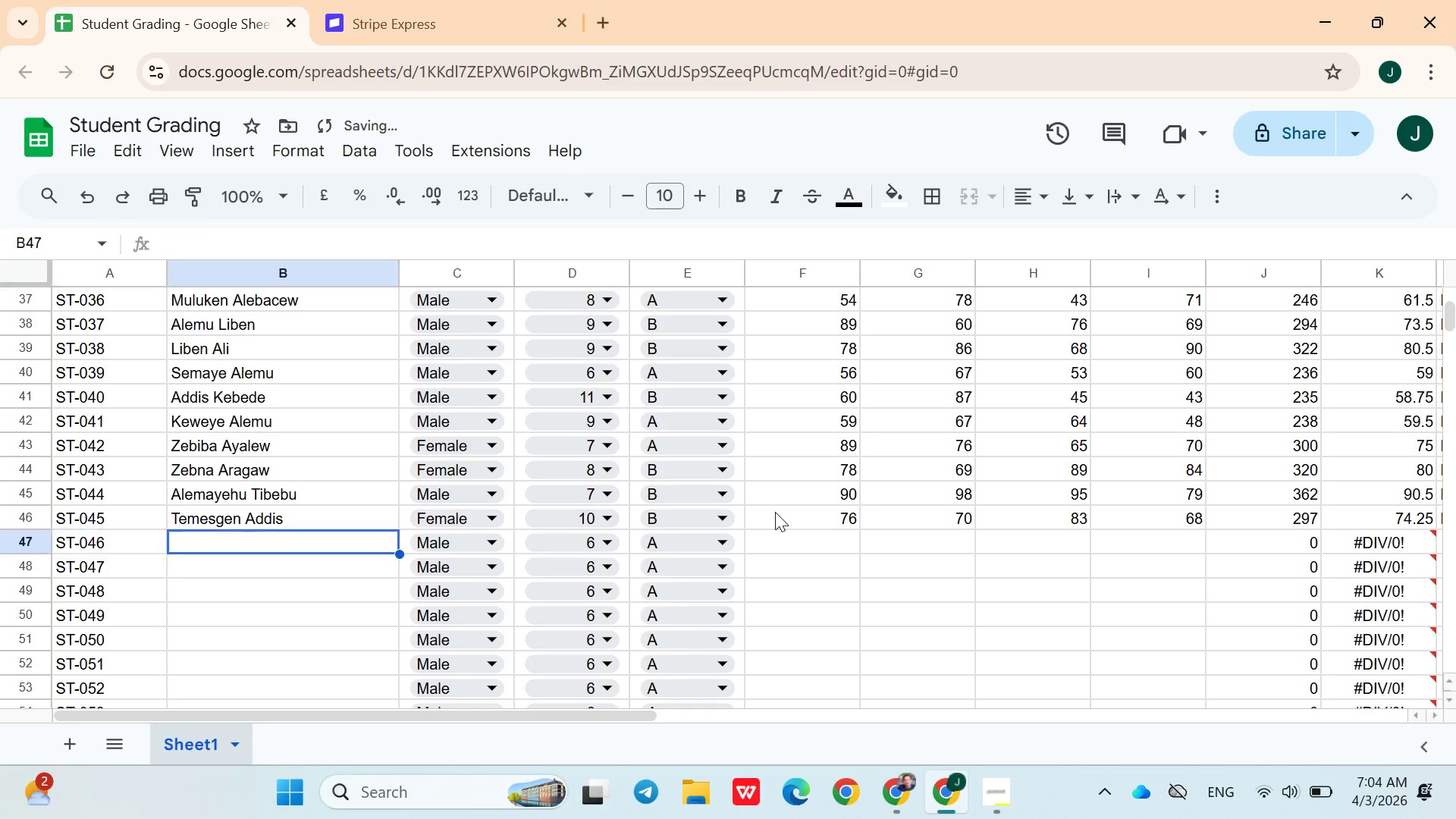 
key(ArrowRight)
 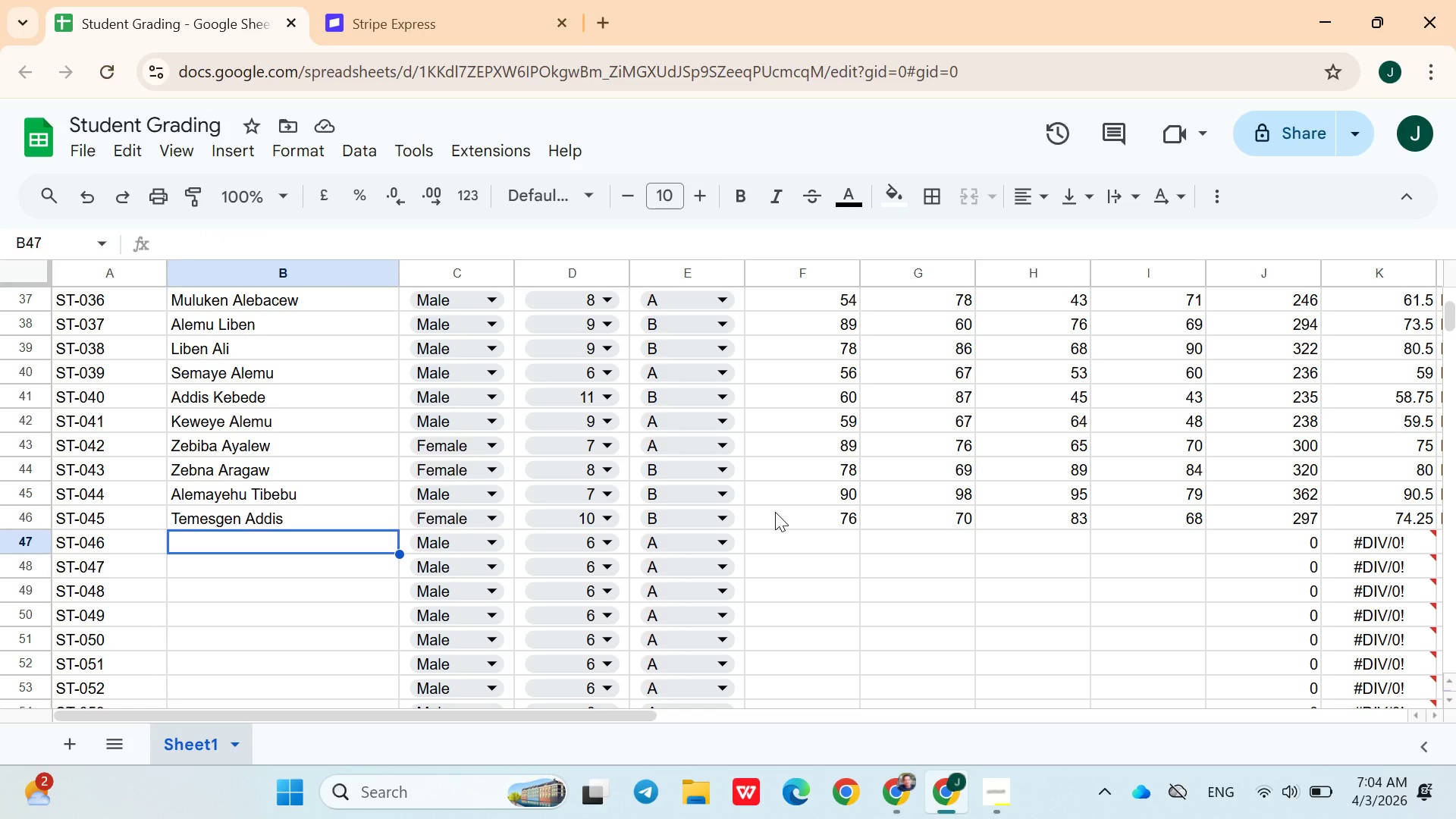 
type(Werku Assefa)
 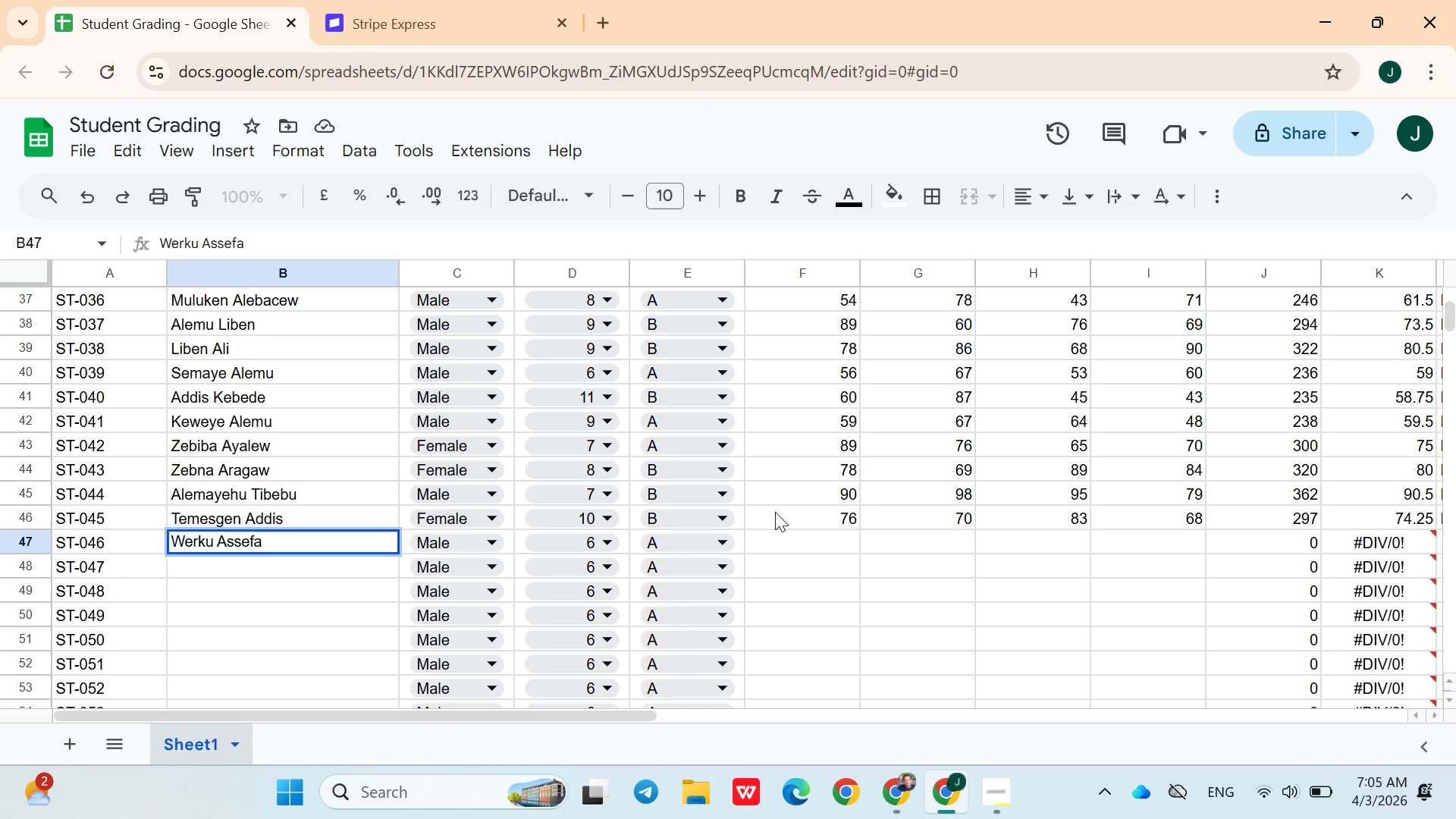 
left_click([591, 540])
 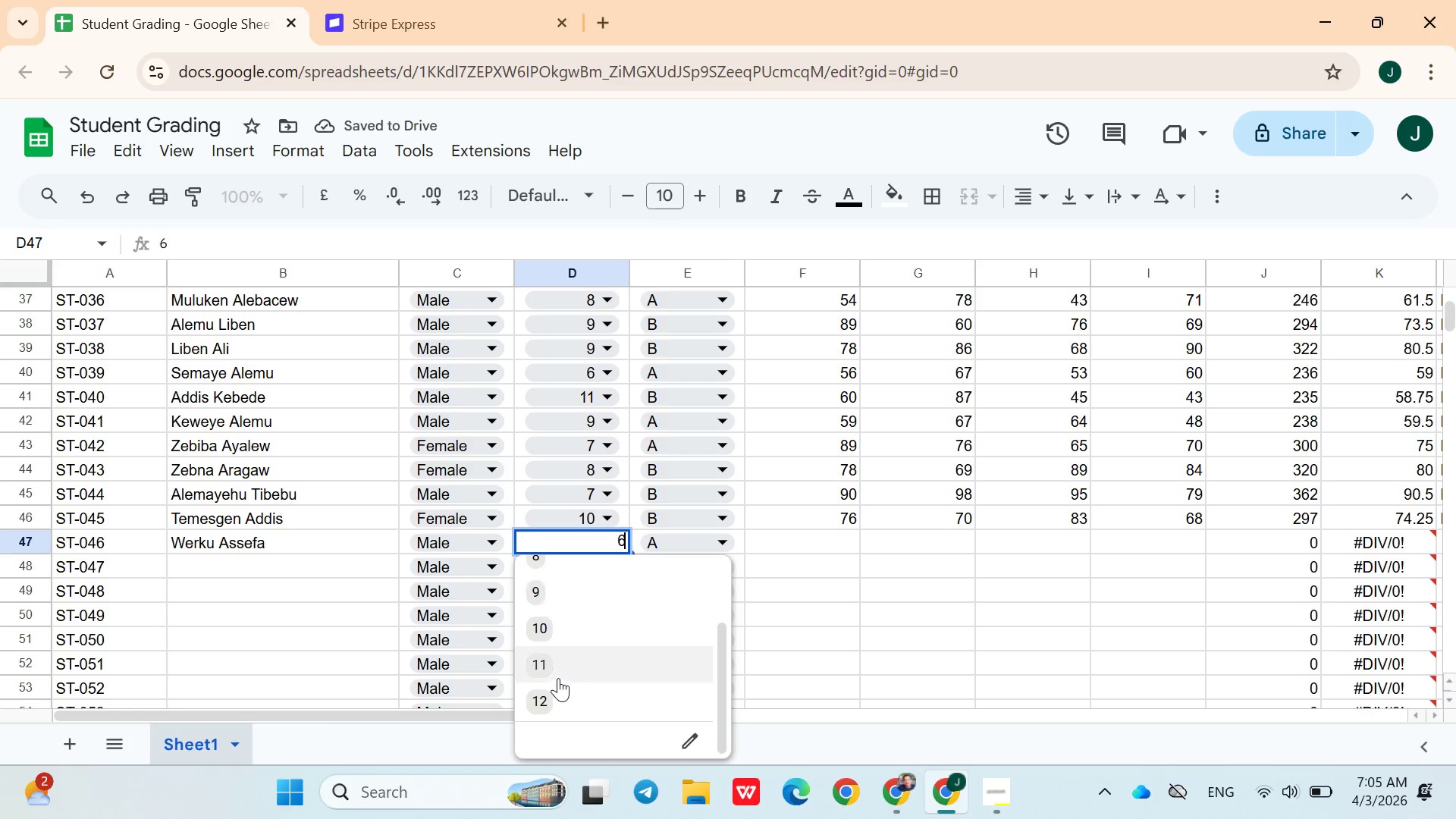 
left_click([590, 701])
 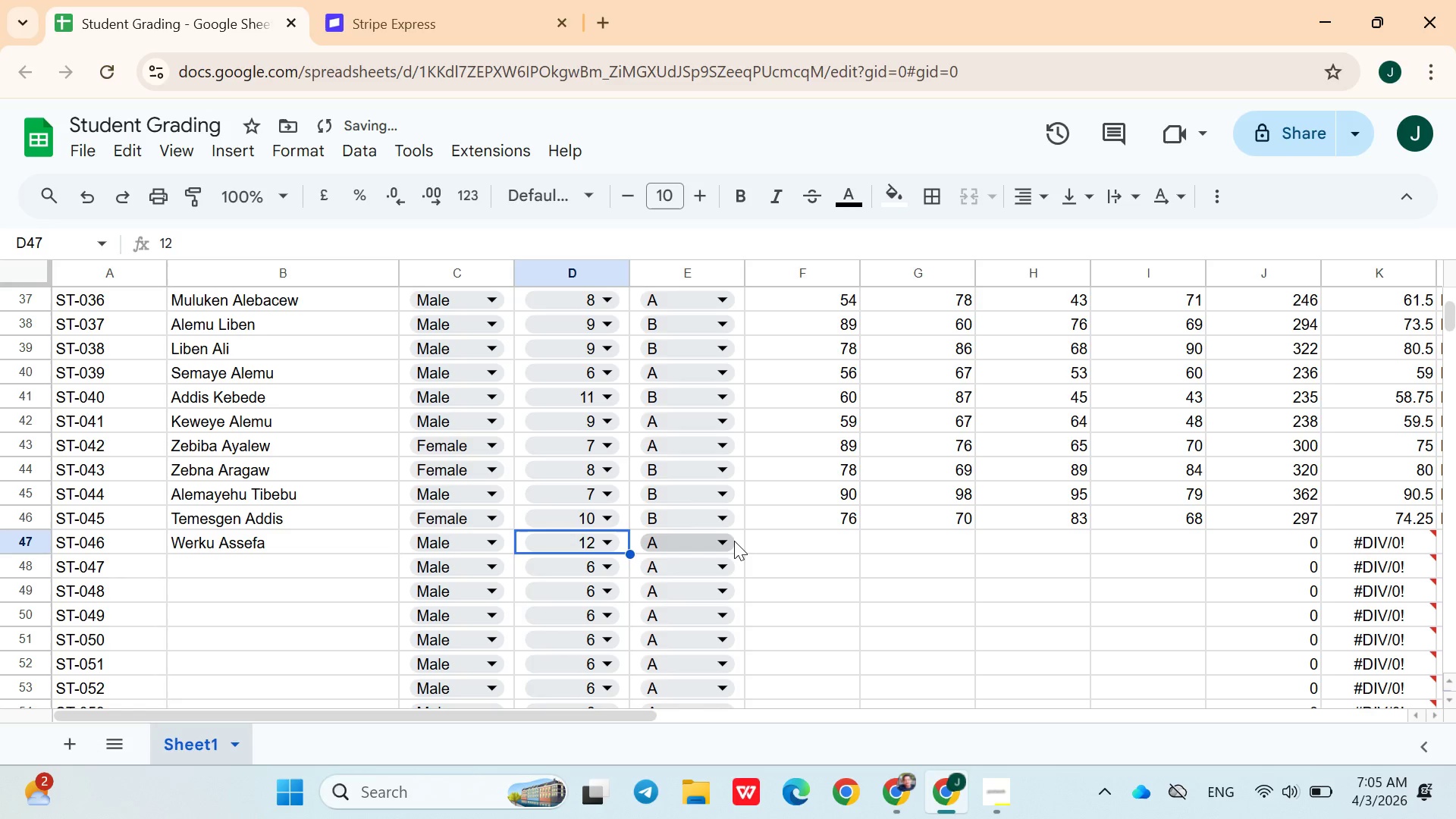 
left_click([733, 541])
 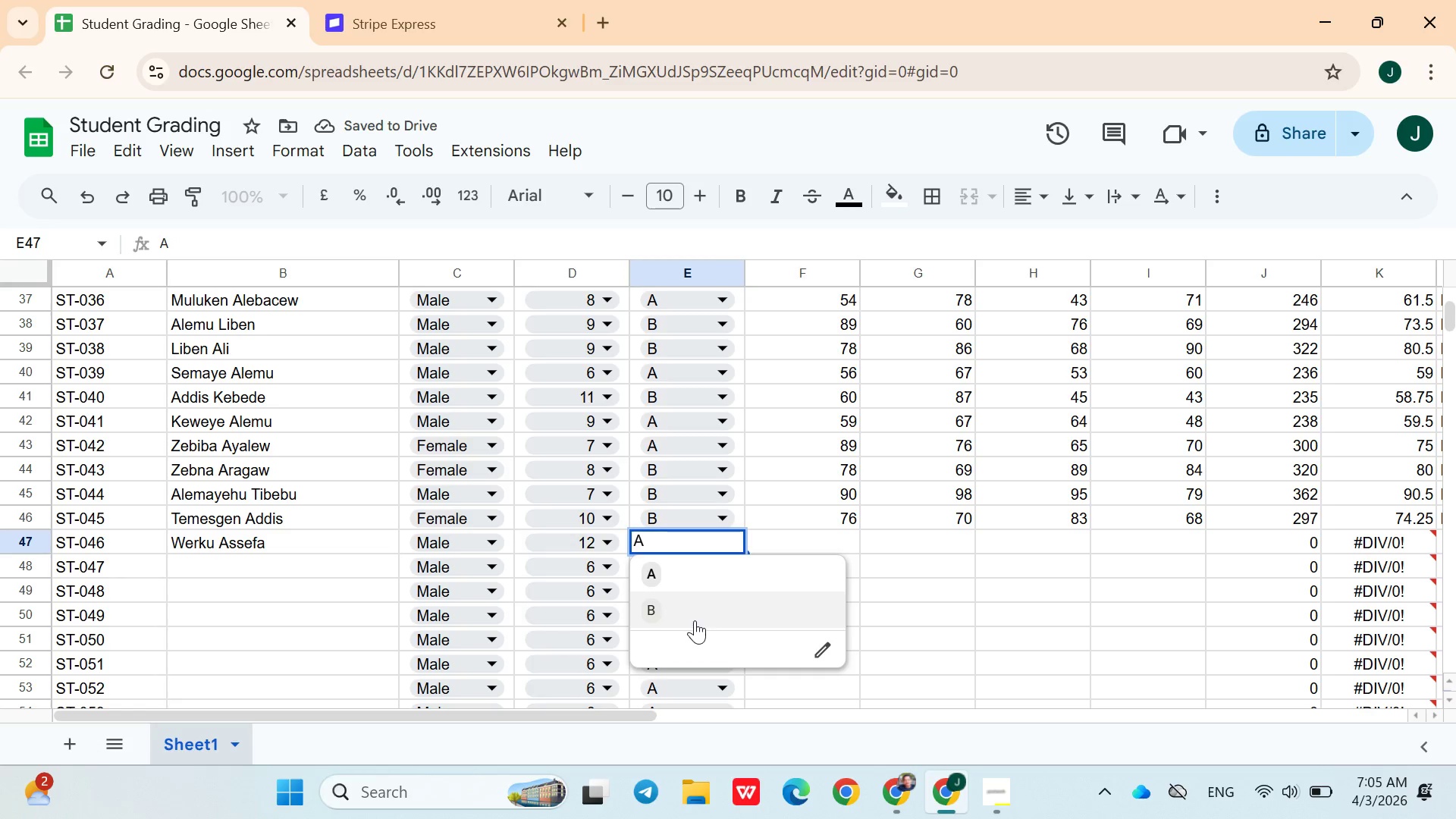 
left_click([695, 620])
 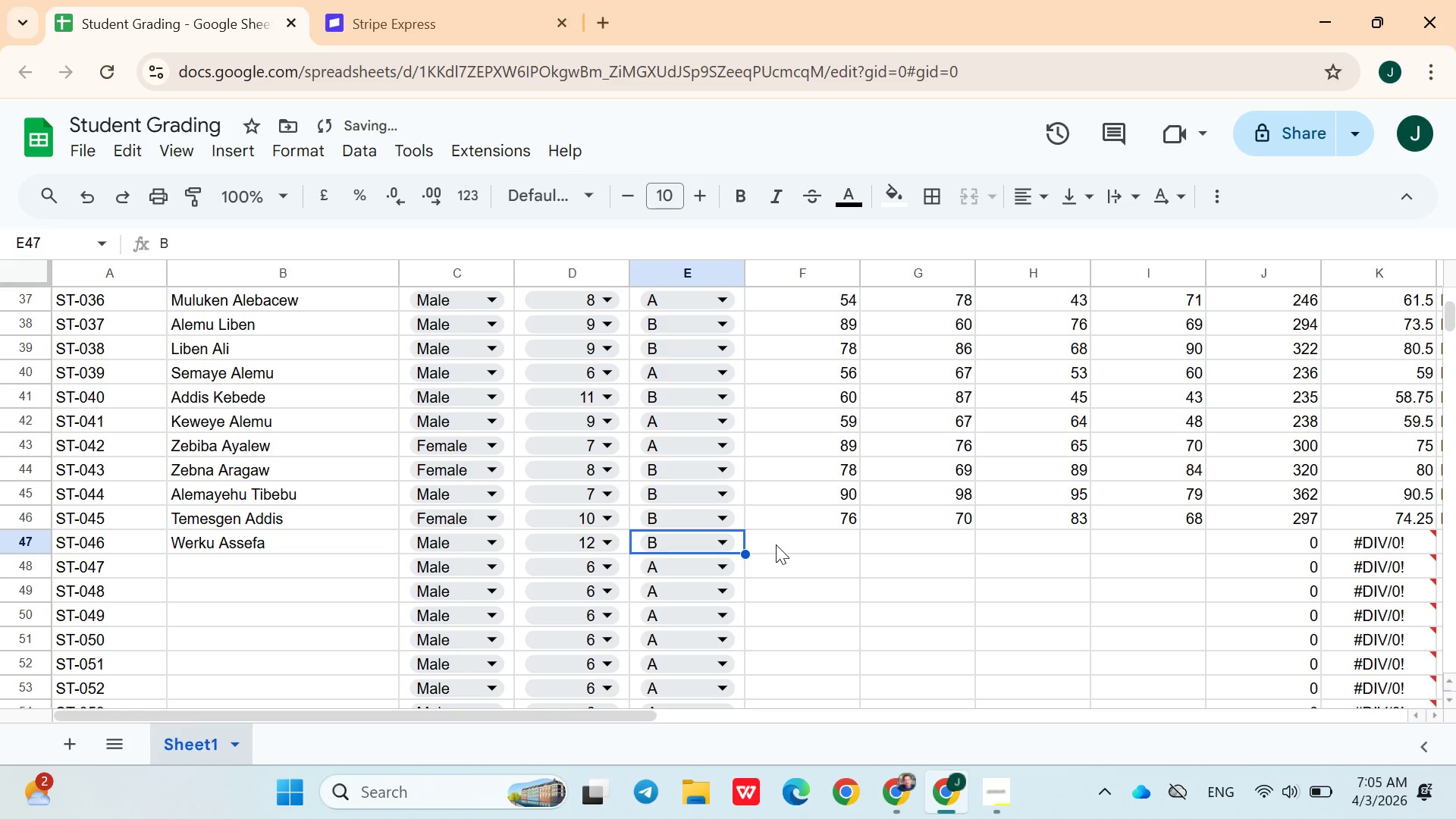 
left_click([777, 544])
 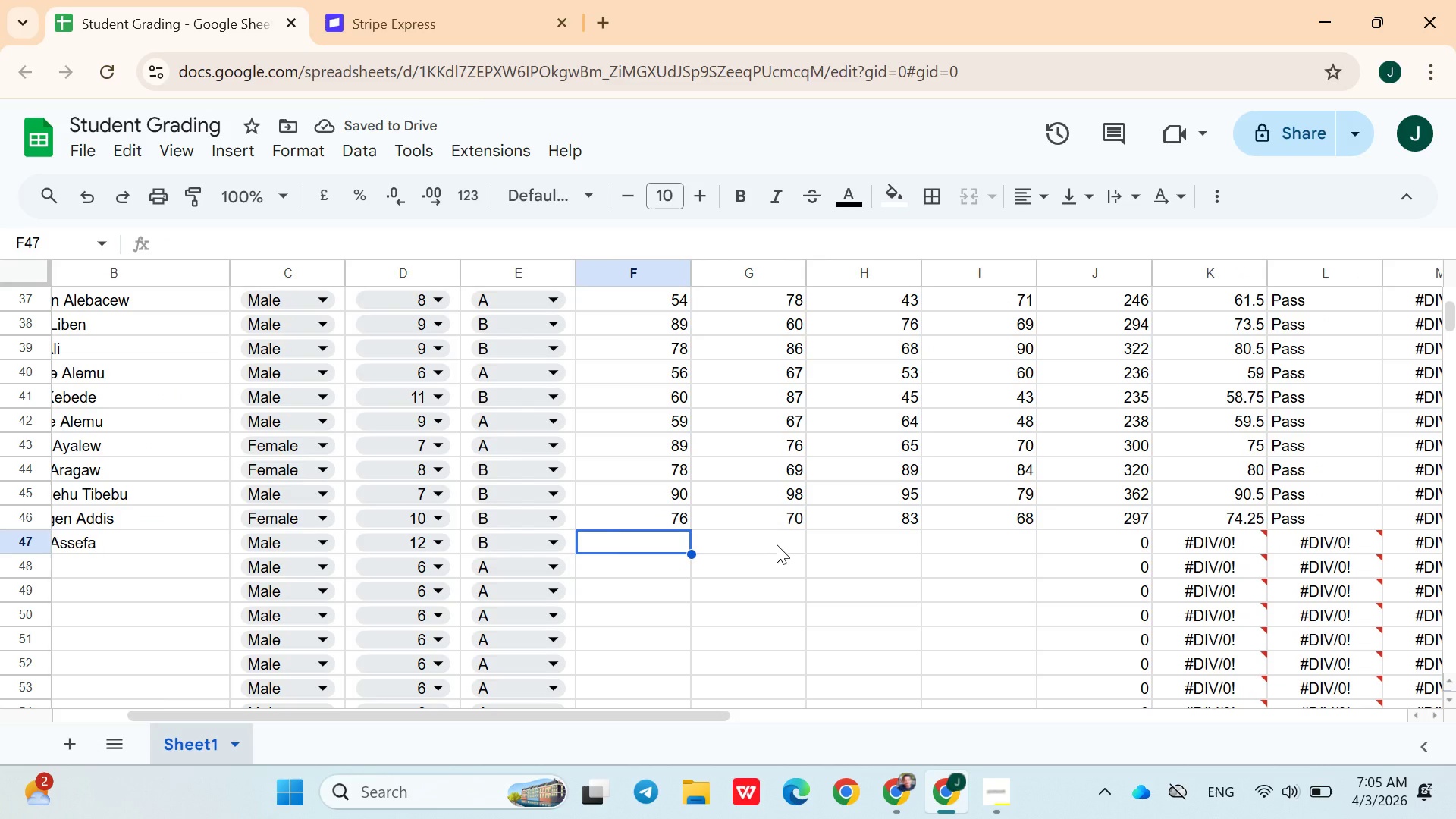 
type(87)
 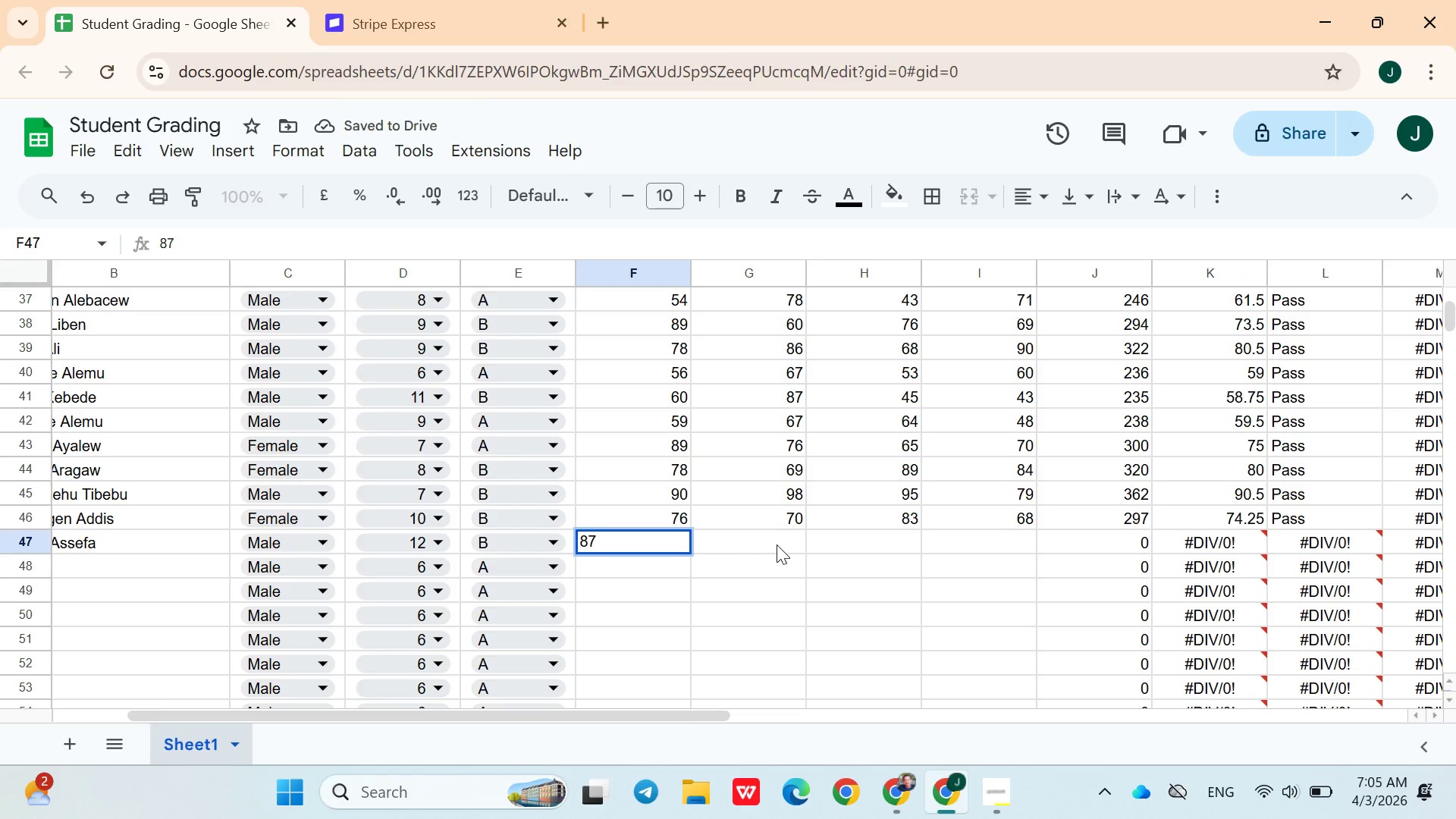 
key(ArrowRight)
 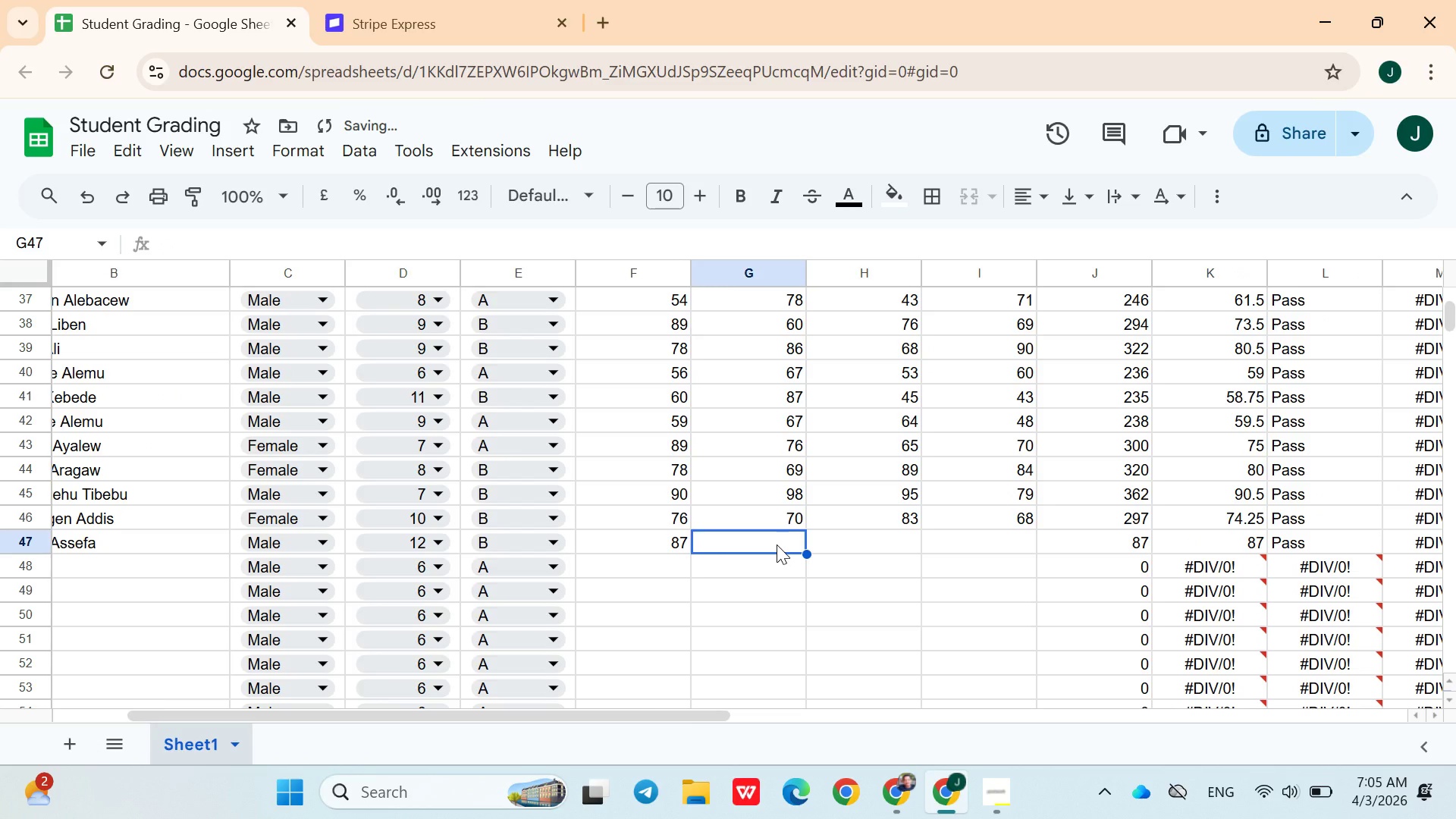 
type(75)
 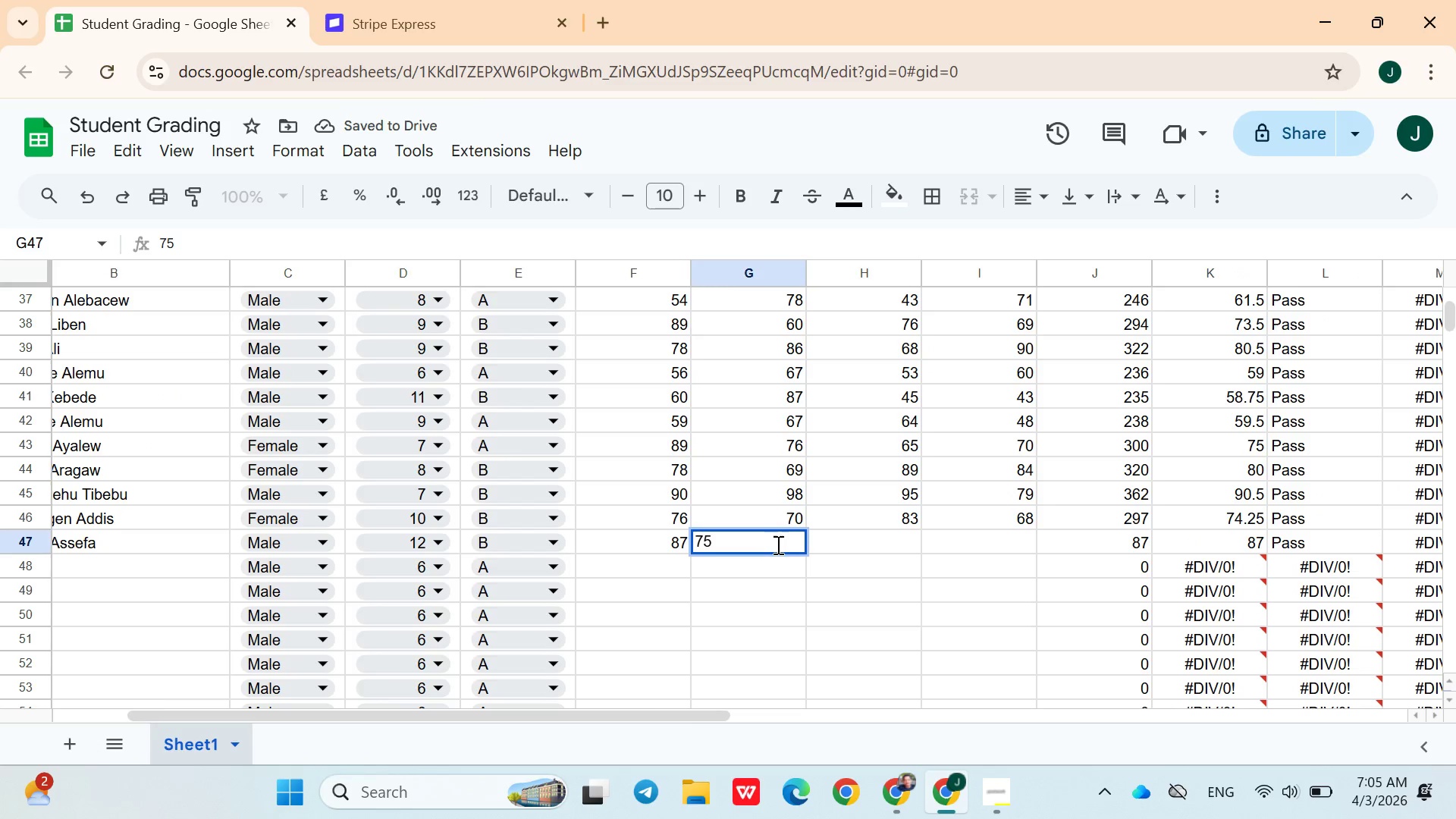 
key(ArrowRight)
 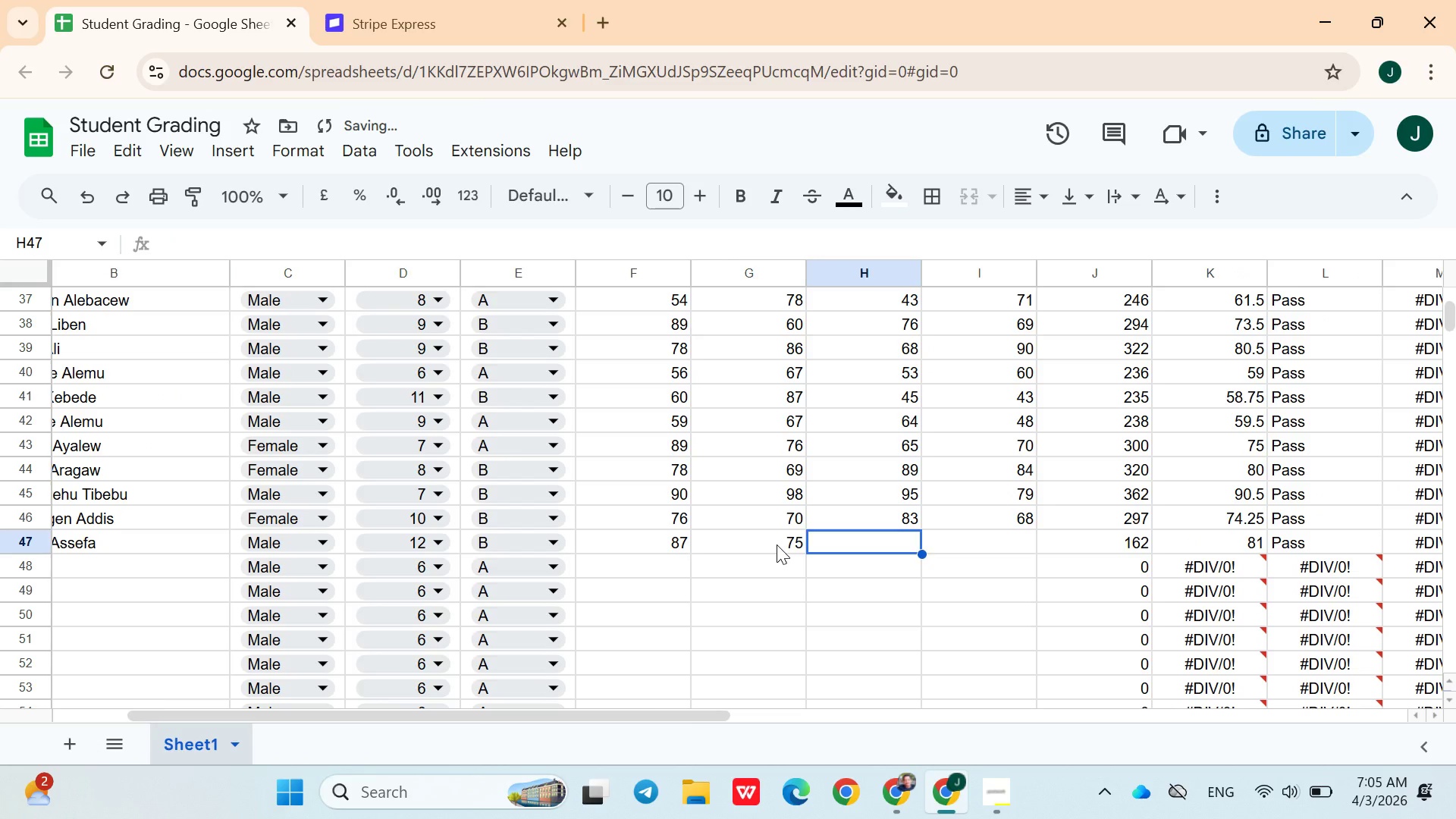 
type(59)
 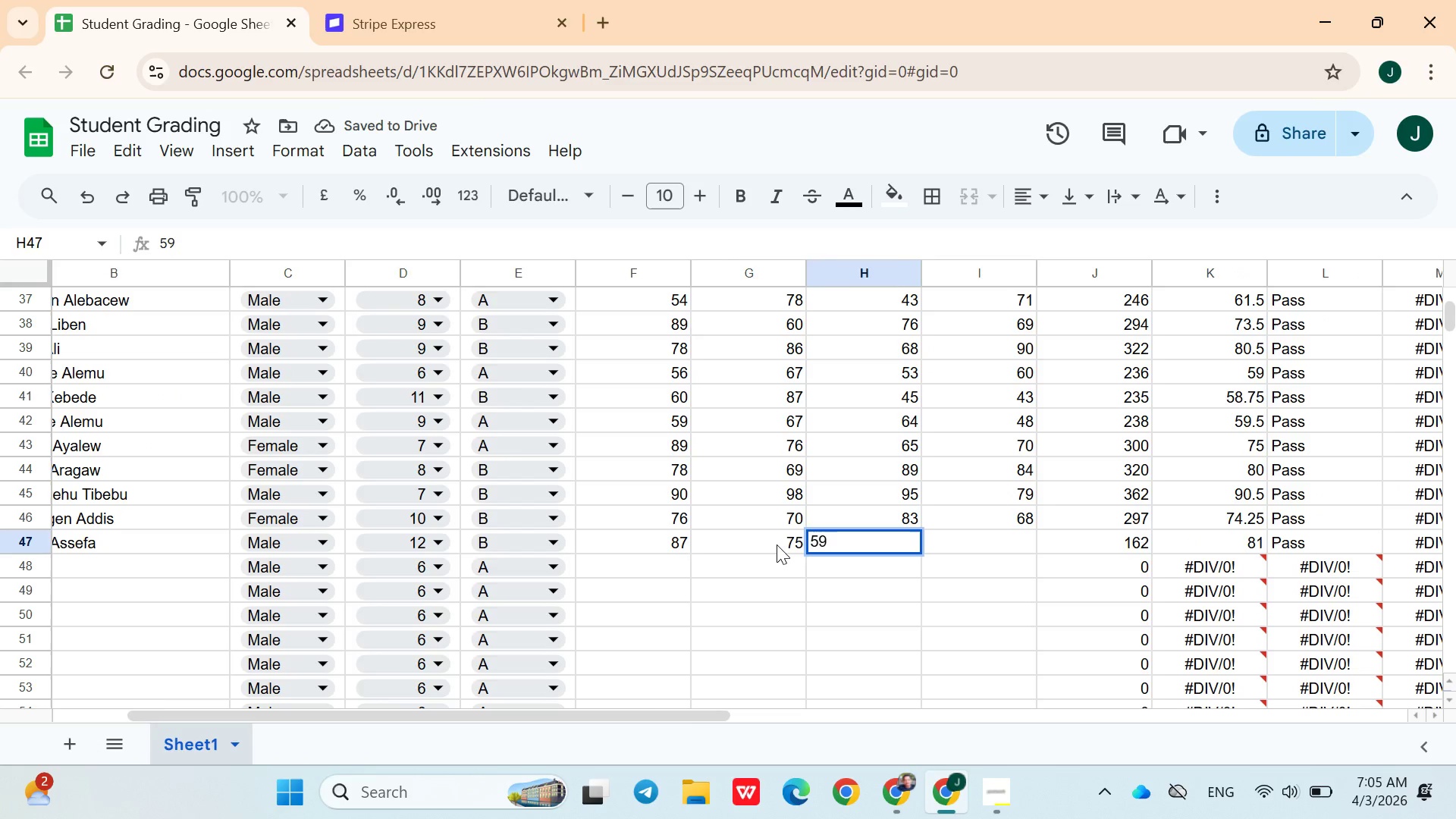 
key(ArrowRight)
 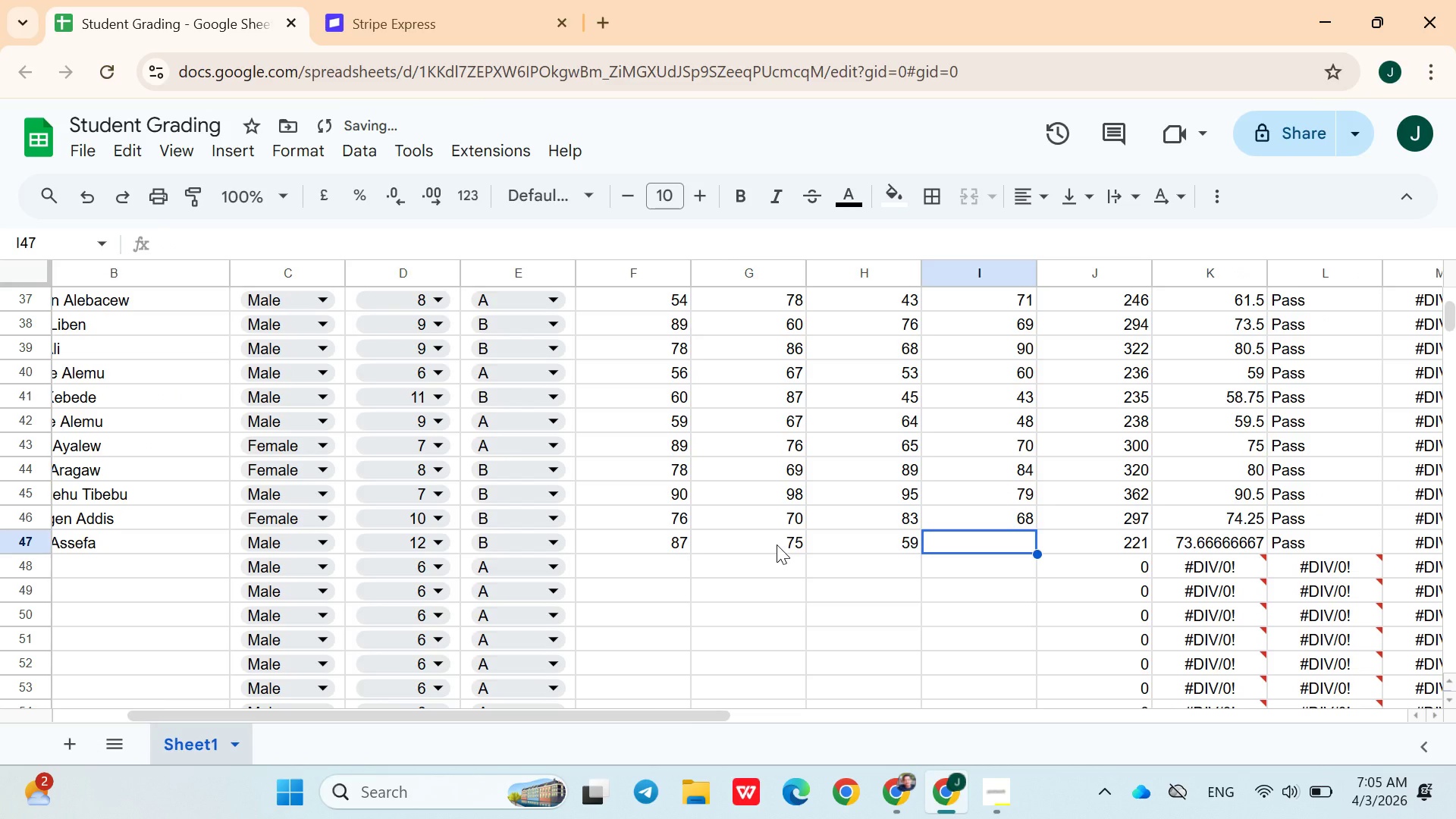 
type(83)
 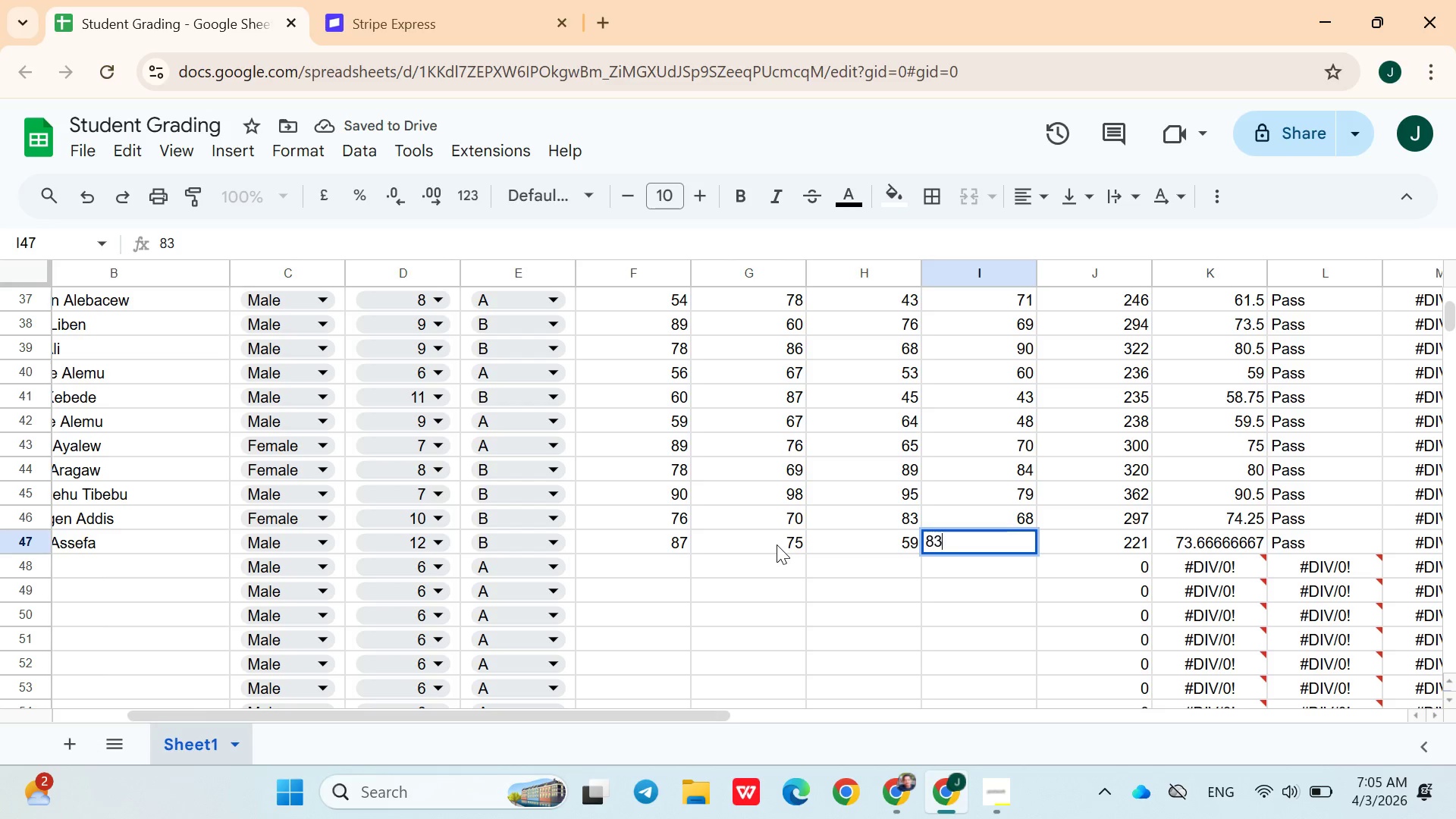 
key(ArrowRight)
 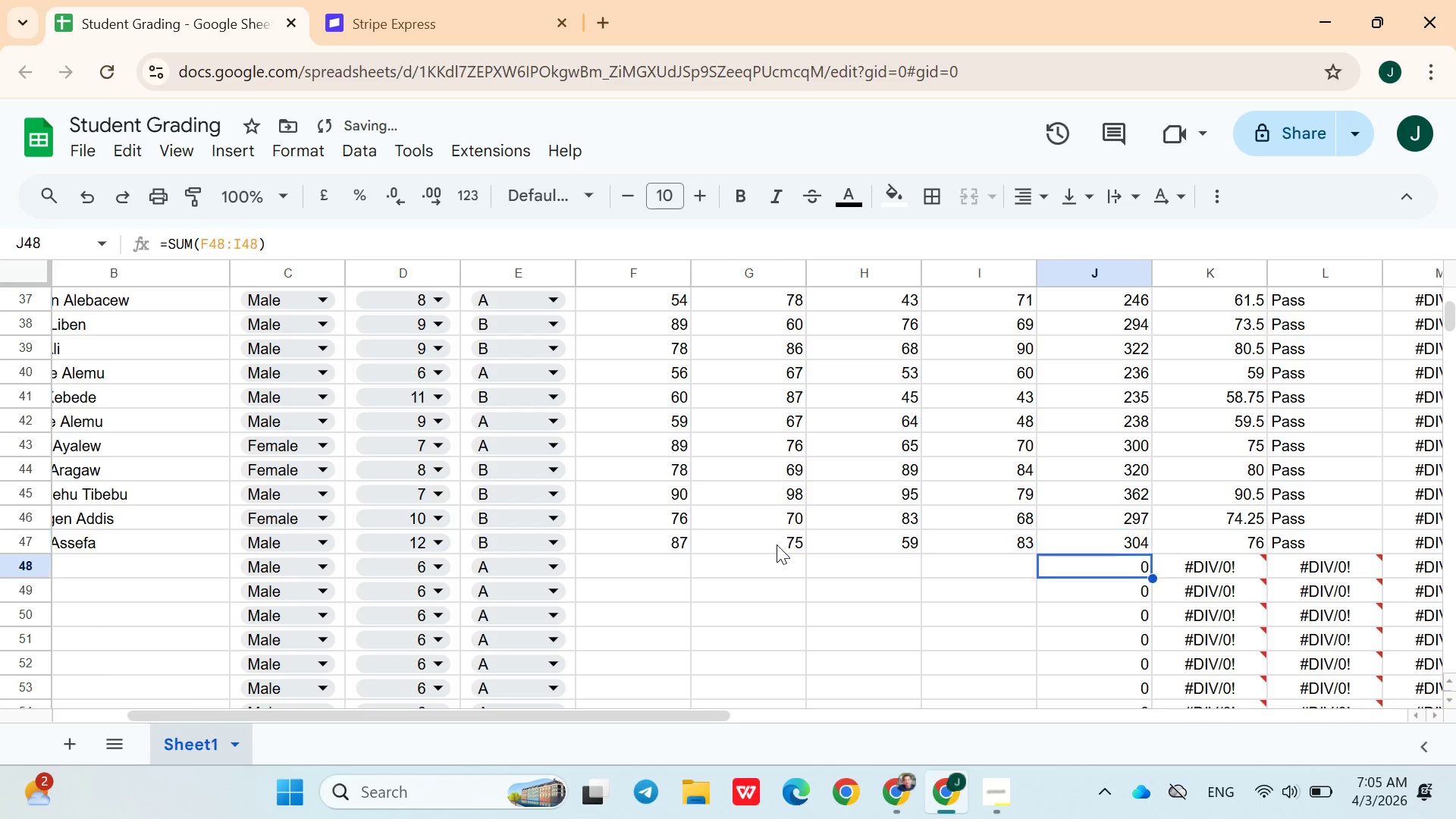 
key(ArrowDown)
 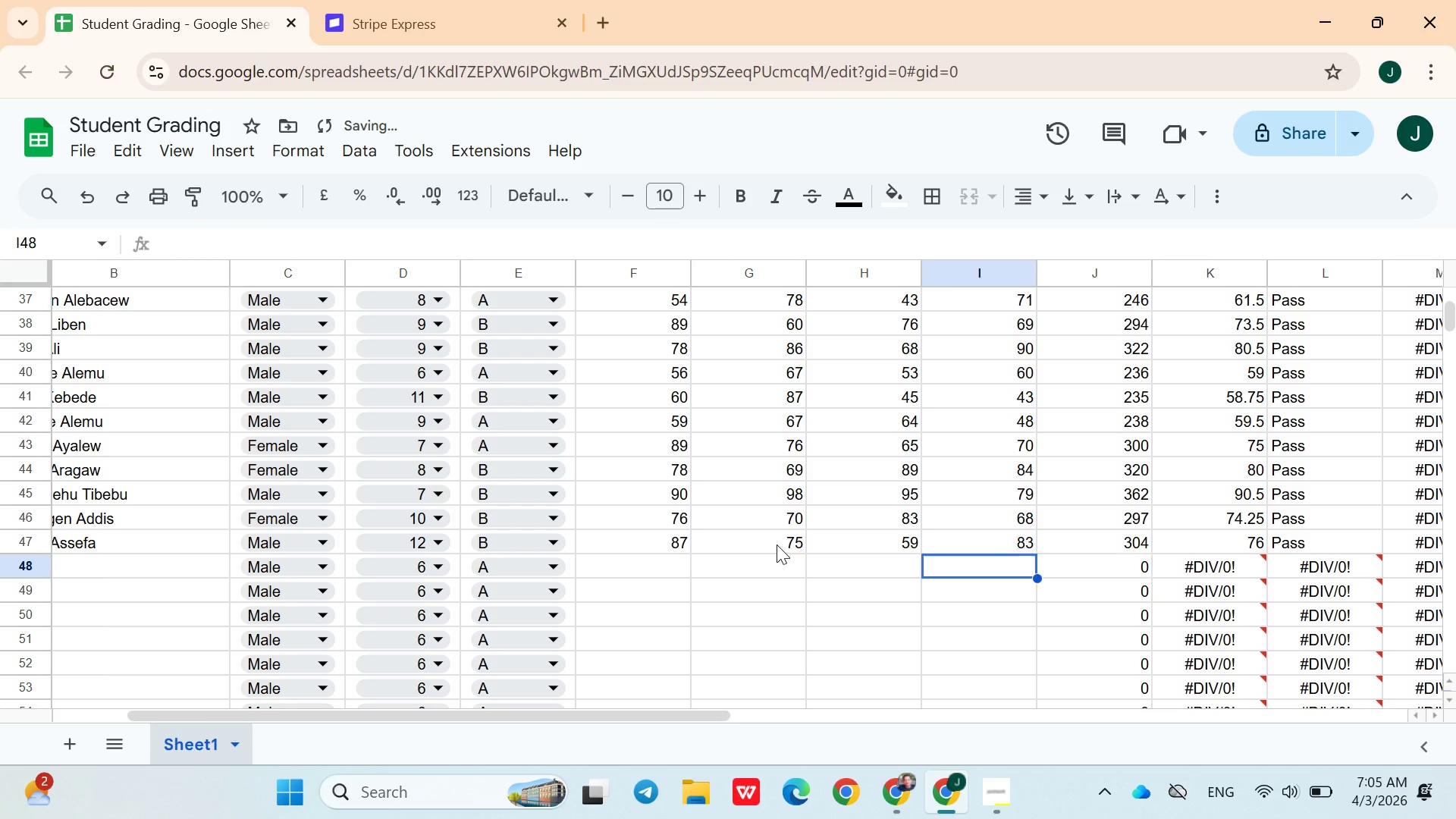 
hold_key(key=ArrowLeft, duration=1.0)
 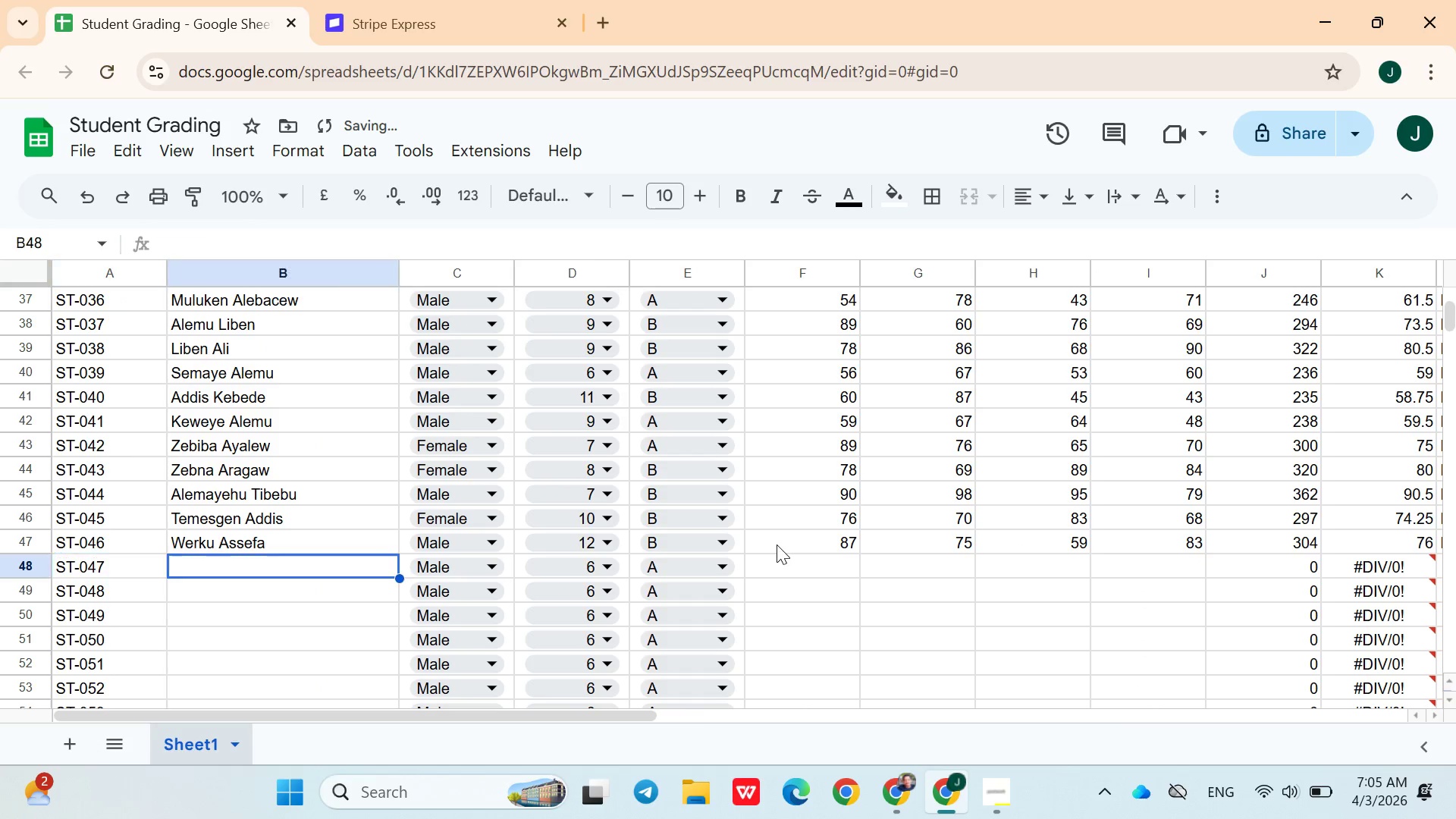 
key(ArrowRight)
 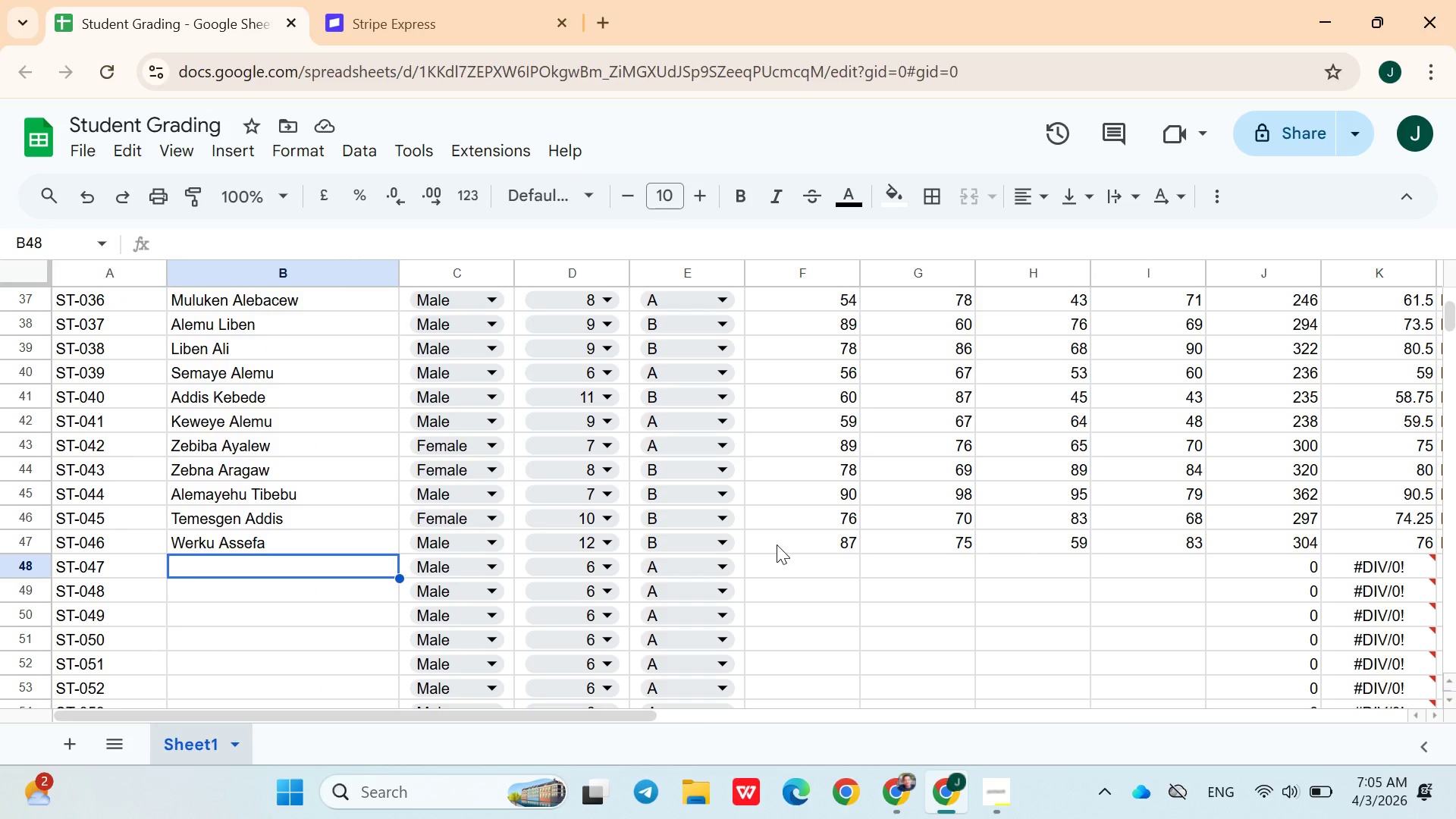 
wait(10.56)
 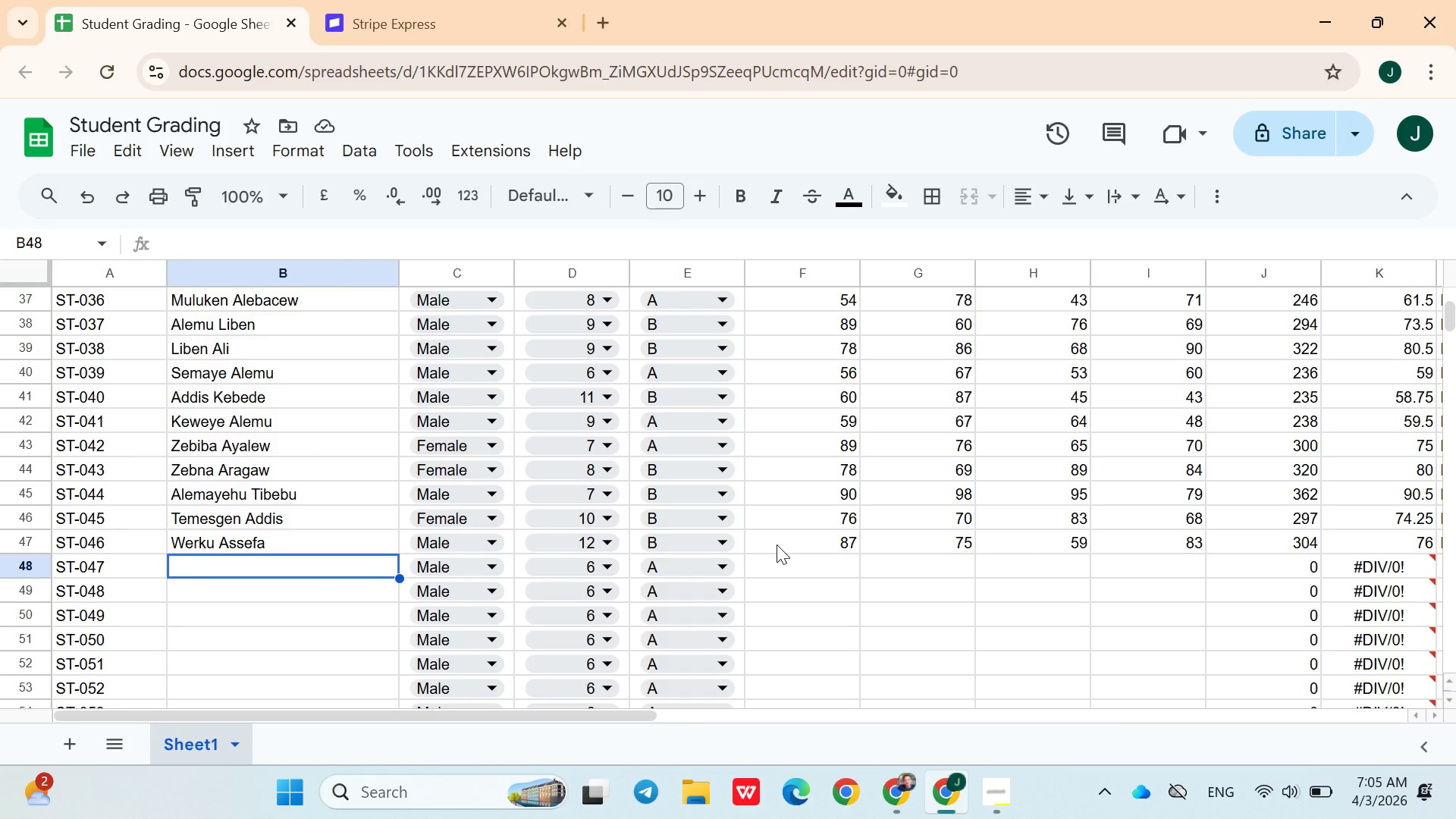 
hold_key(key=ShiftRight, duration=1.5)
 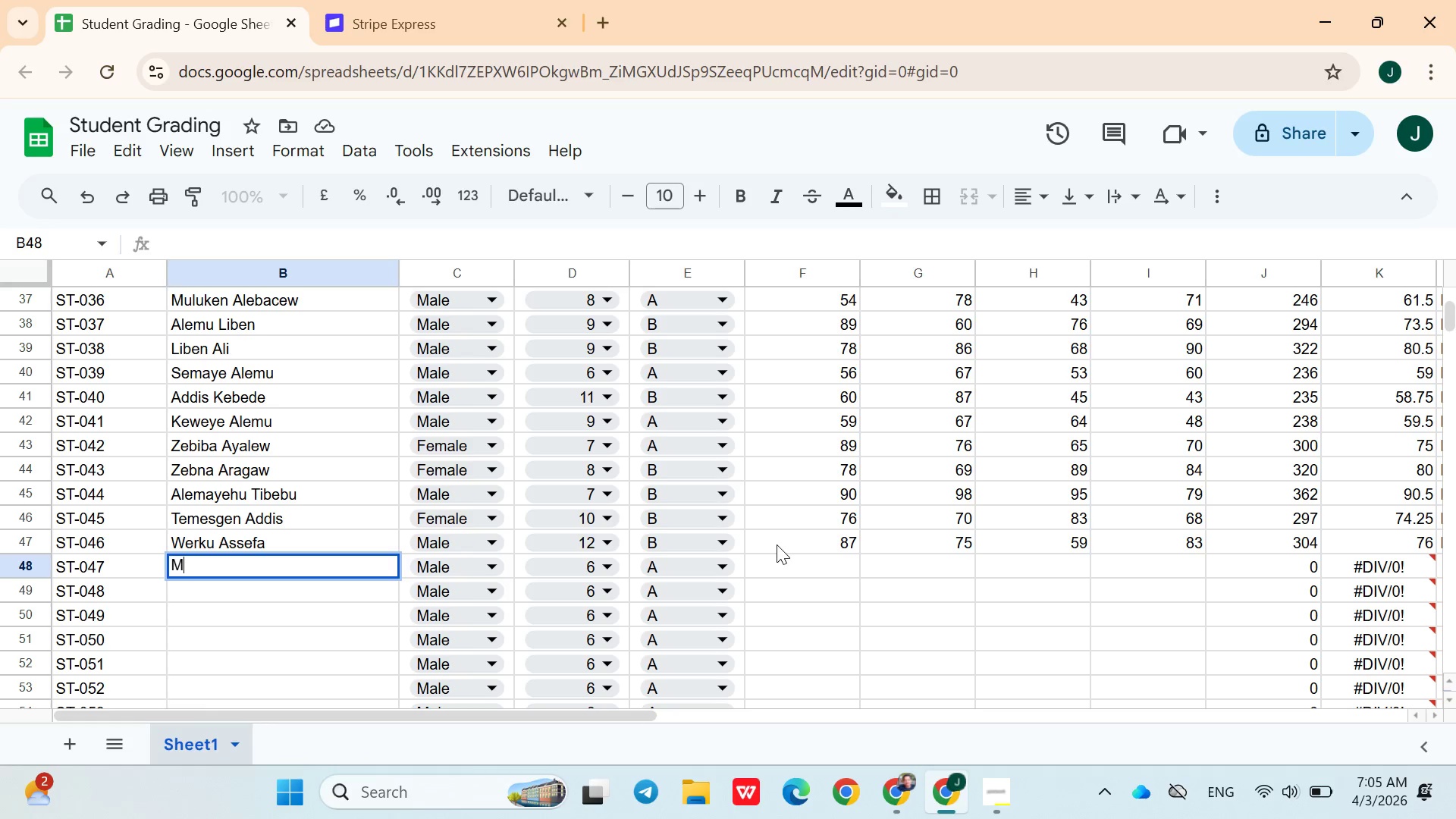 
type(Mengesha Belay)
 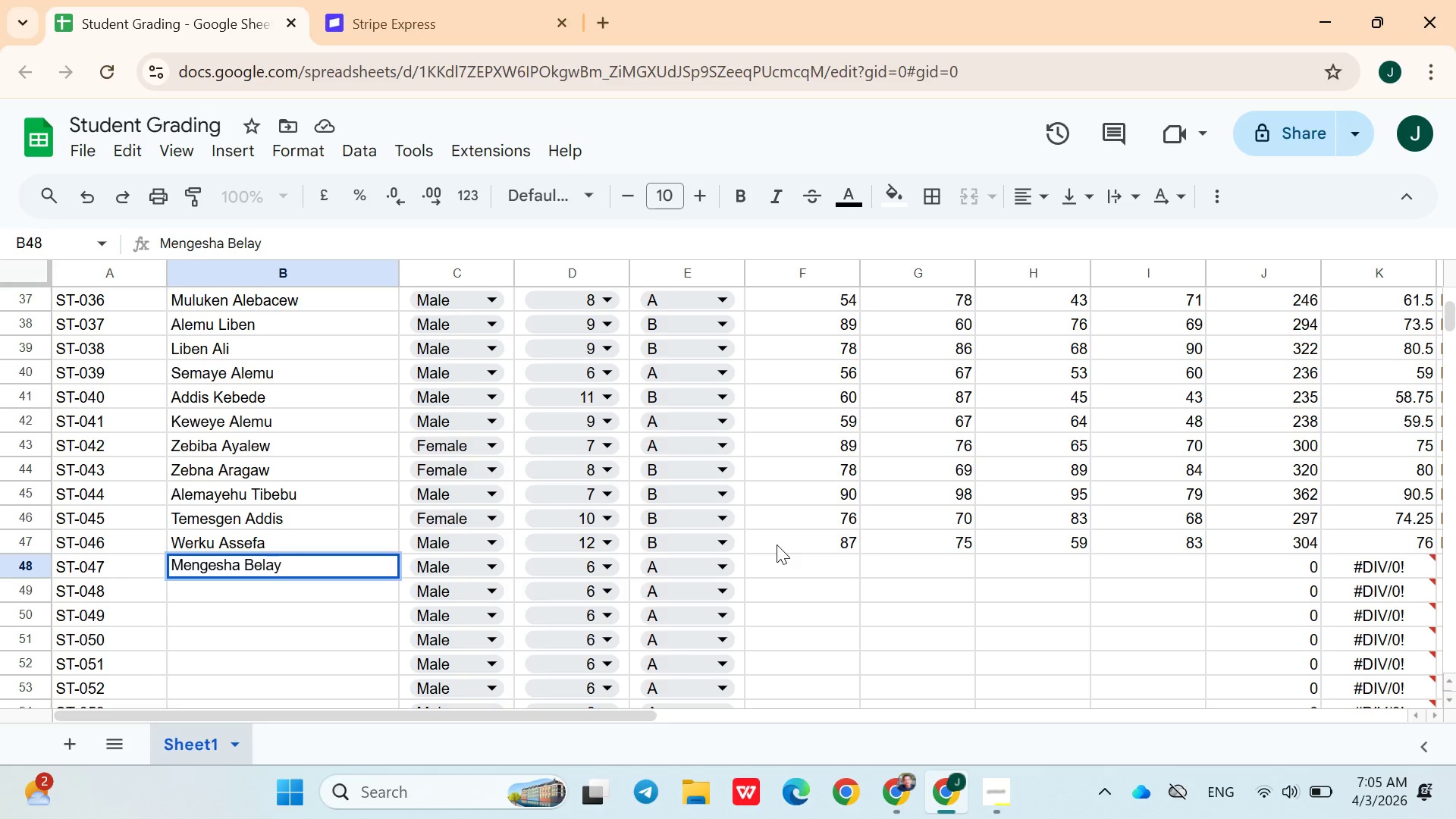 
left_click([557, 569])
 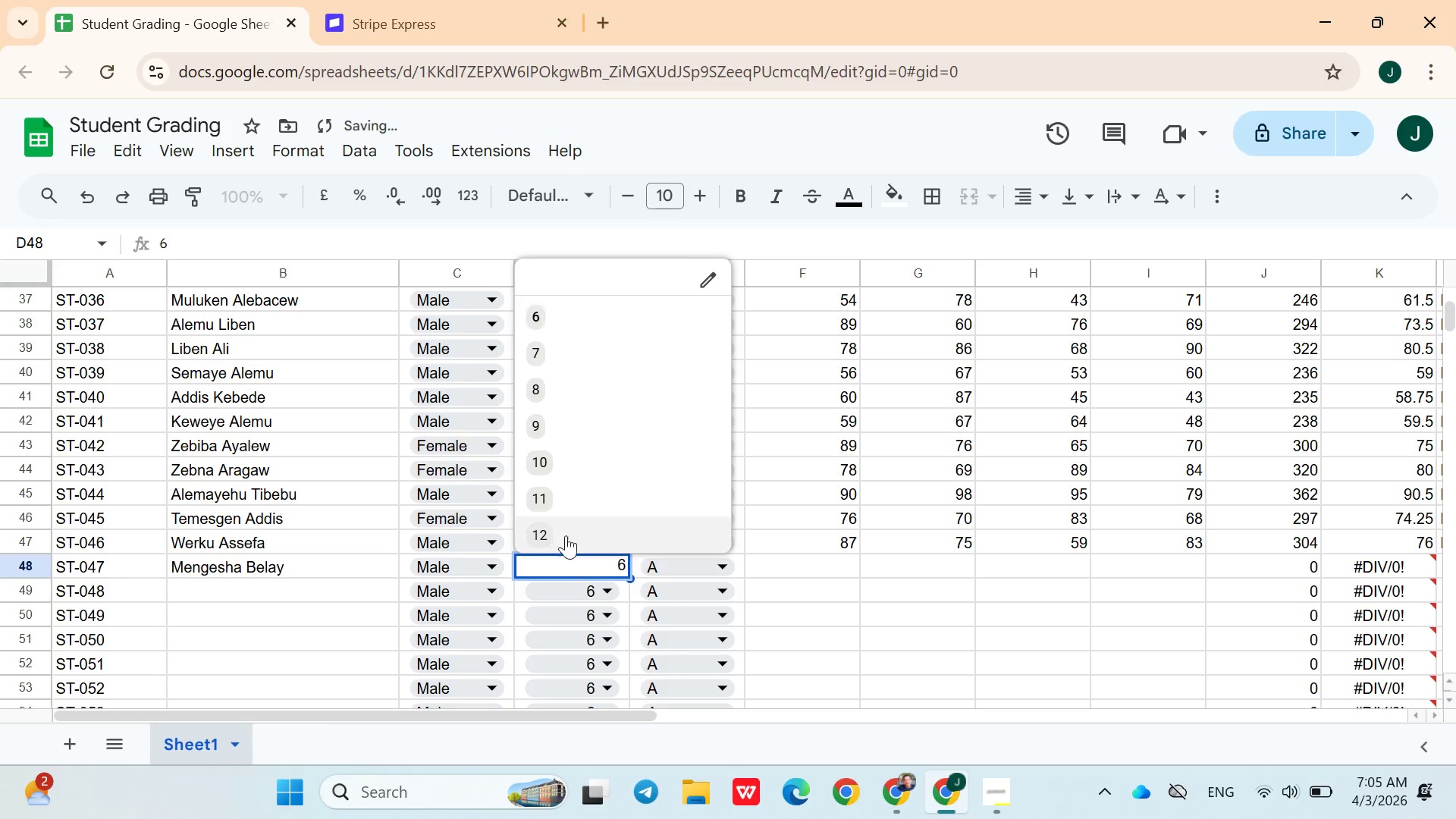 
left_click([562, 535])
 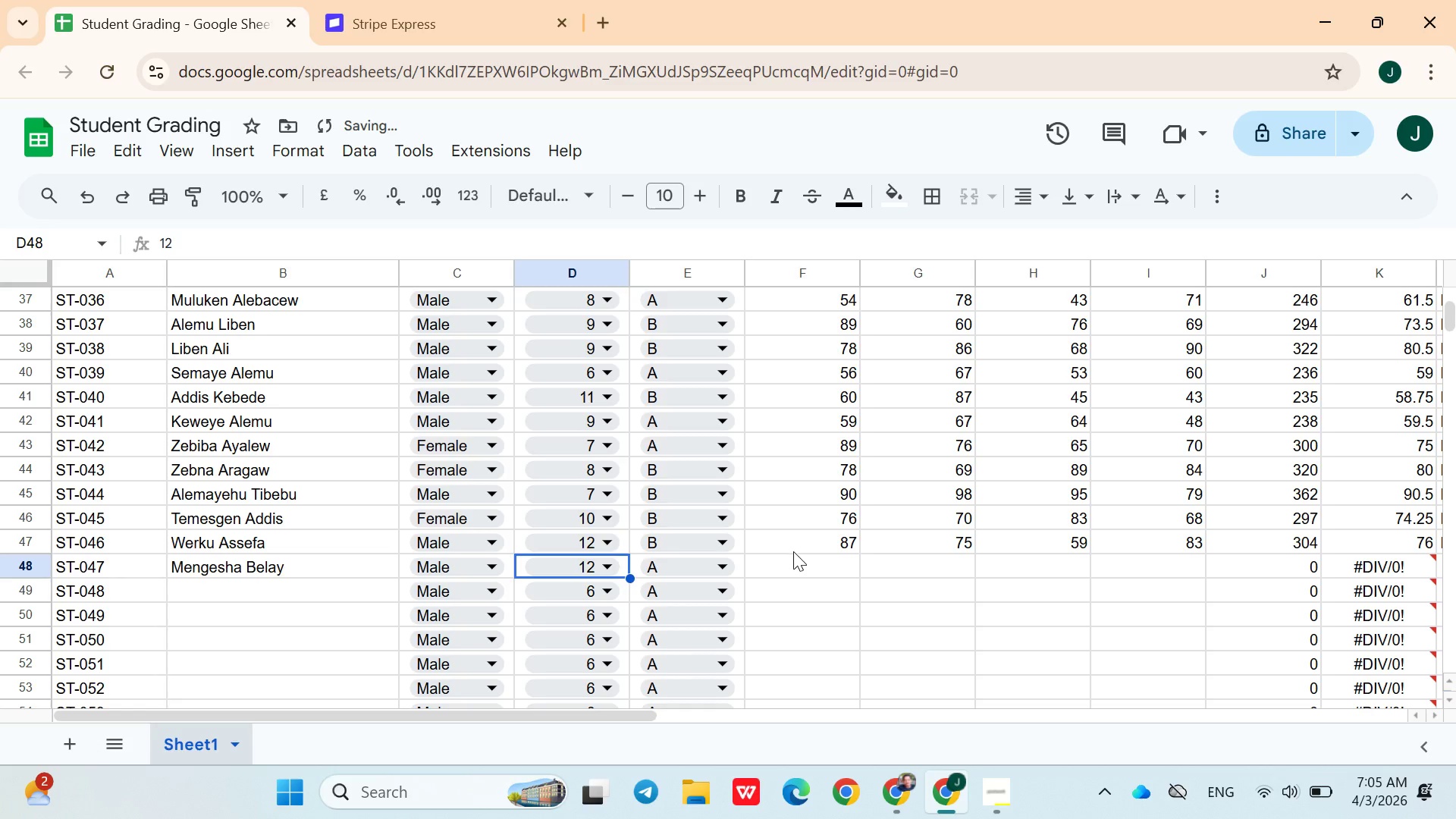 
left_click([792, 566])
 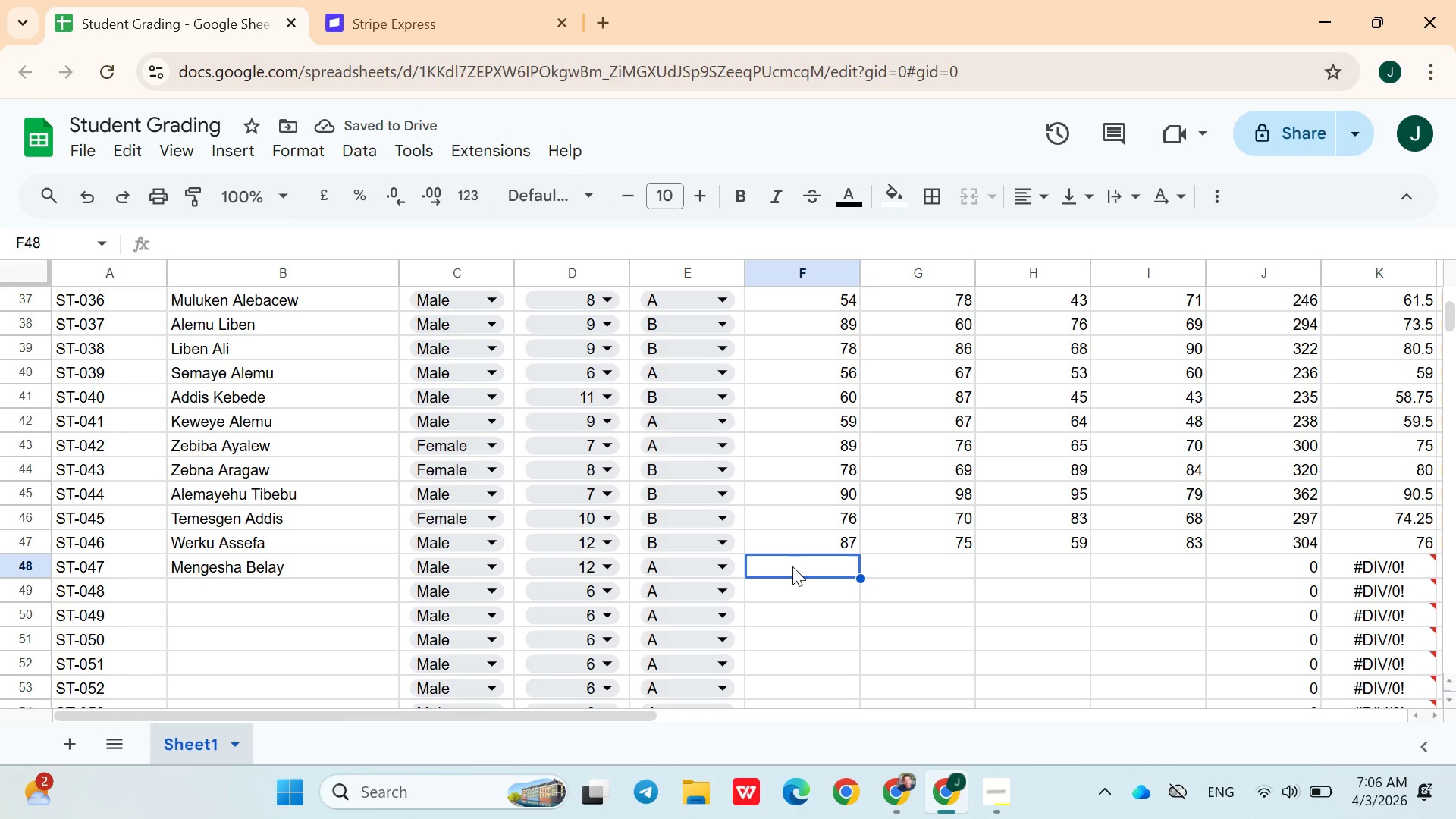 
type(67)
 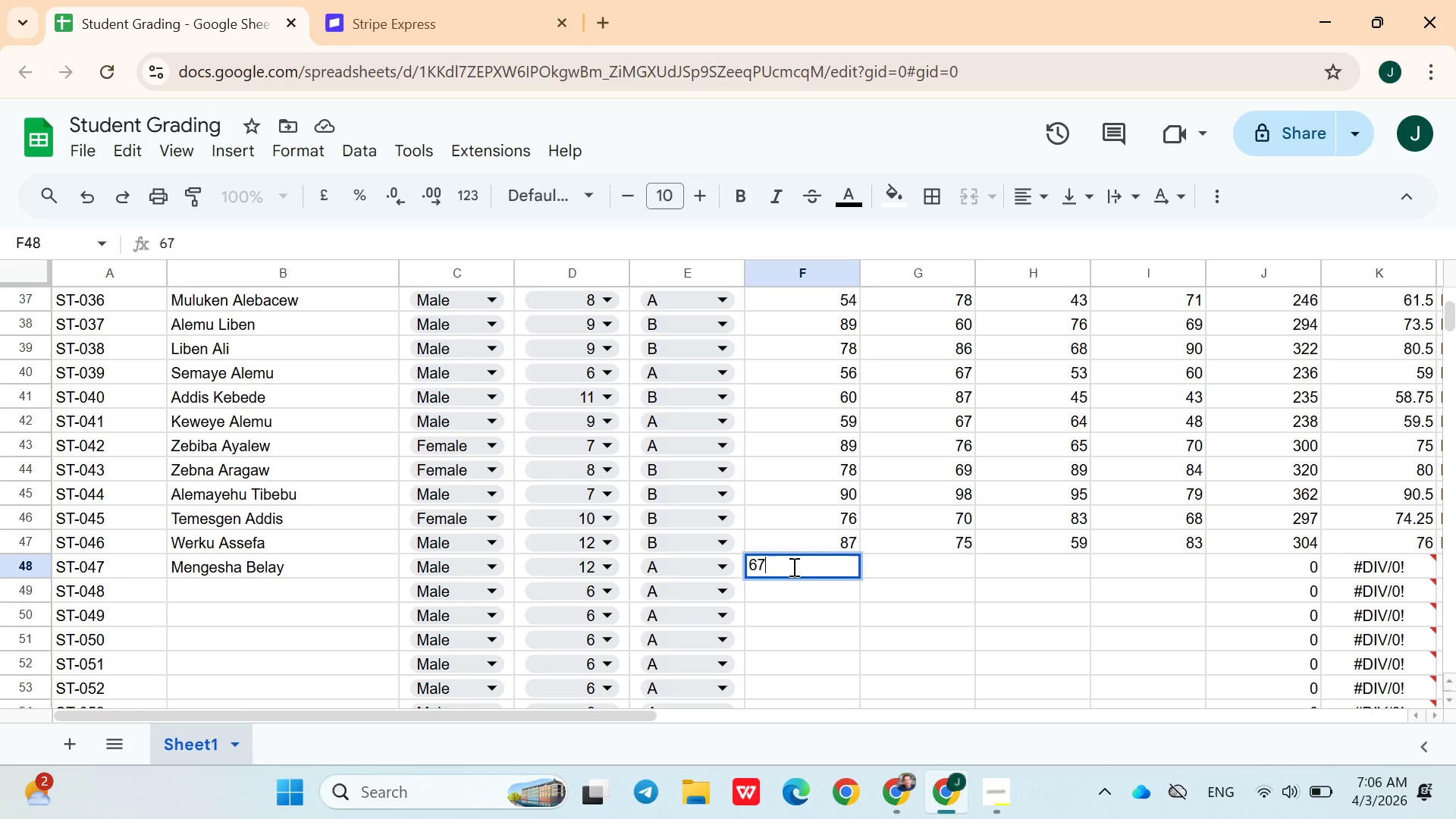 
key(ArrowRight)
 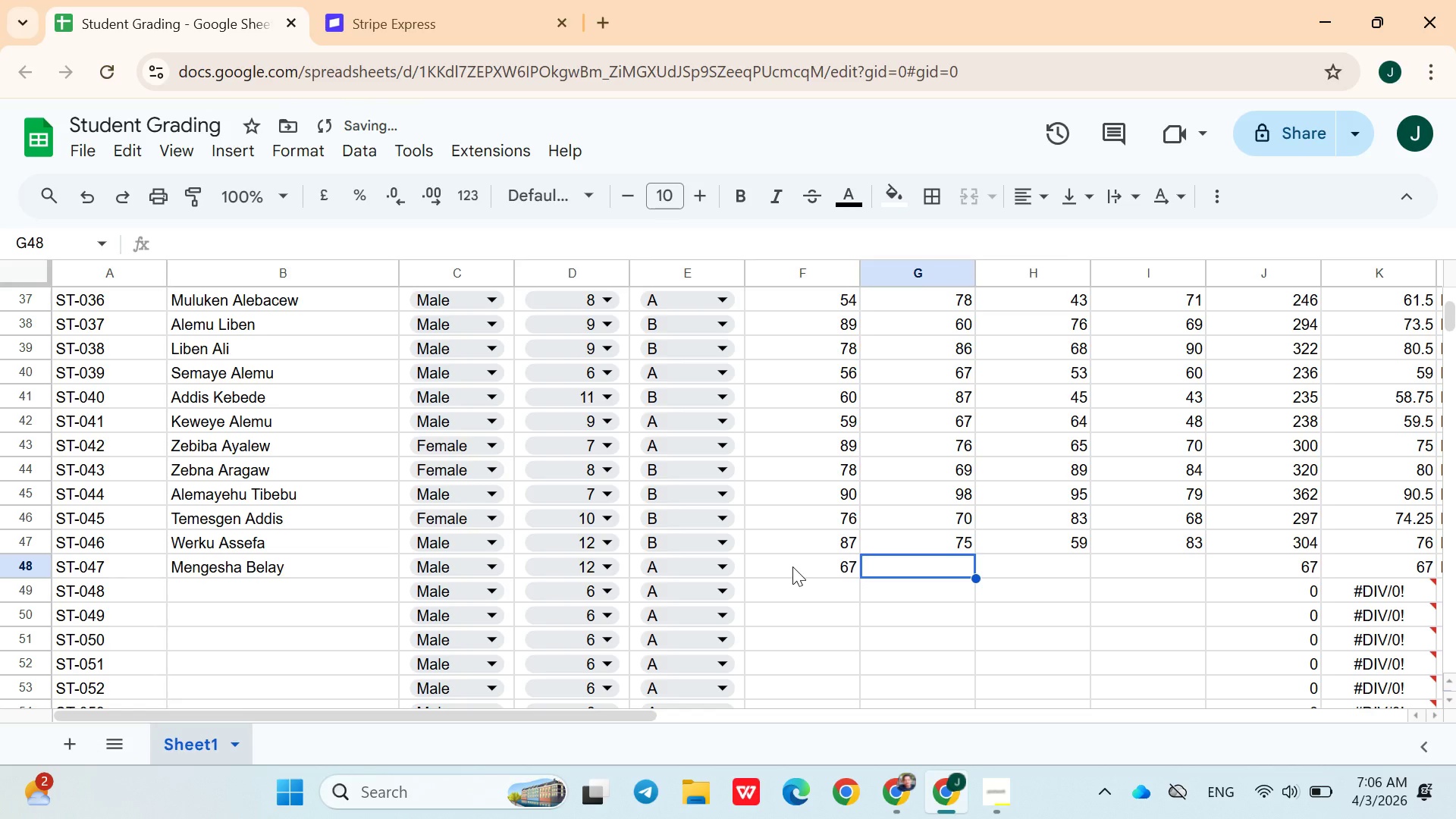 
type(75)
 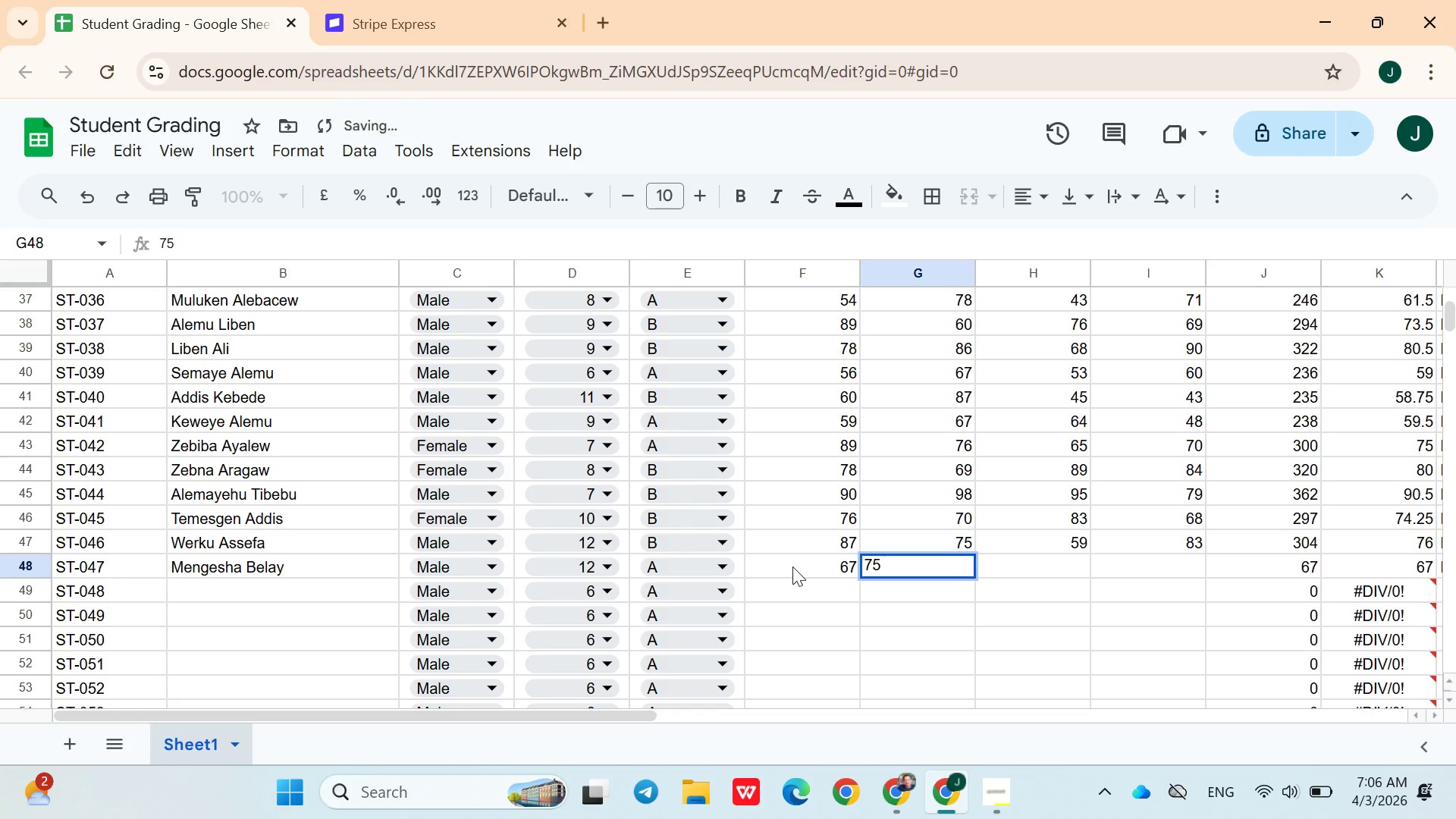 
key(ArrowRight)
 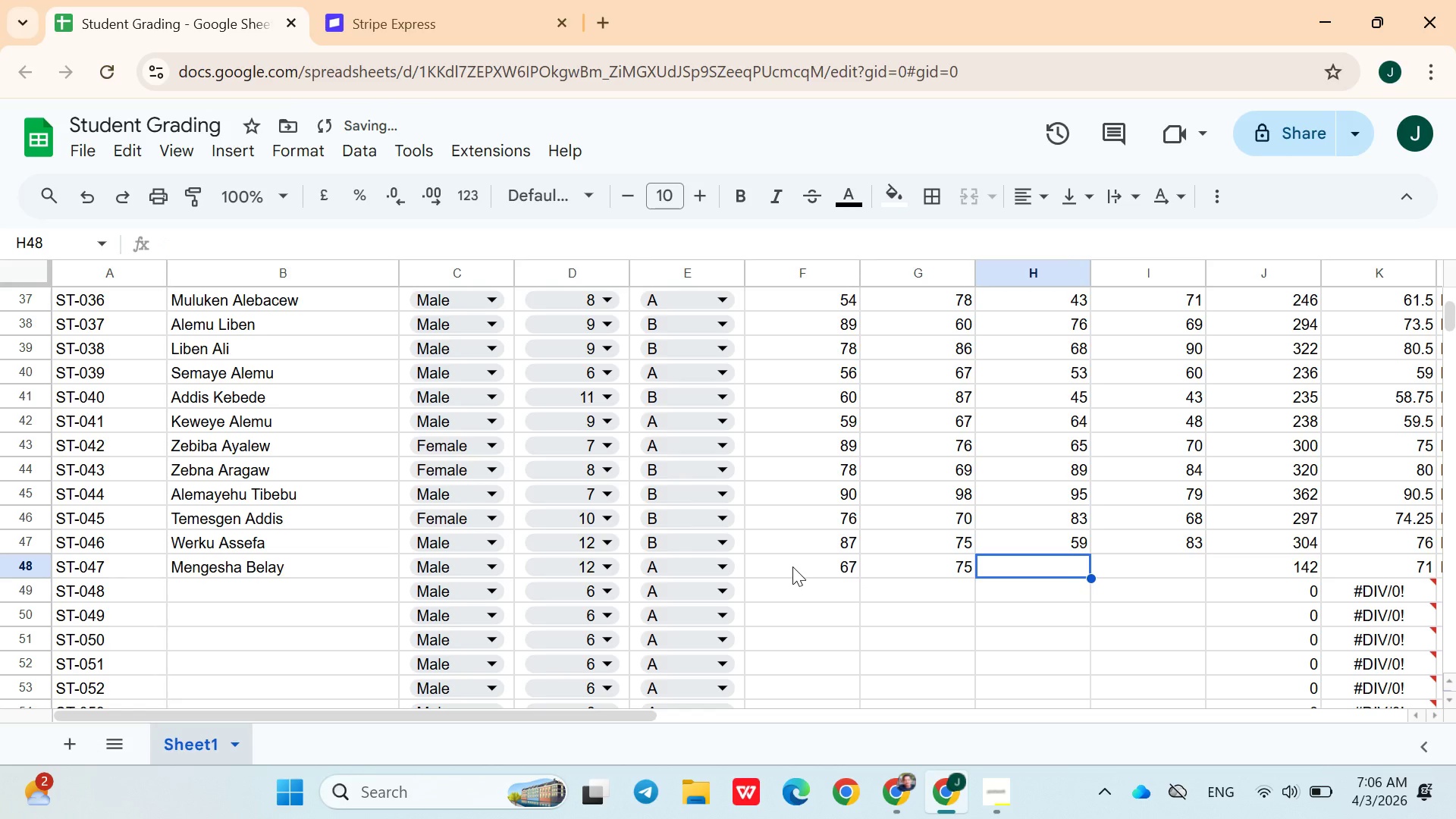 
type(77.8)
key(Backspace)
type(5)
 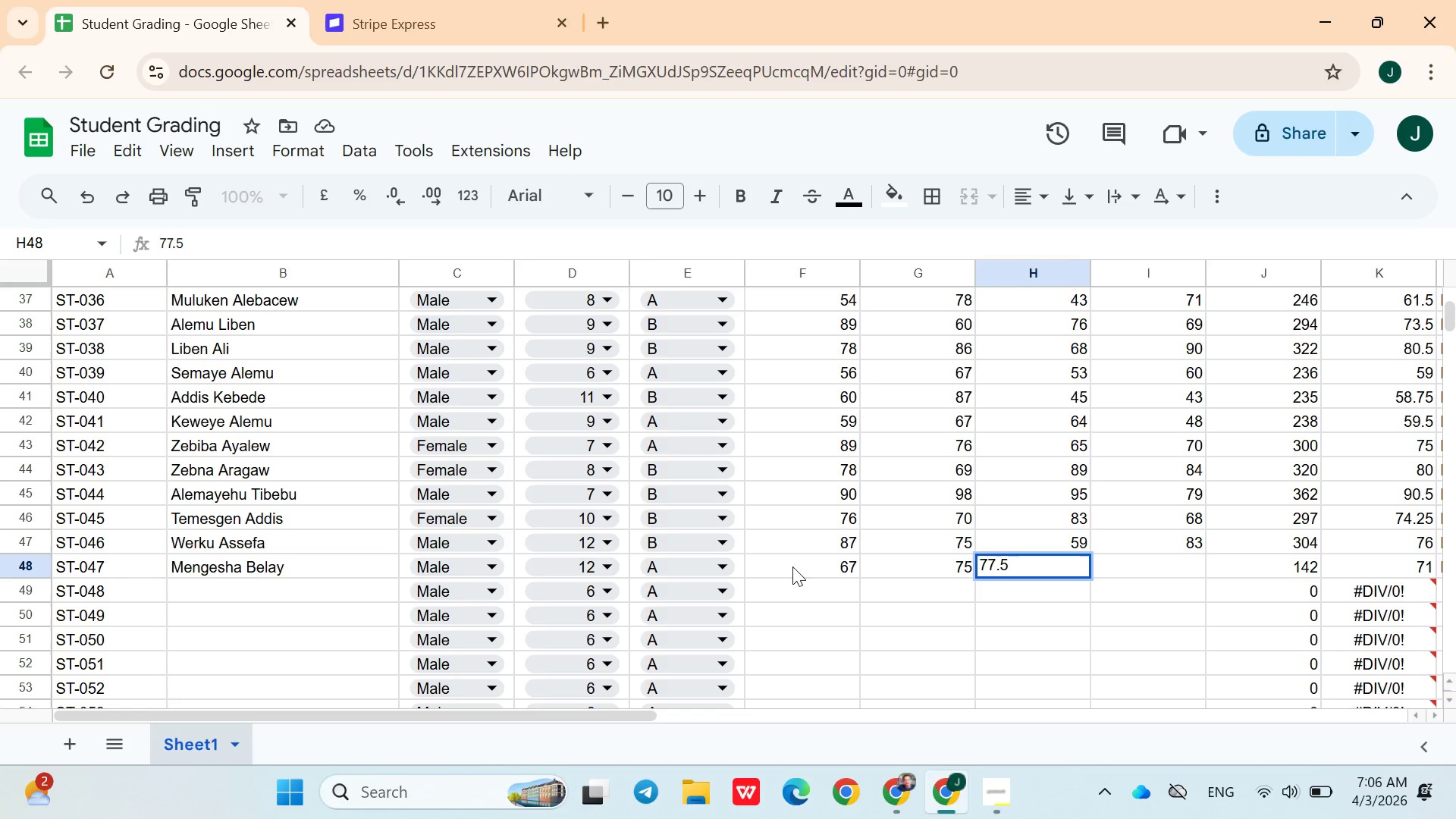 
key(ArrowRight)
 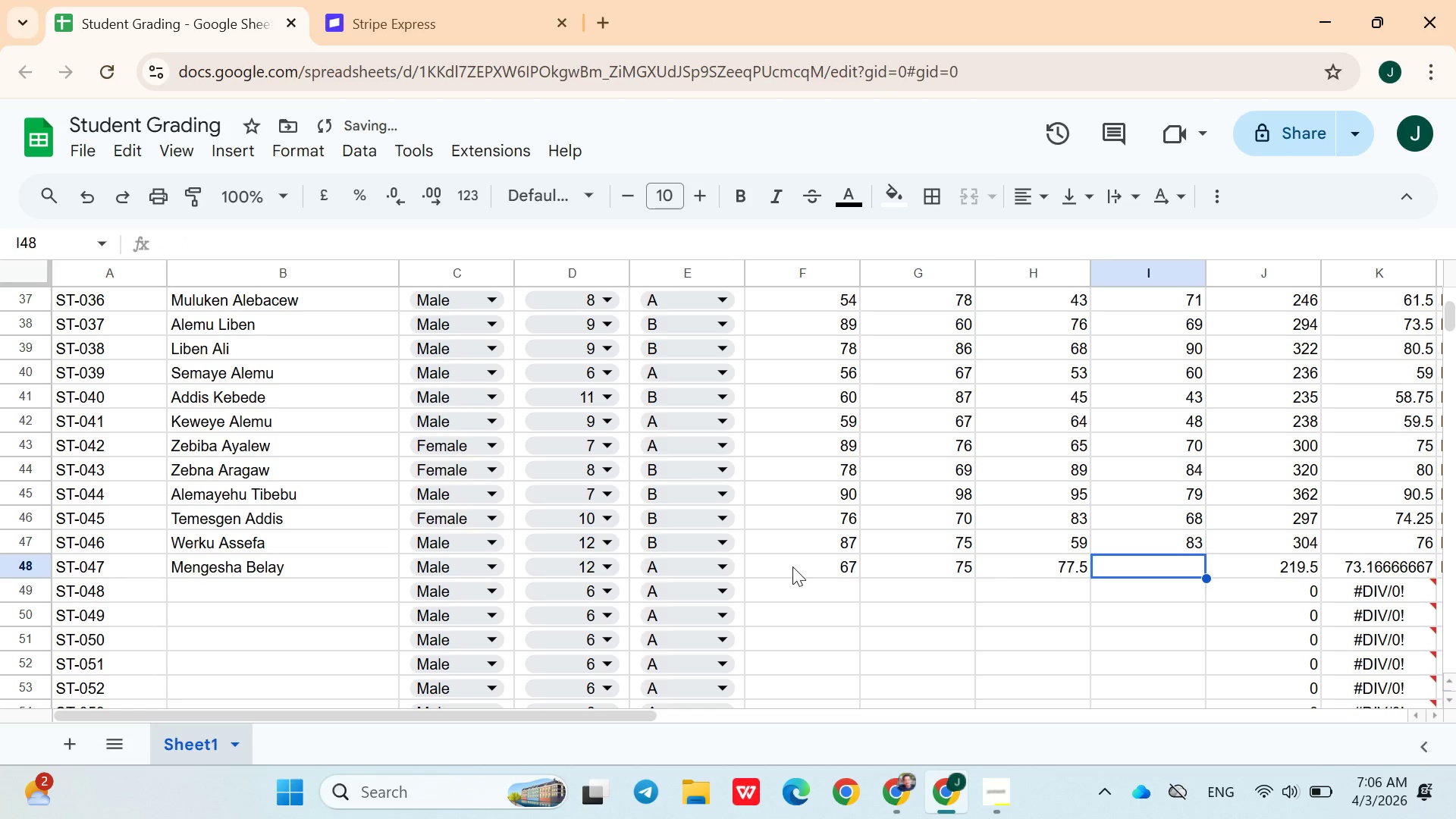 
type(54)
 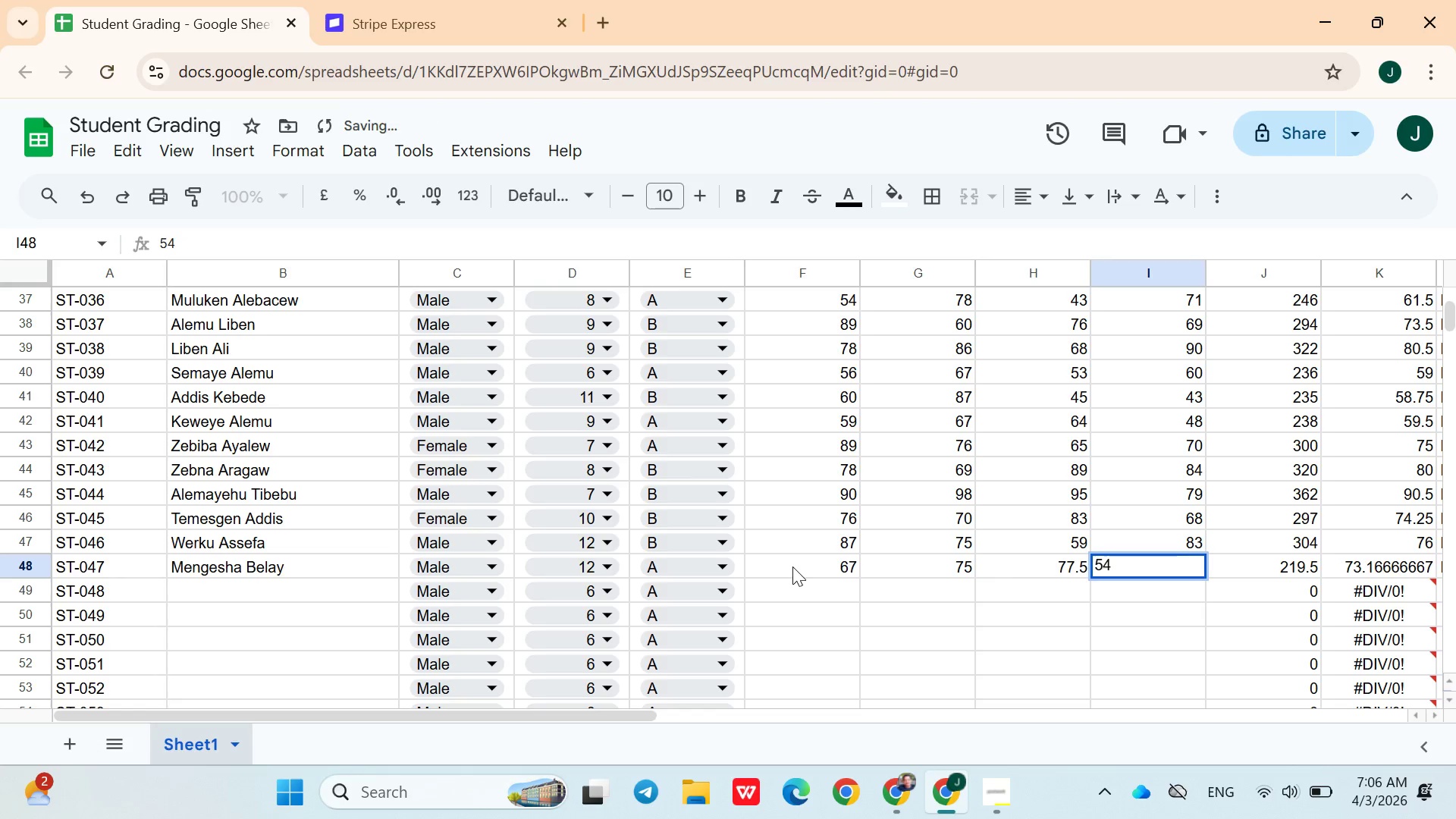 
key(ArrowRight)
 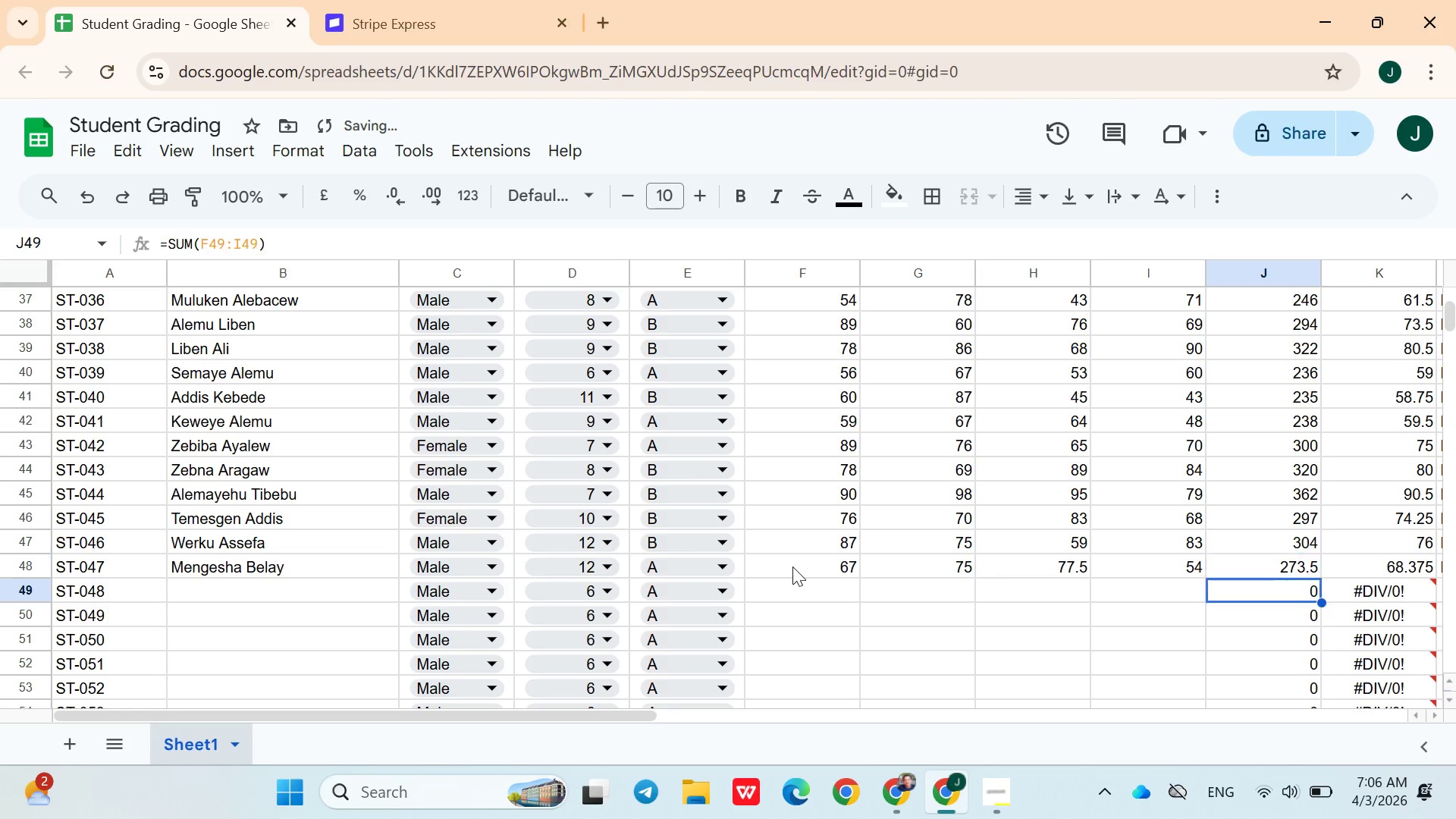 
key(ArrowDown)
 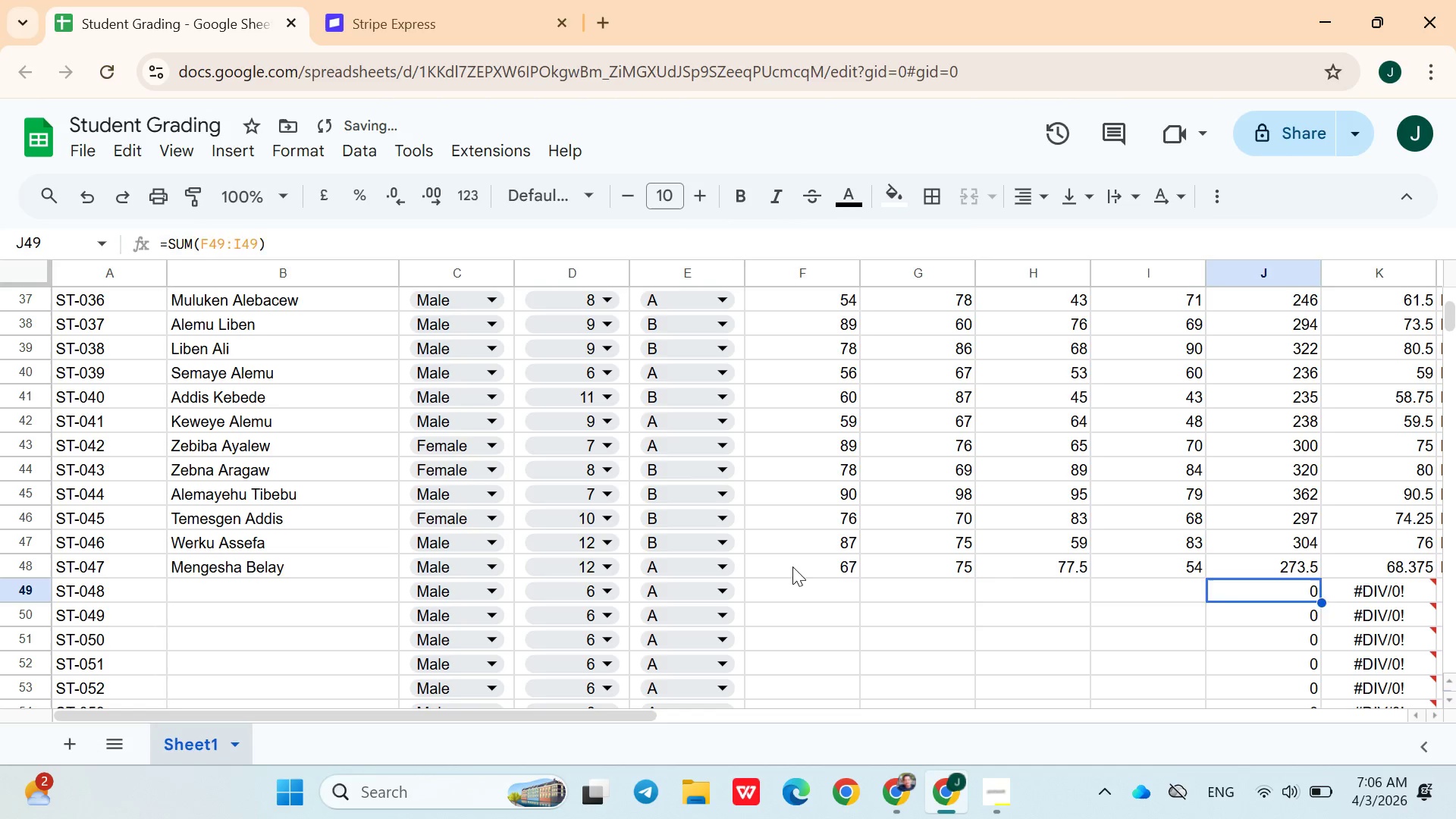 
hold_key(key=ArrowLeft, duration=0.95)
 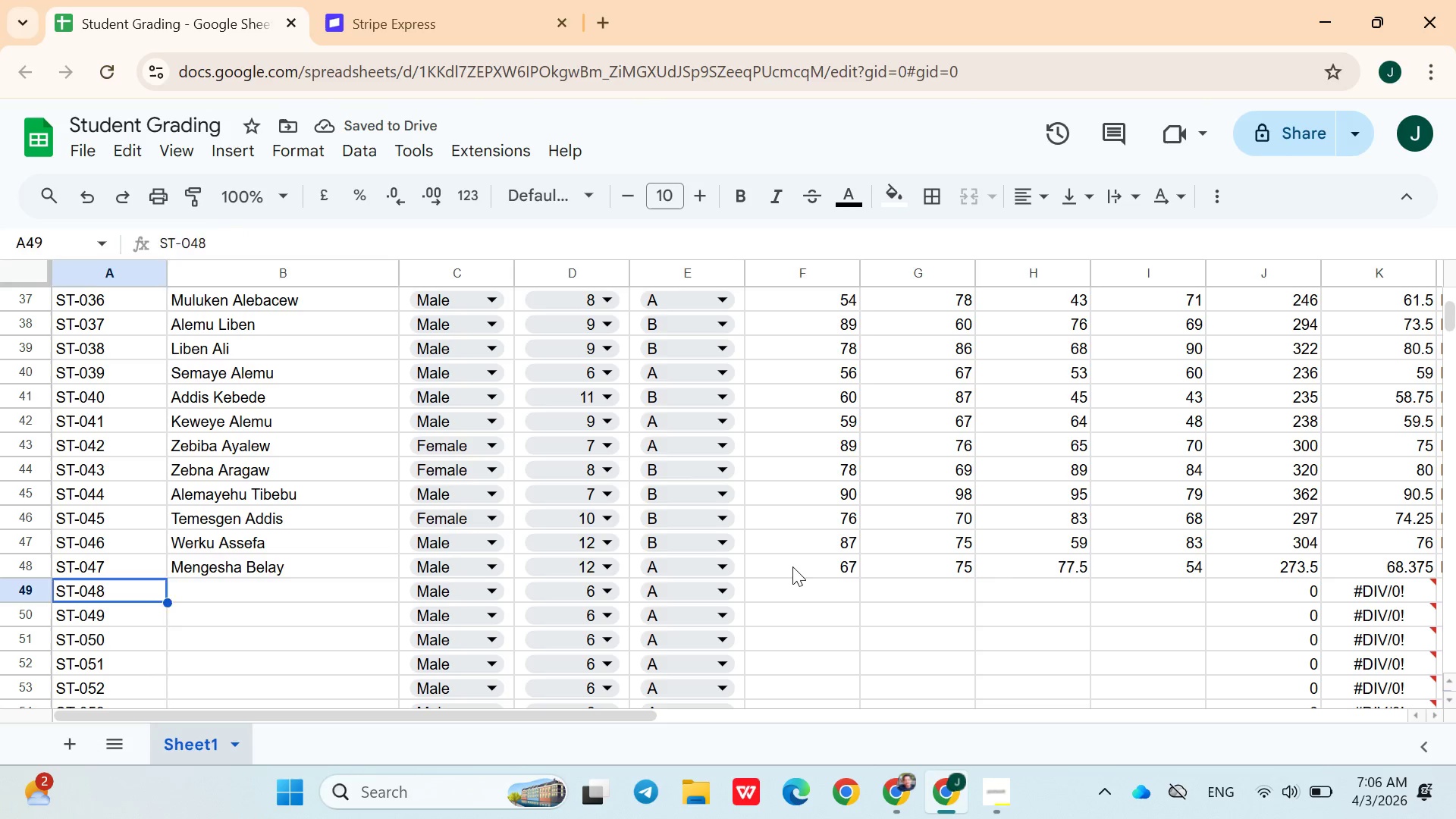 
key(ArrowRight)
 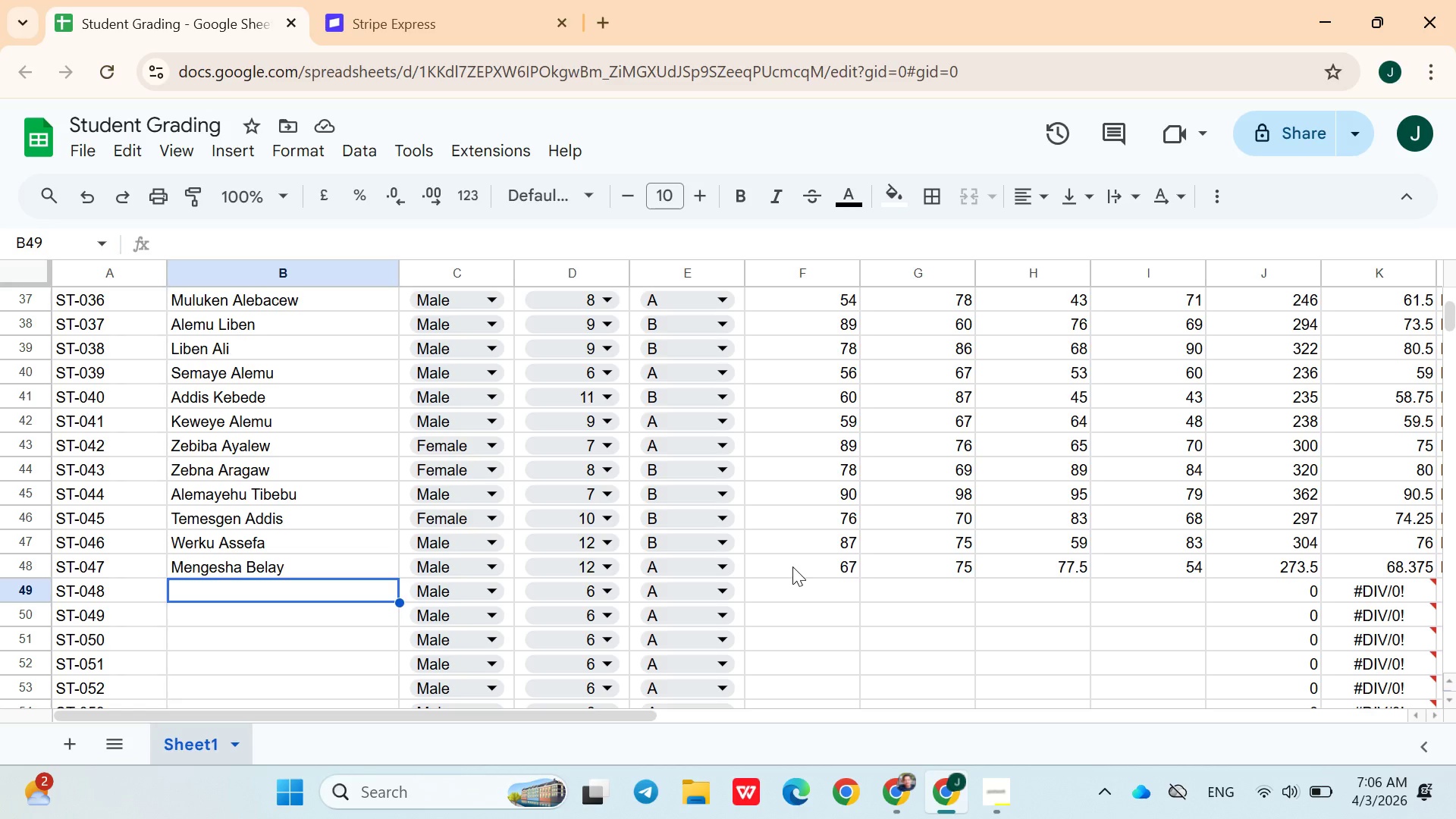 
wait(5.7)
 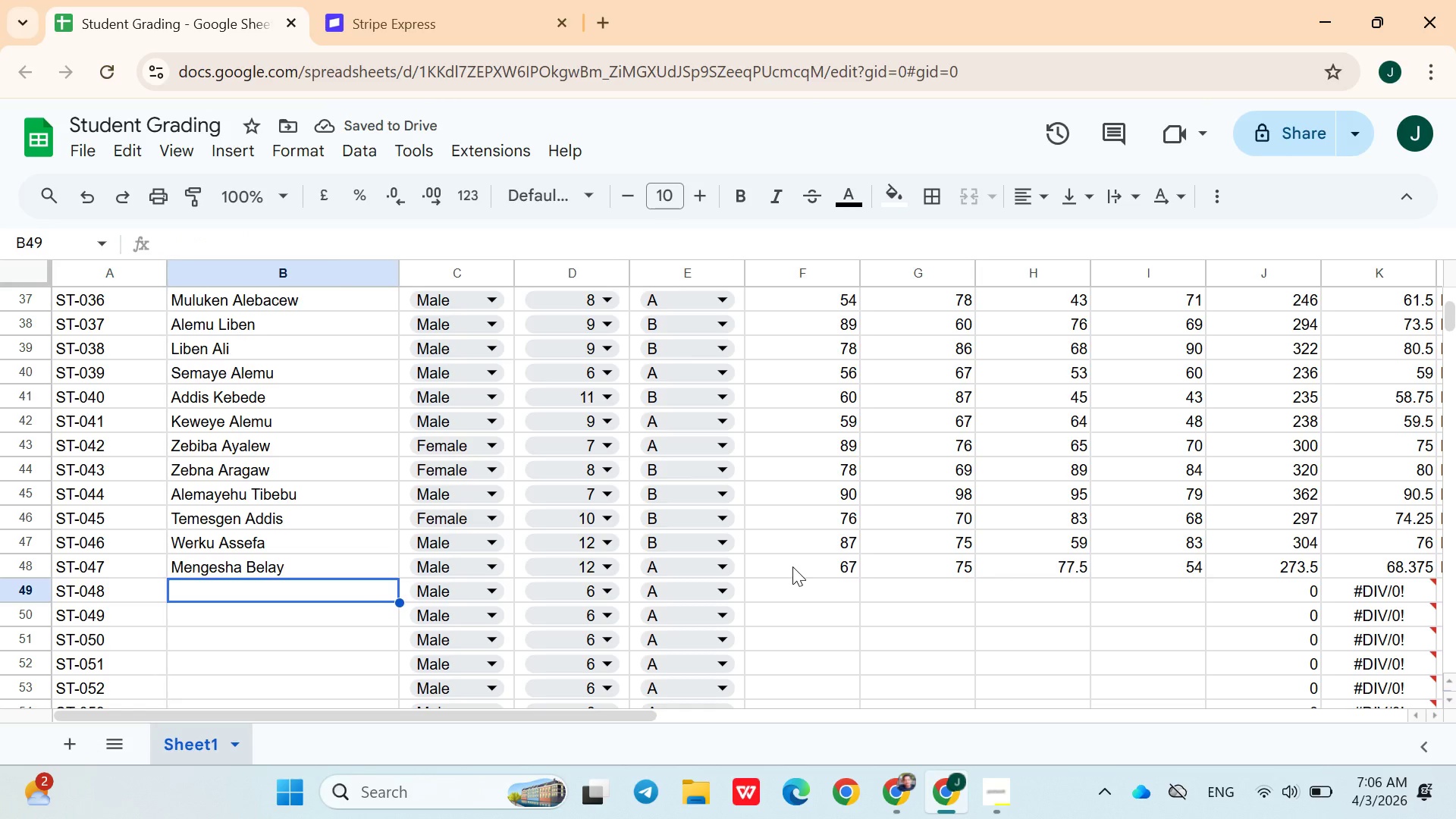 
type(Molla )
 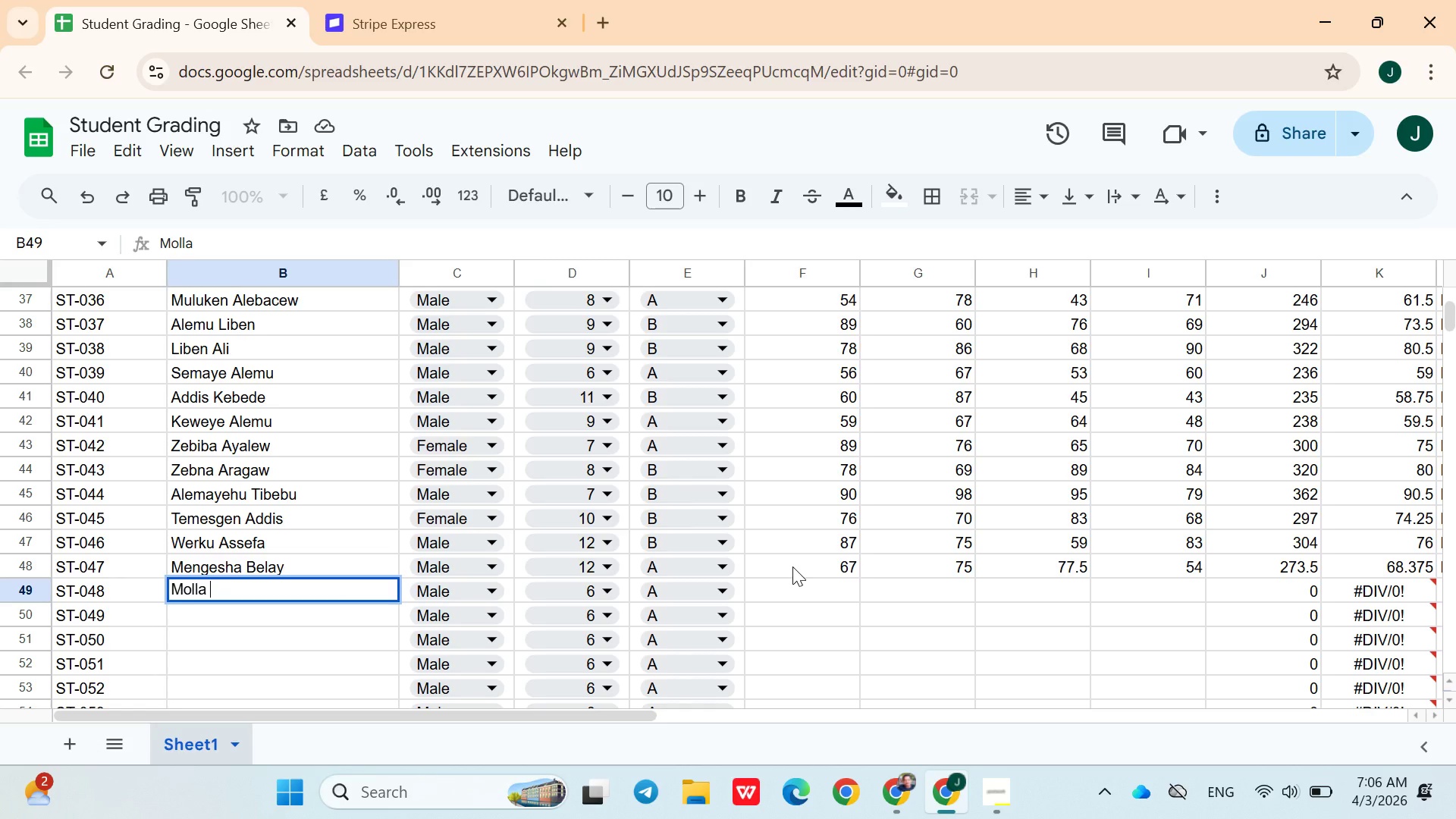 
hold_key(key=ShiftLeft, duration=1.5)
 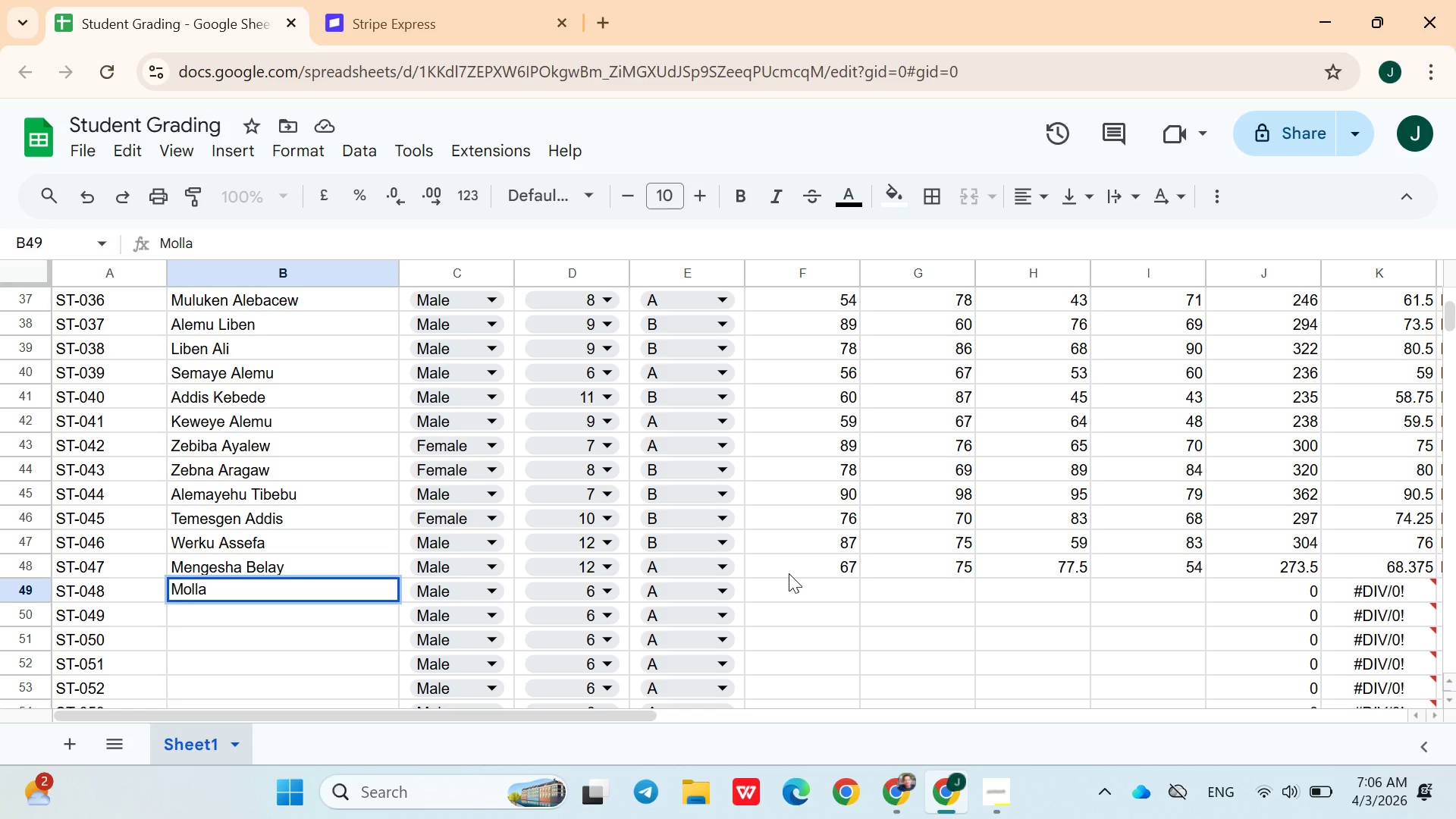 
type(Bilo)
 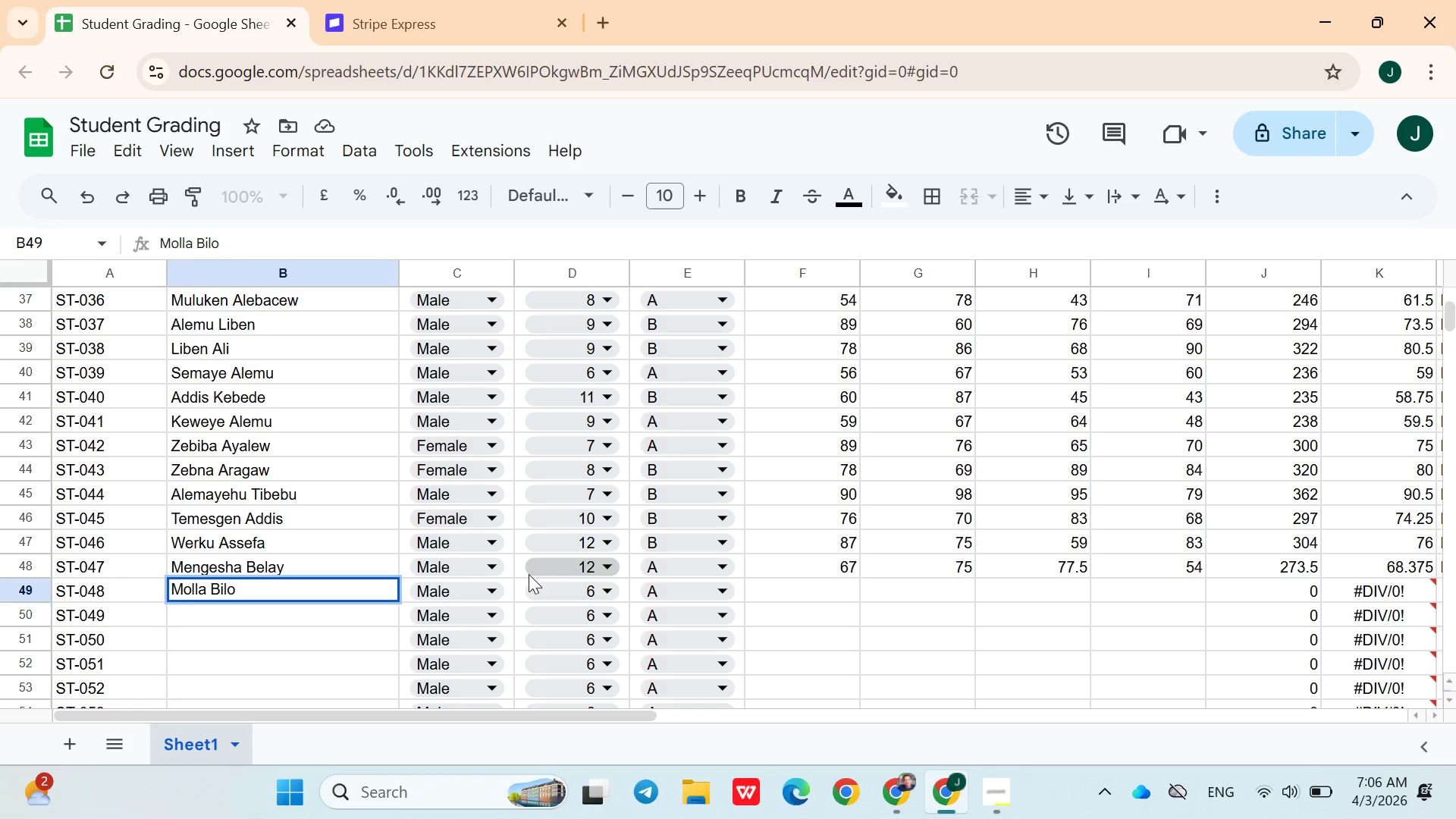 
left_click_drag(start_coordinate=[573, 585], to_coordinate=[572, 515])
 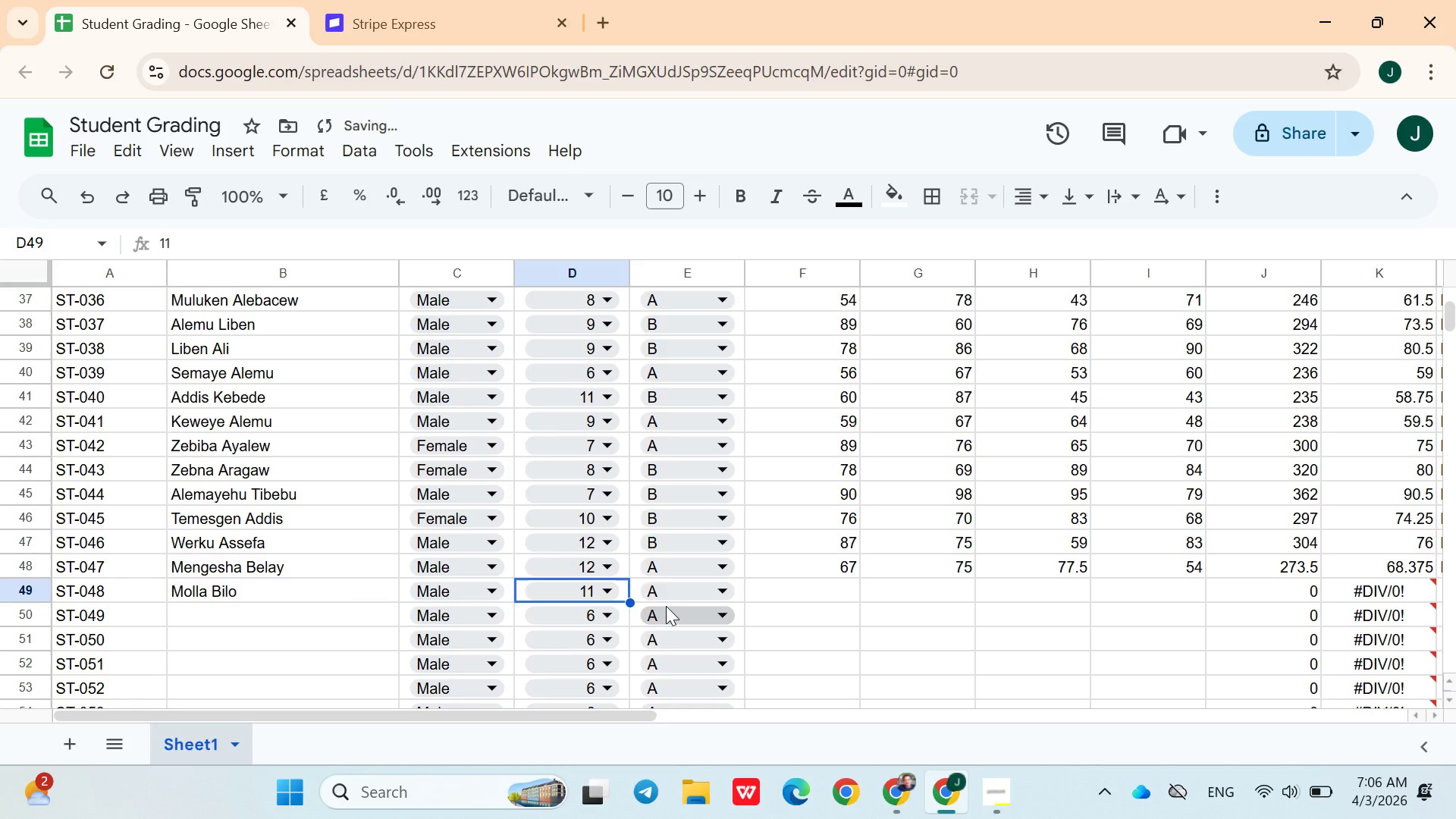 
left_click([572, 515])
 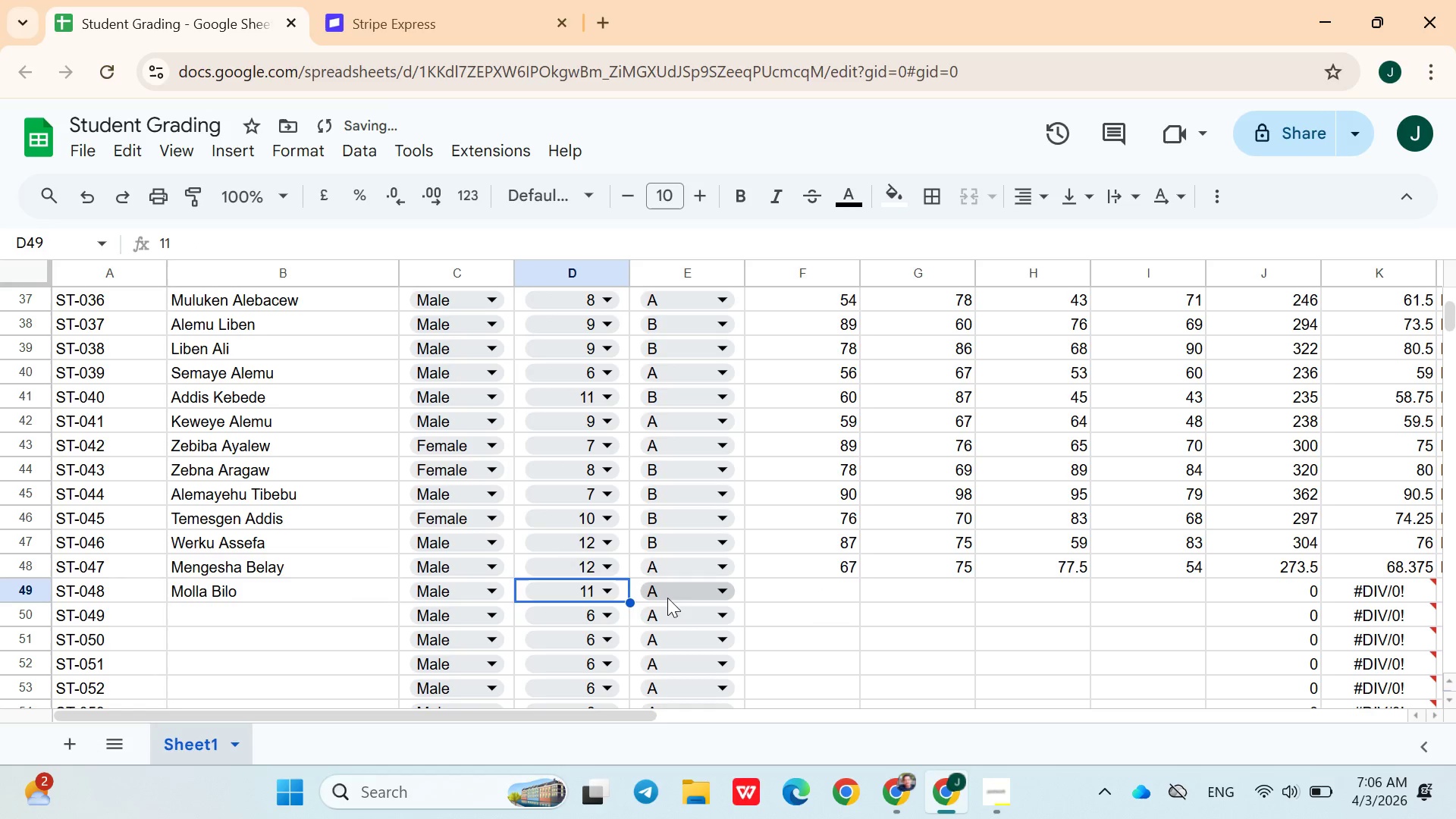 
left_click([670, 588])
 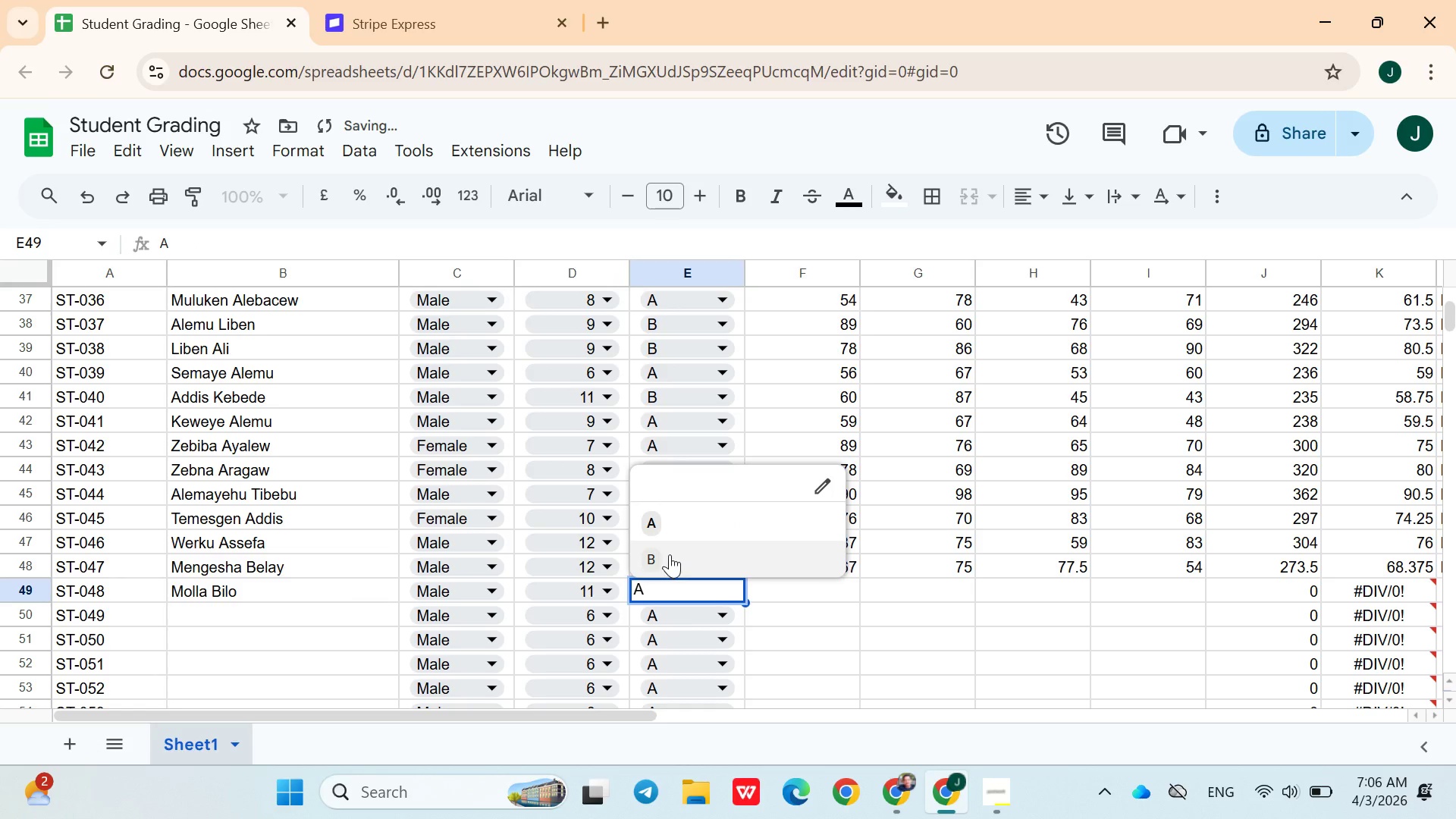 
left_click([670, 554])
 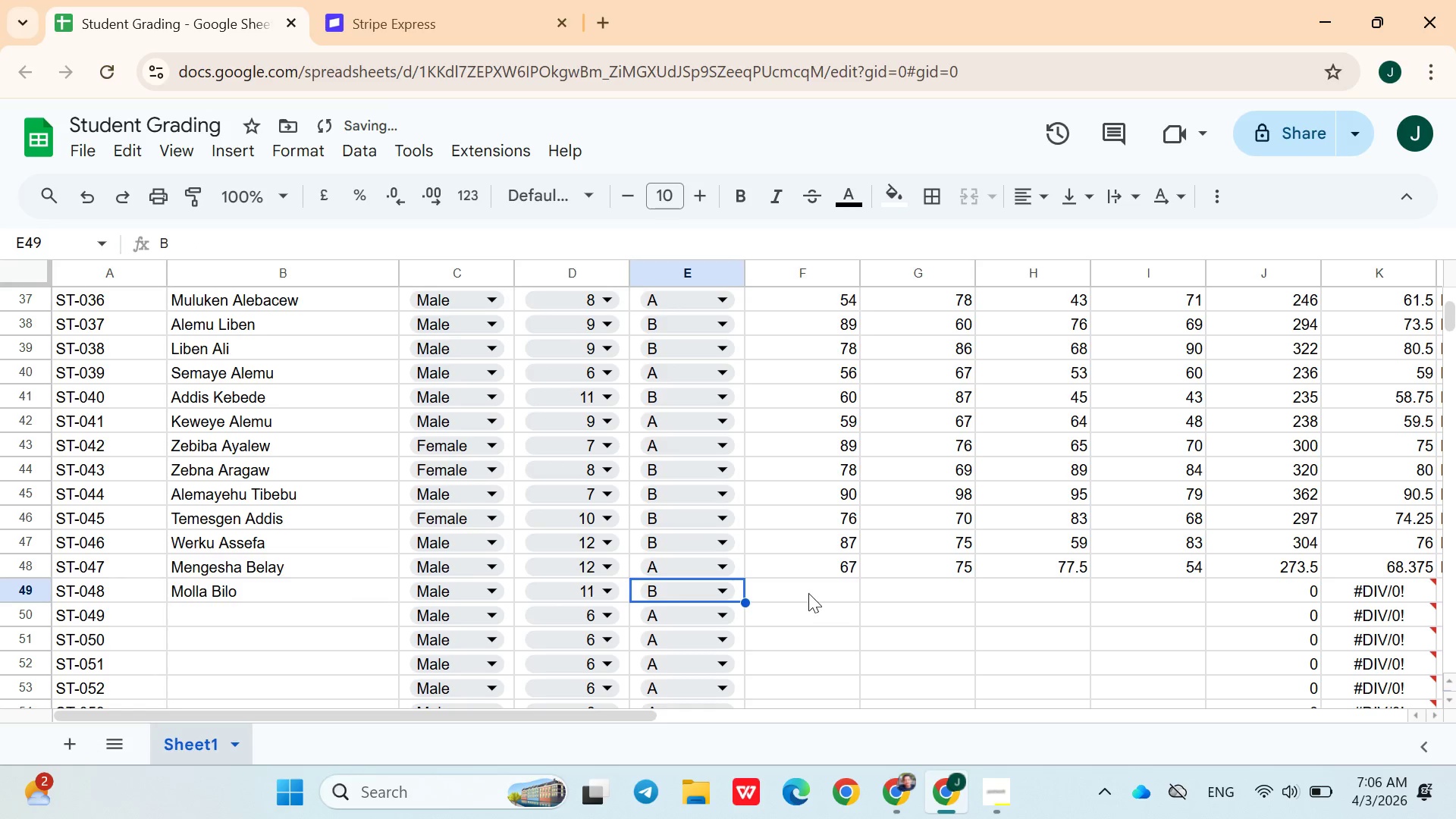 
left_click([808, 593])
 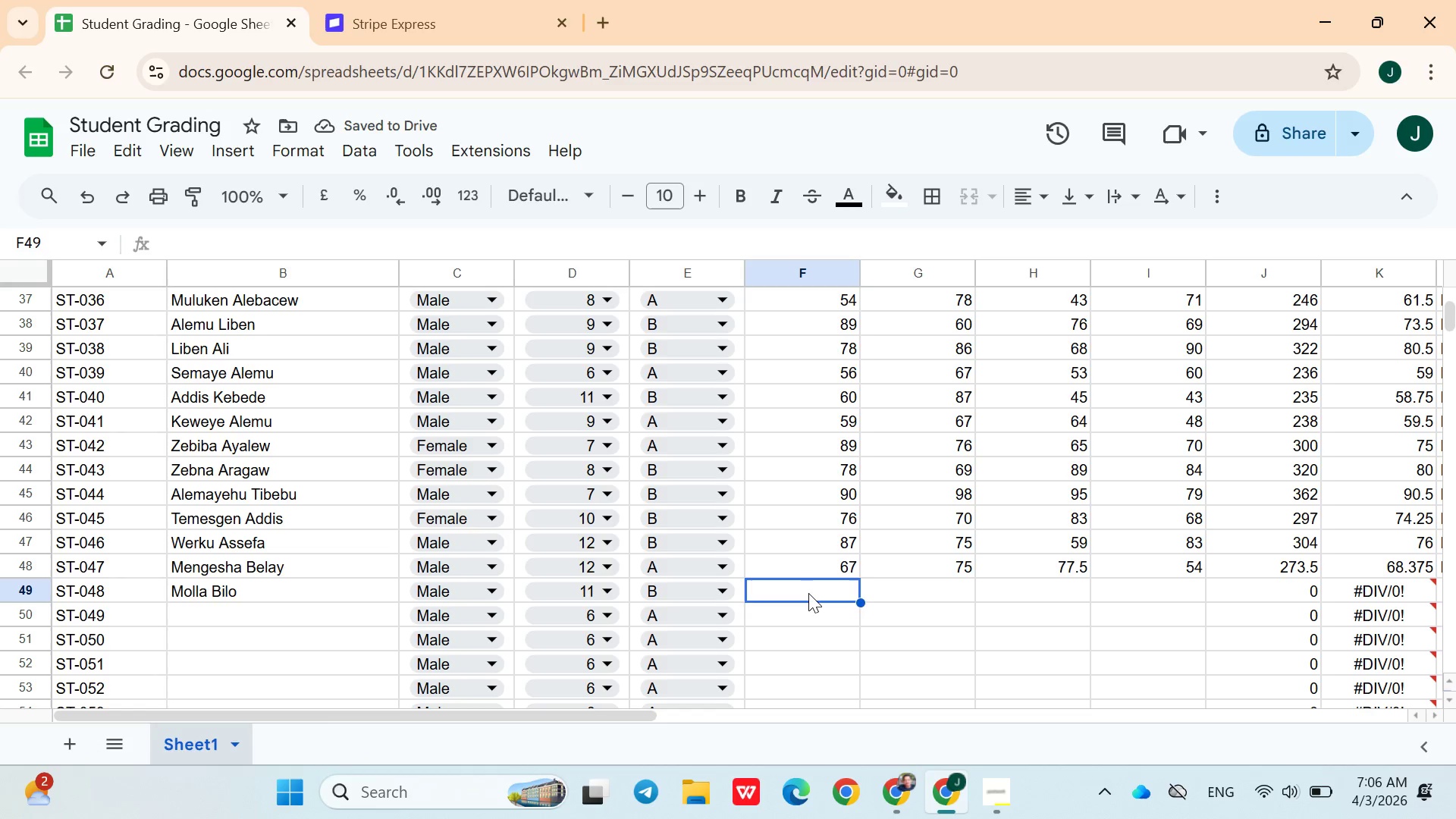 
type(76)
 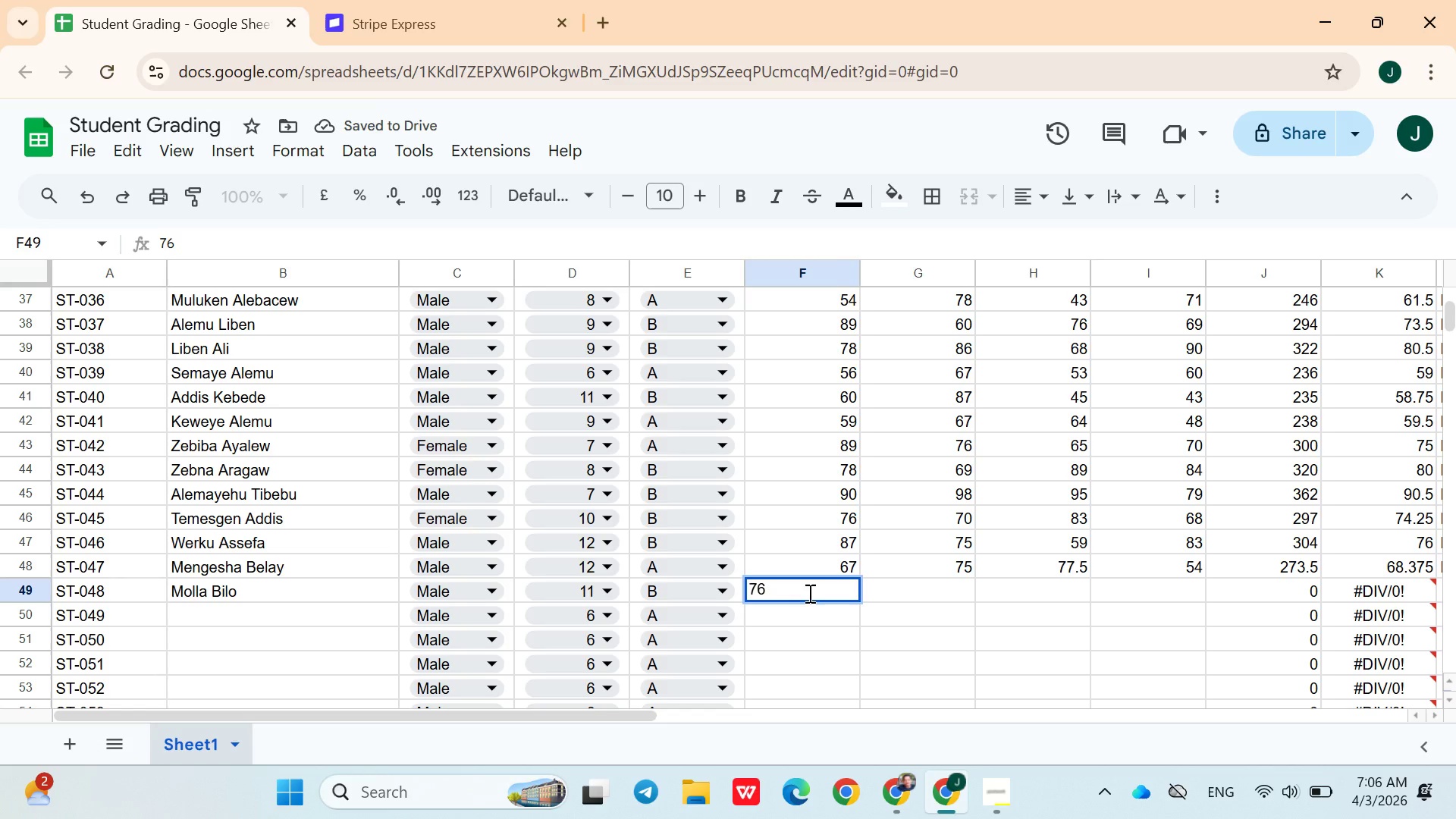 
key(ArrowRight)
 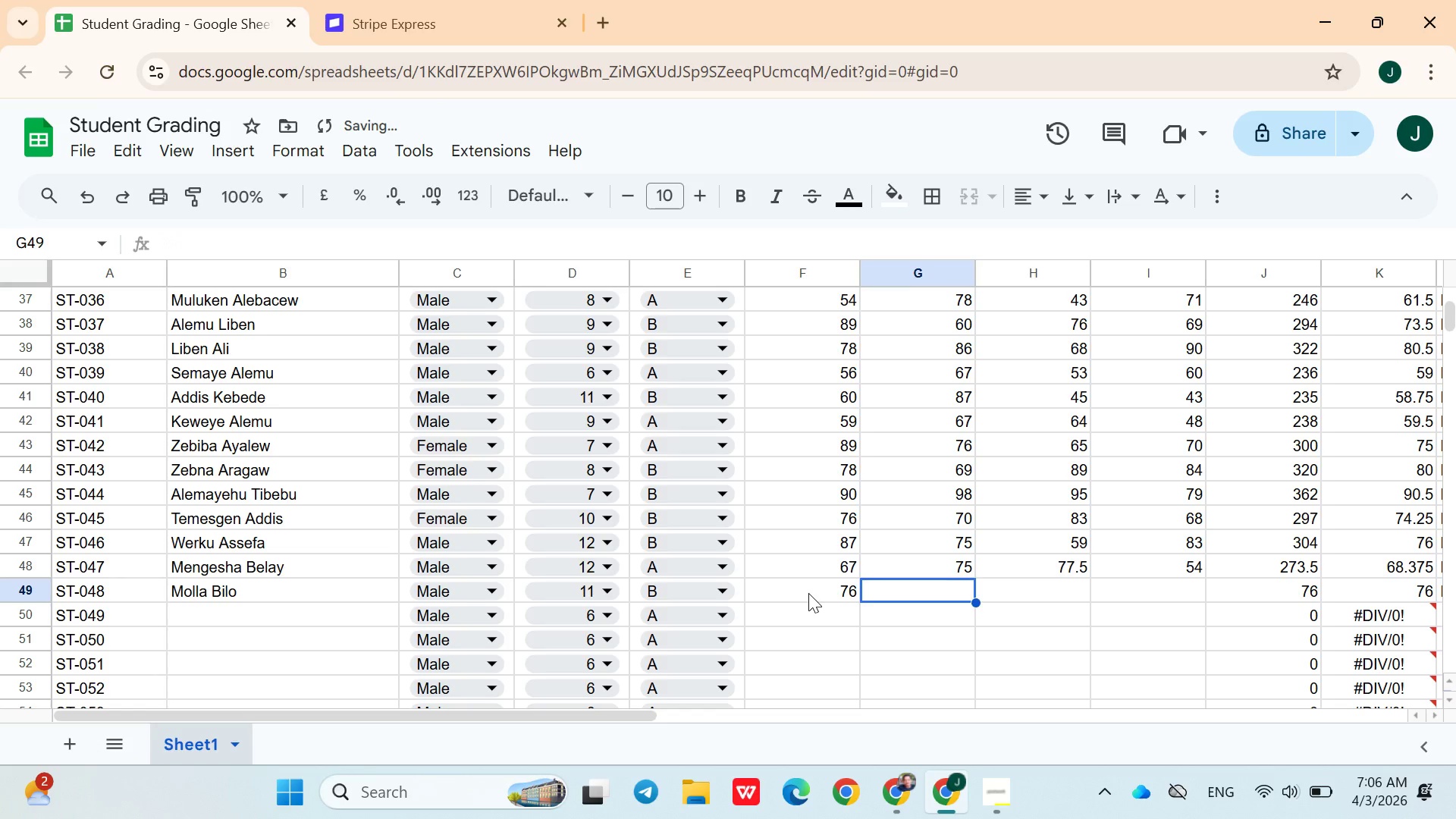 
type(98)
 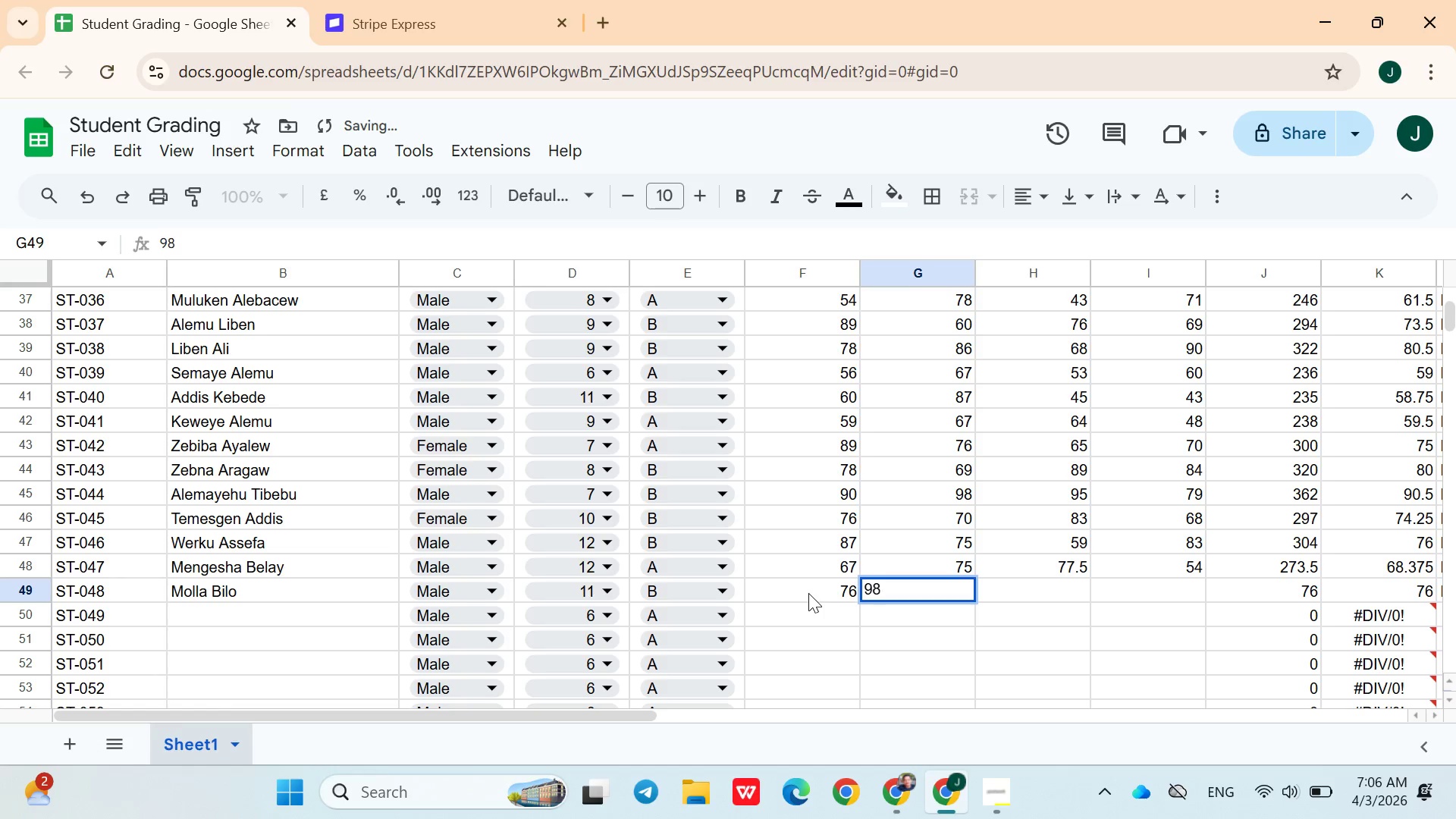 
key(ArrowRight)
 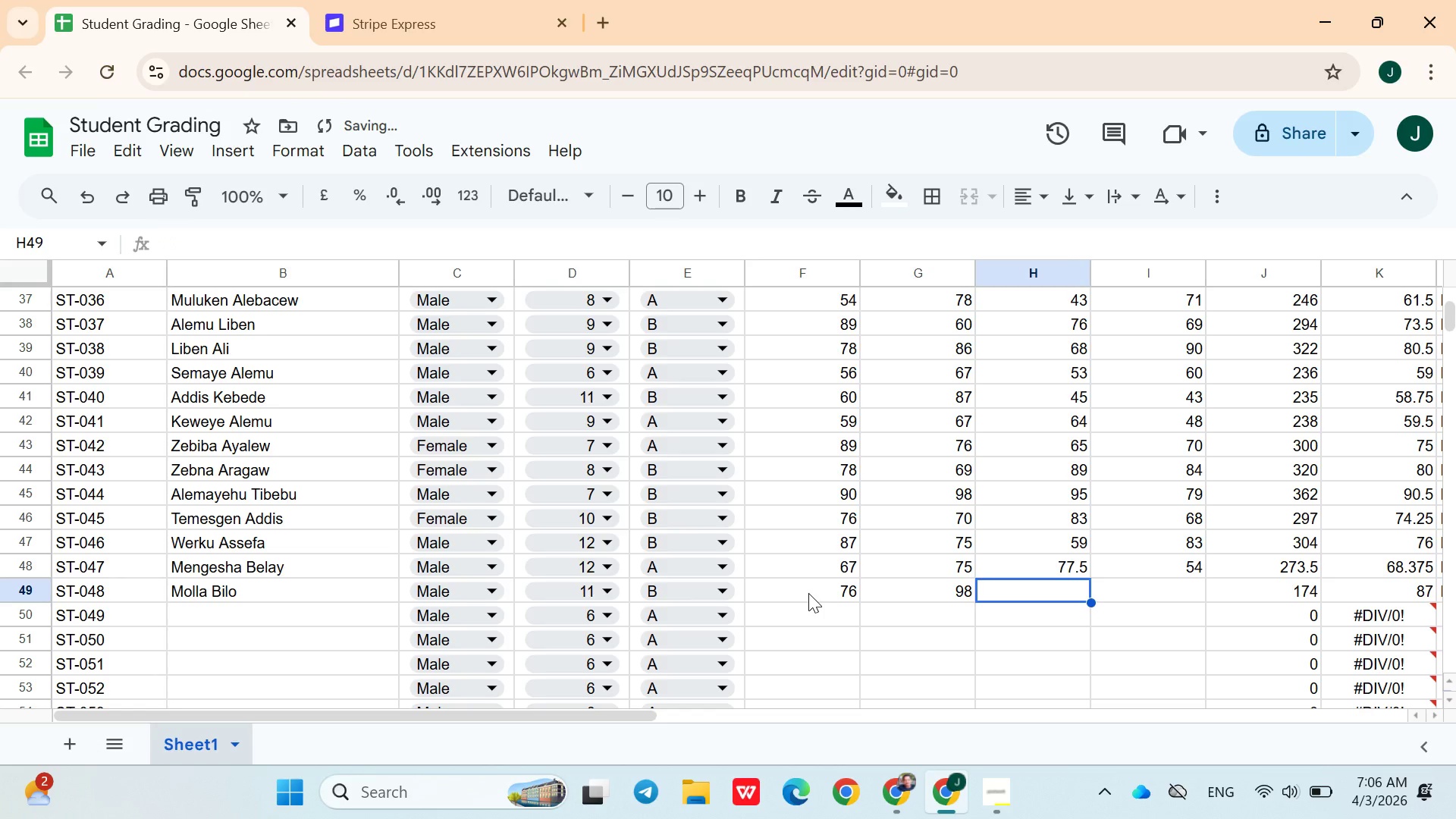 
type(96)
 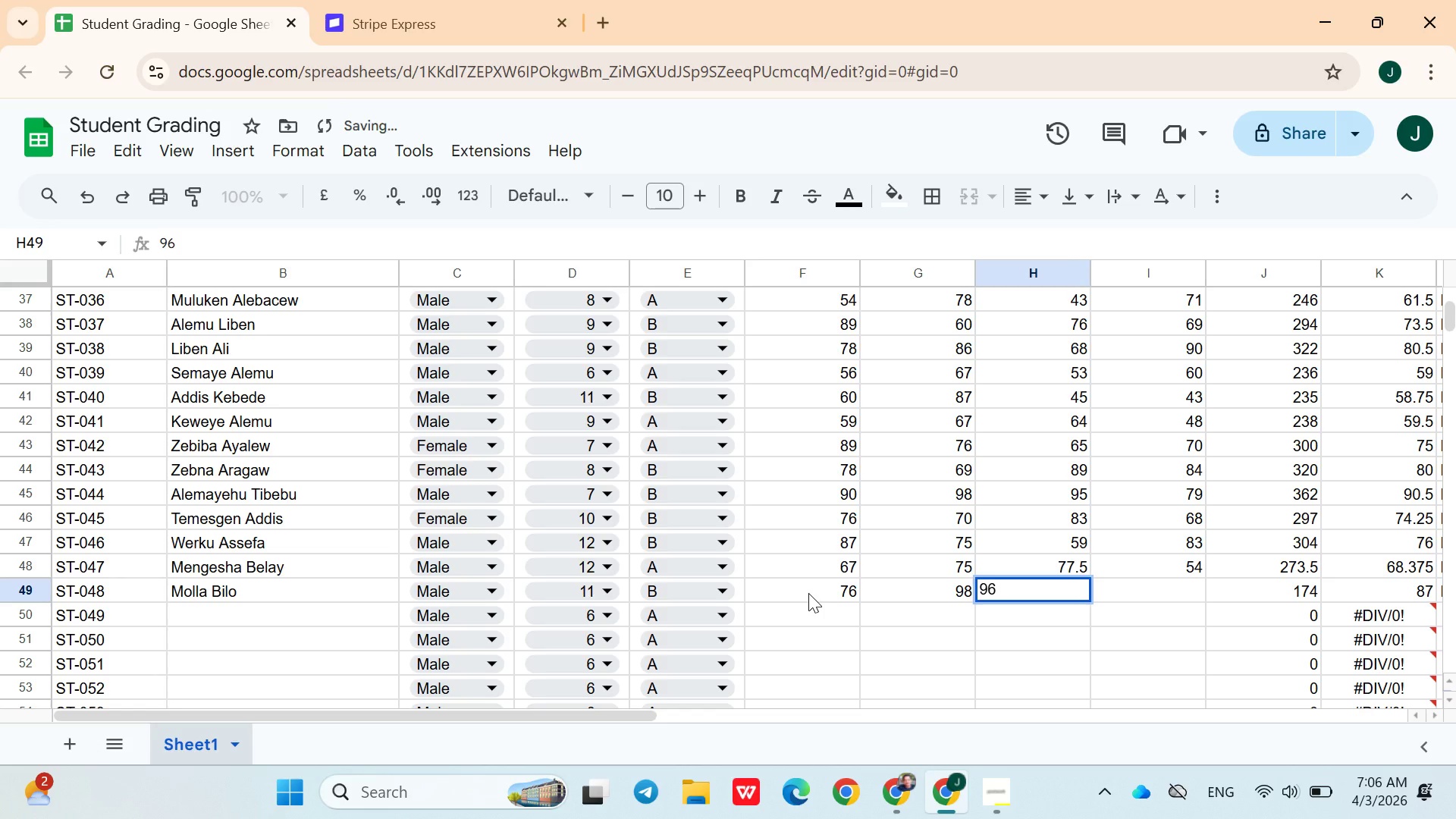 
key(ArrowRight)
 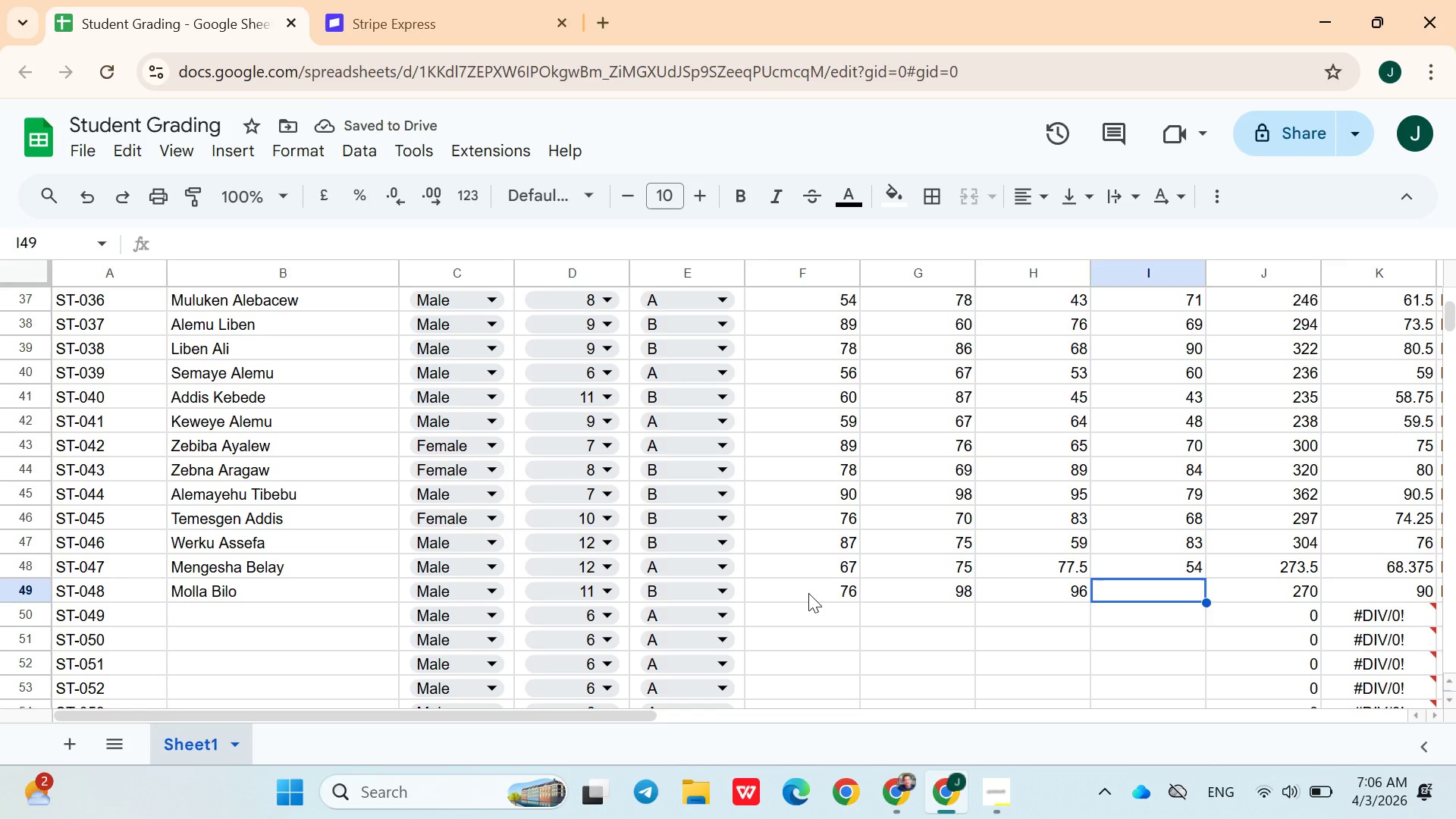 
type(84)
 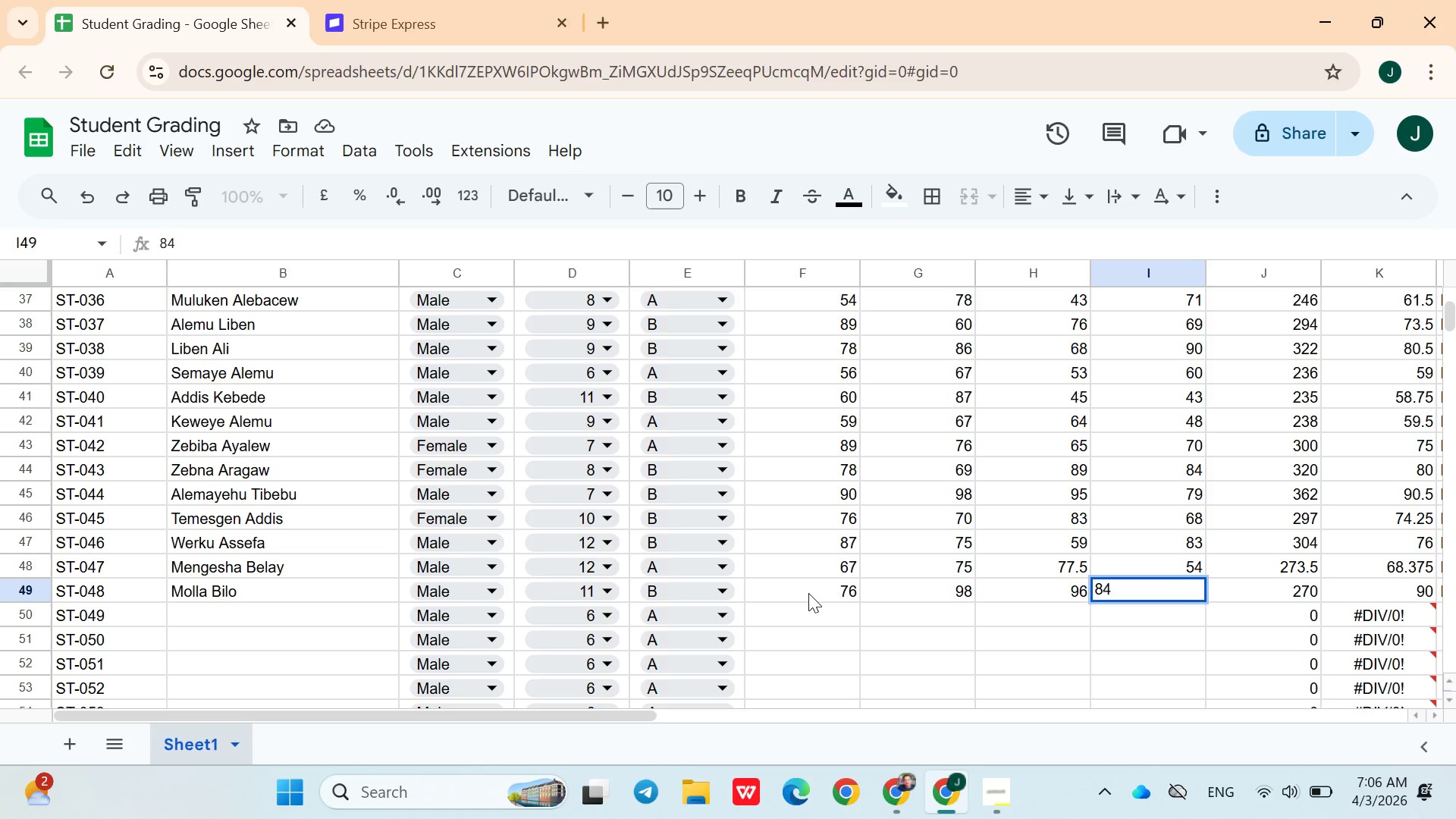 
key(ArrowRight)
 